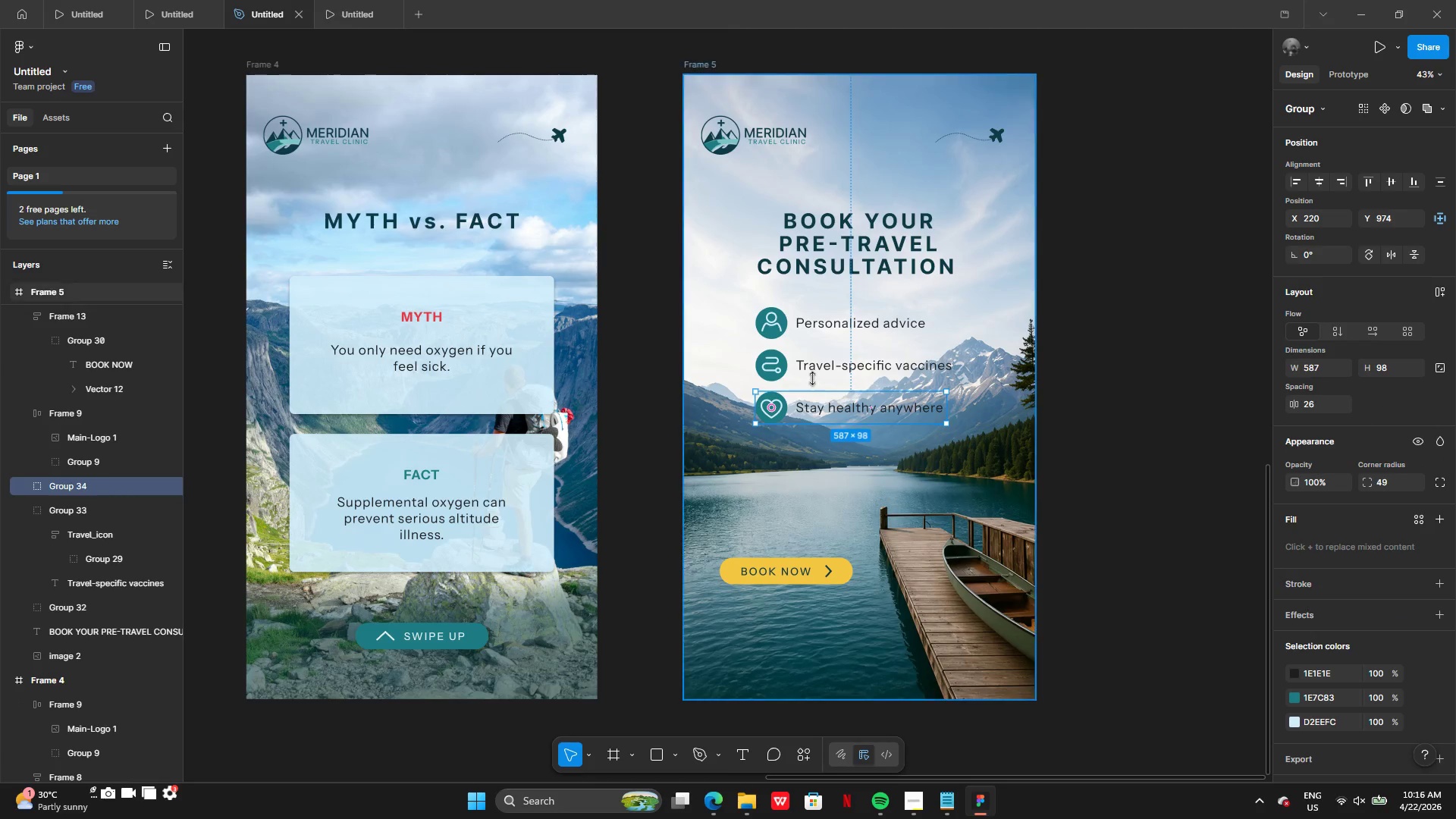 
hold_key(key=ShiftLeft, duration=1.11)
left_click([814, 369])
 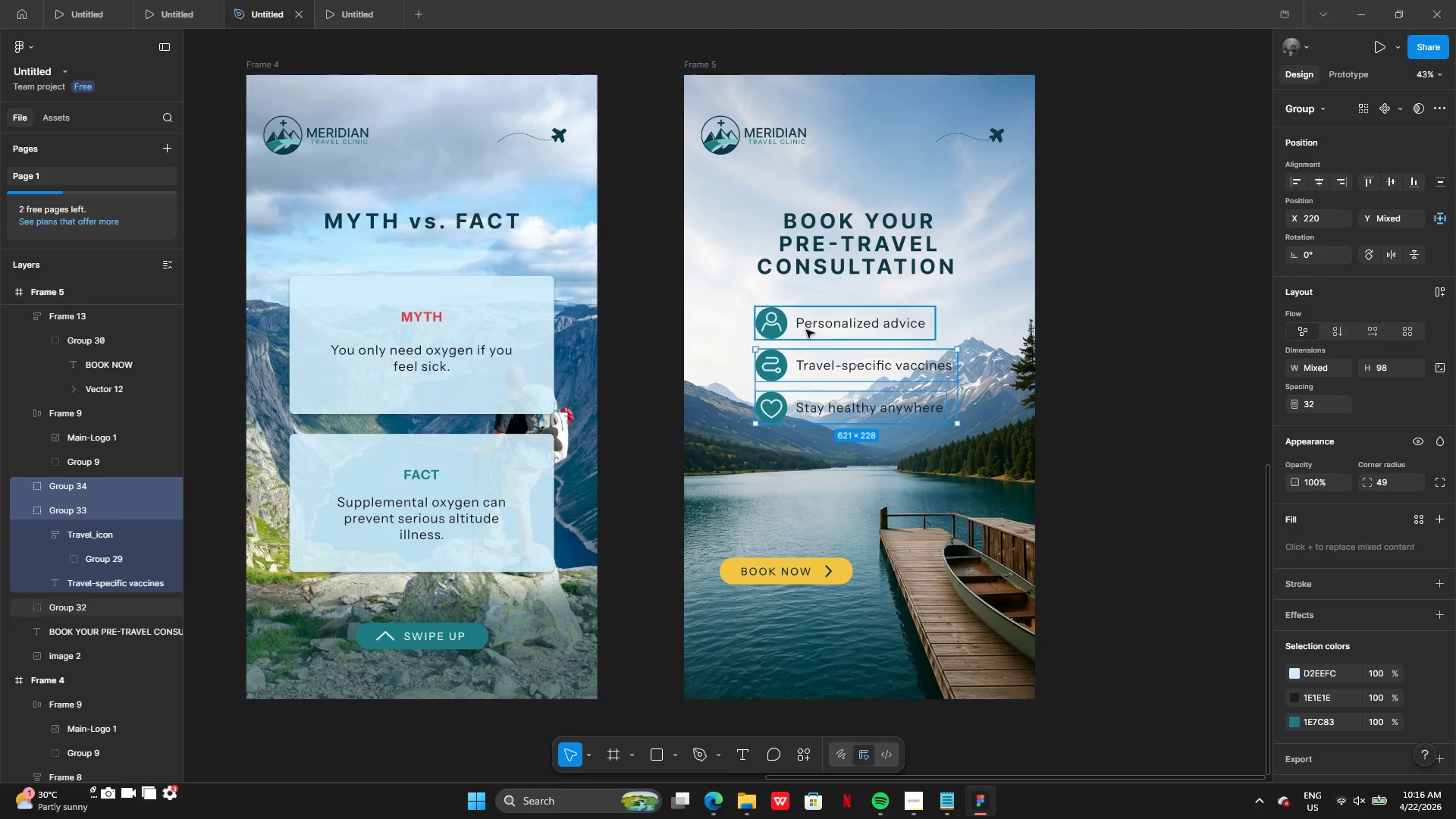 
left_click([806, 328])
 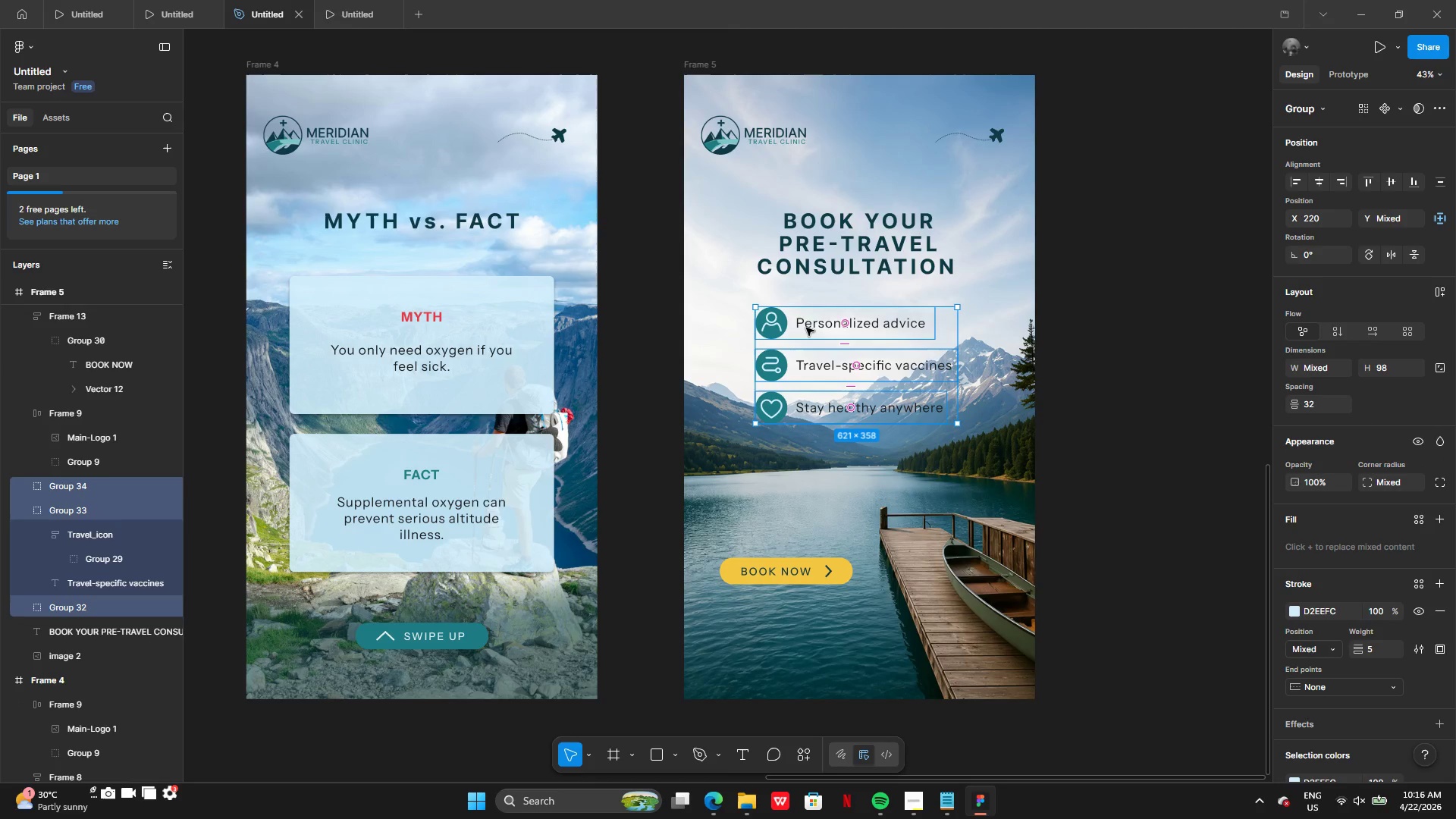 
key(Shift+A)
 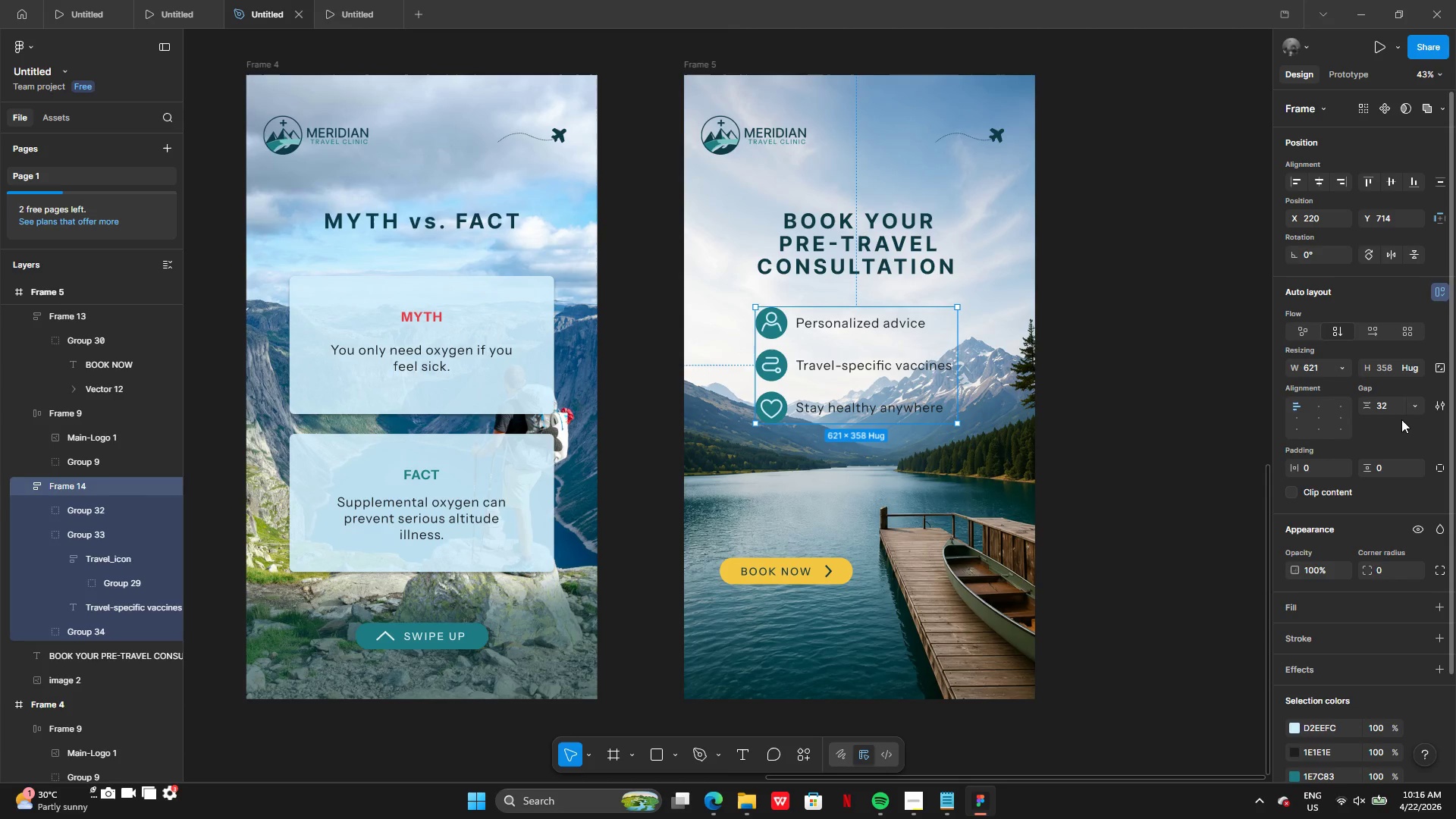 
left_click([1391, 404])
 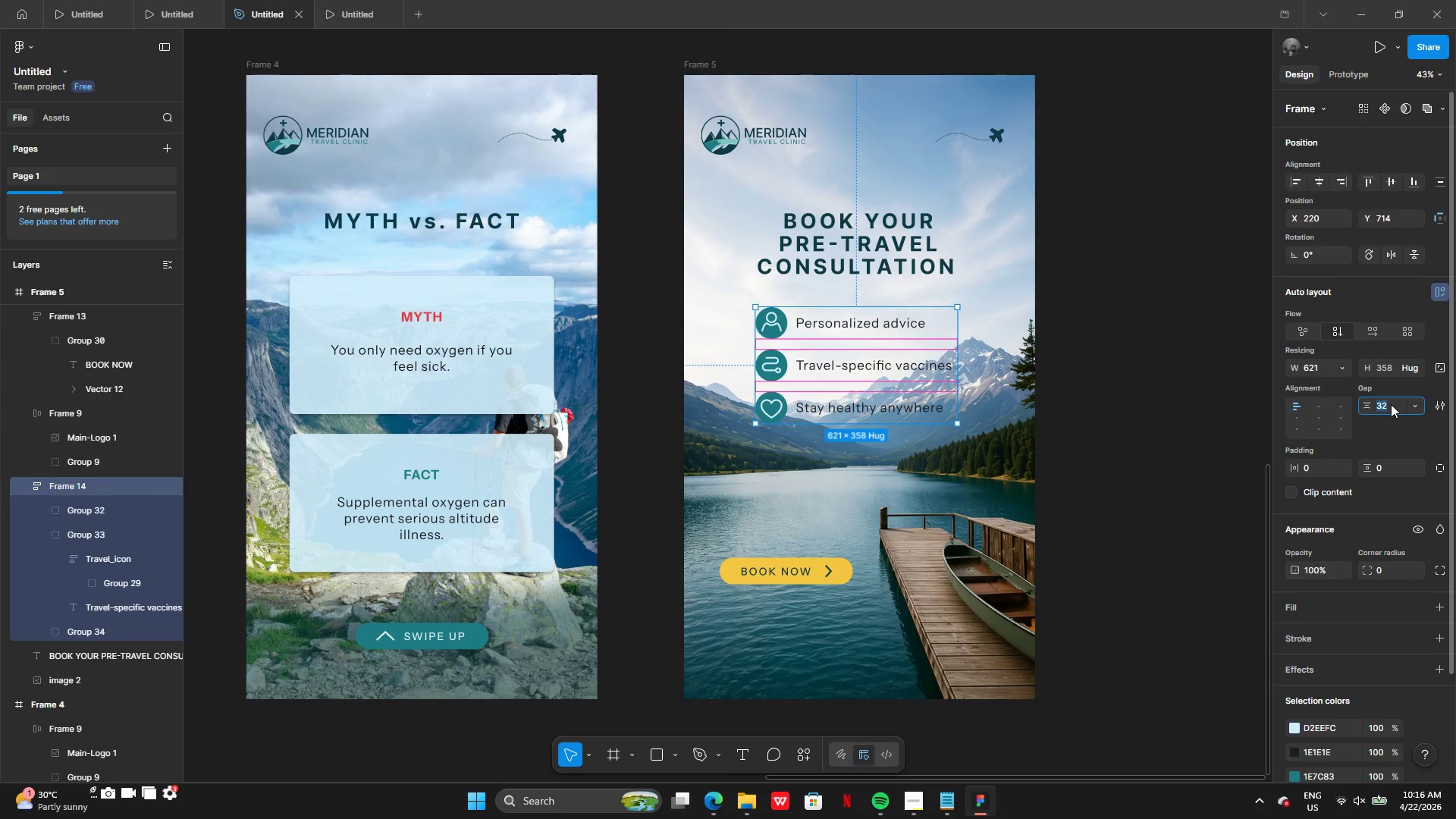 
type(40)
 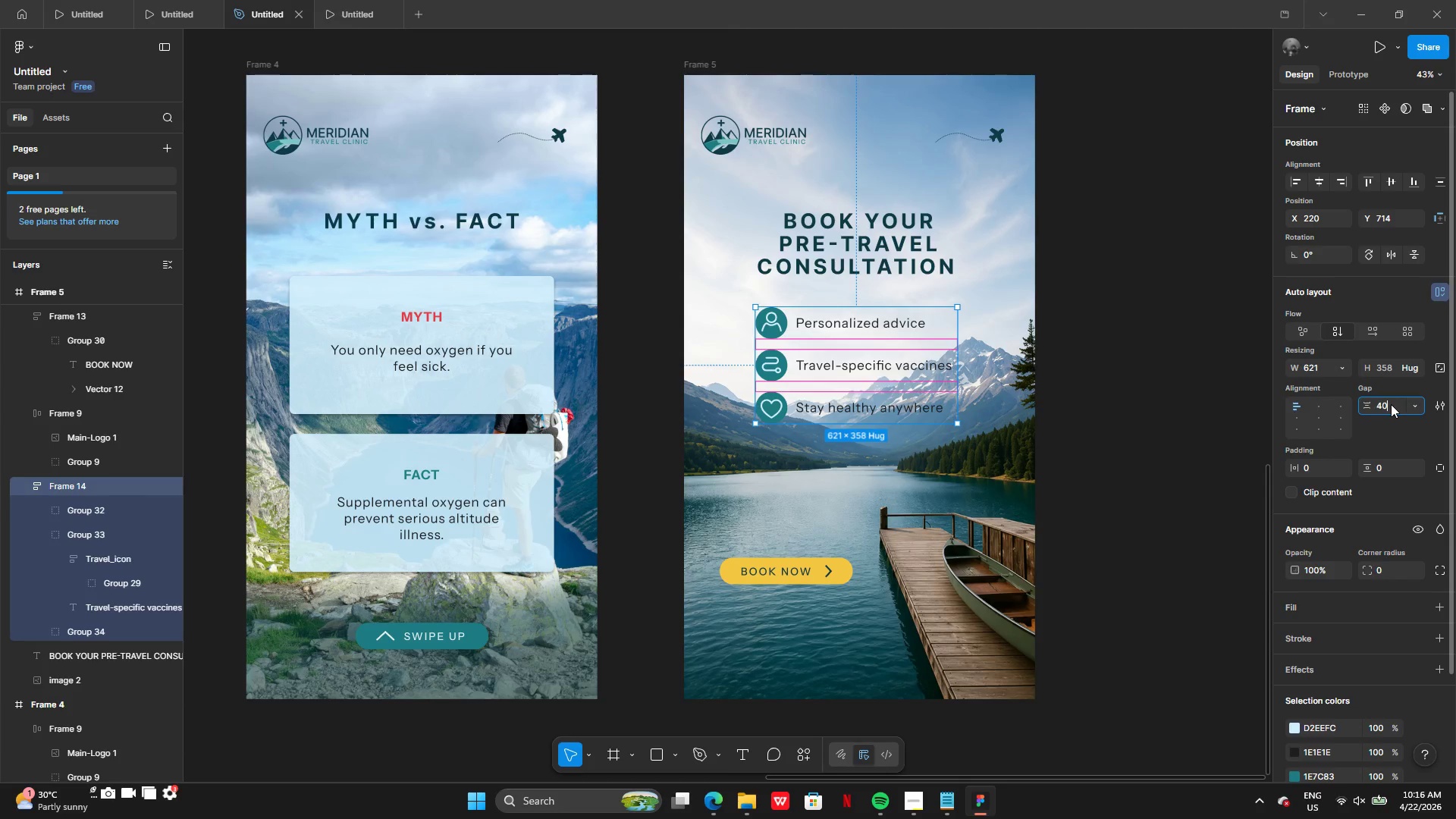 
key(Enter)
 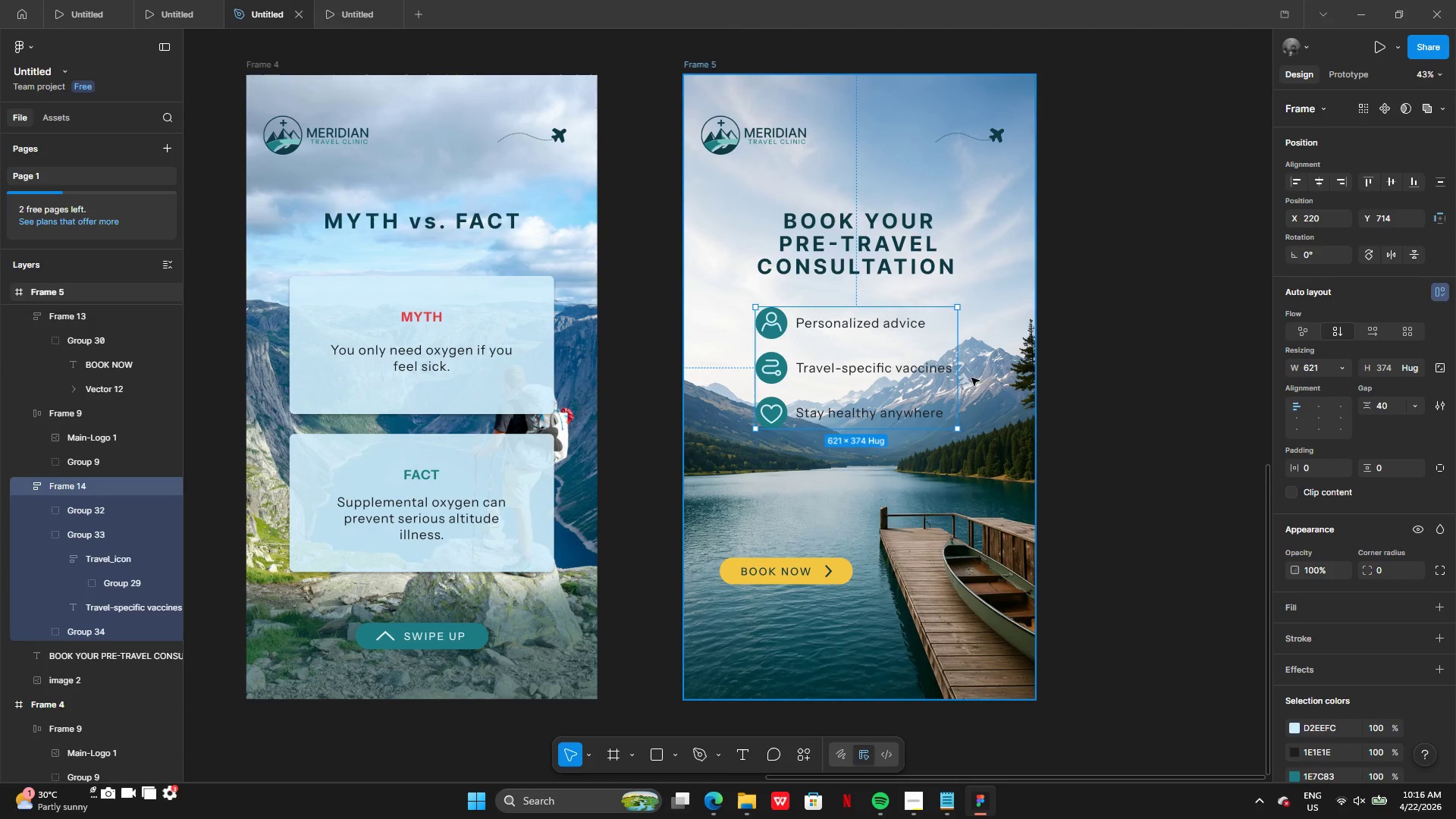 
left_click_drag(start_coordinate=[918, 344], to_coordinate=[921, 360])
 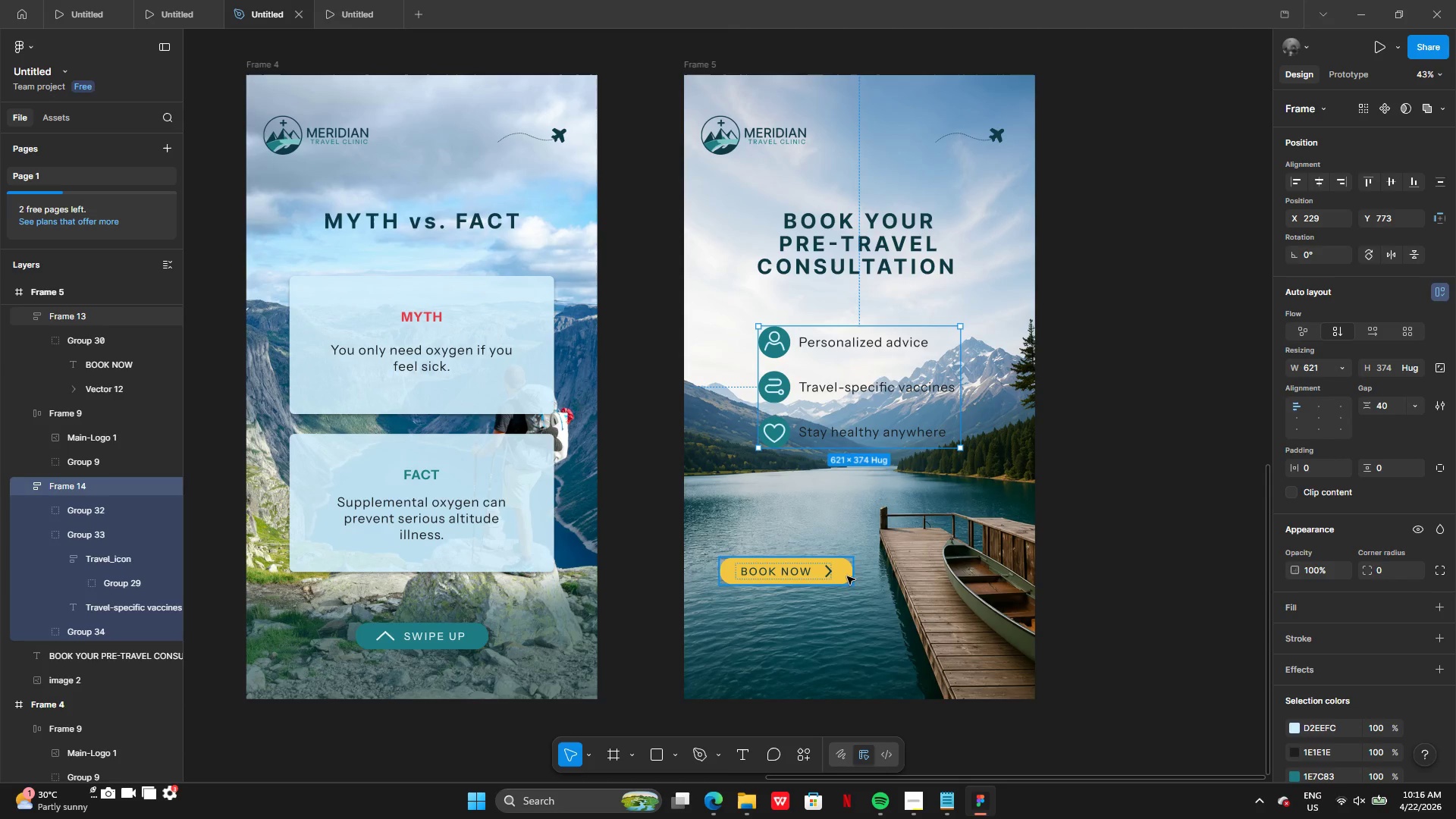 
left_click([846, 578])
 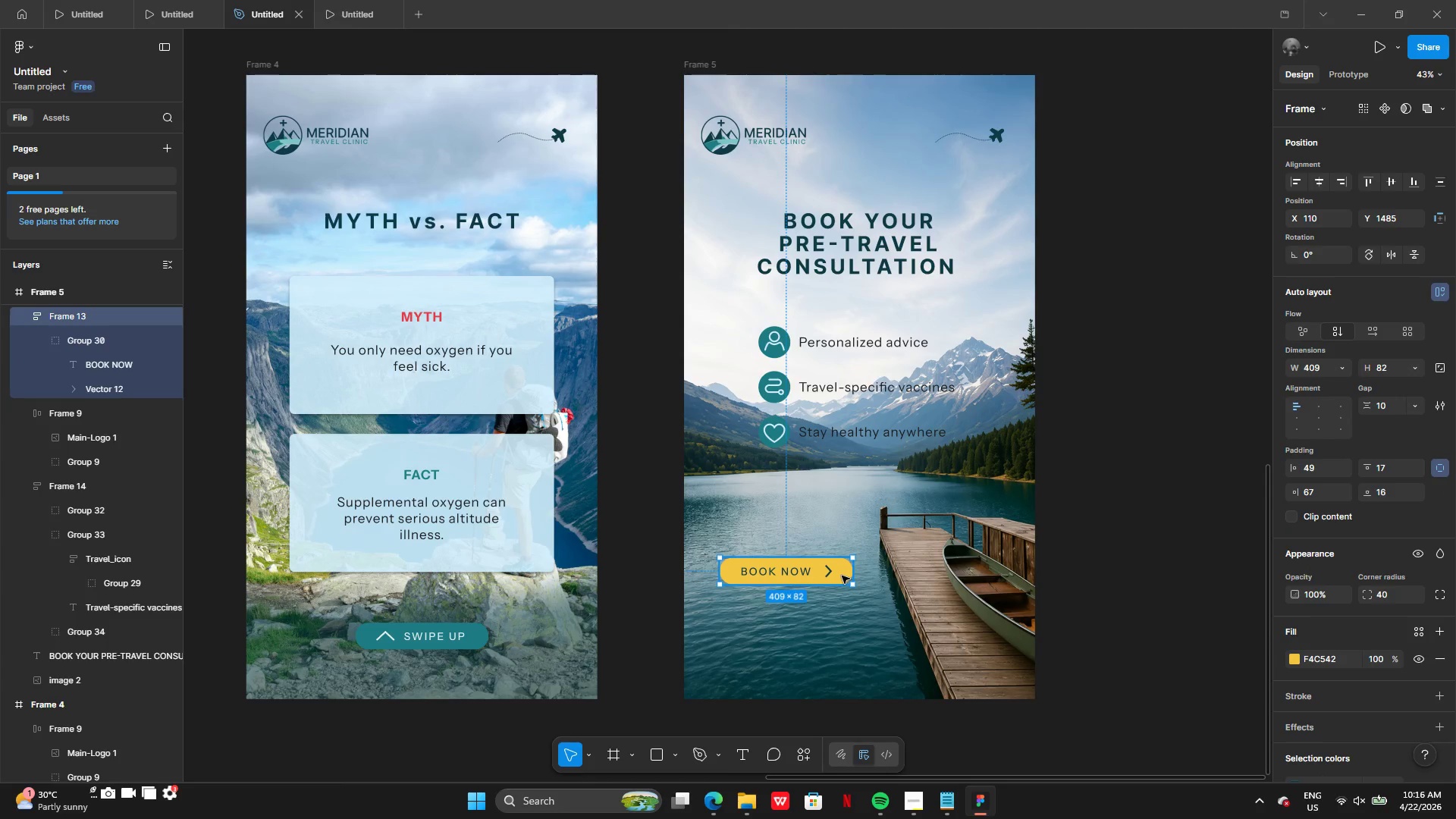 
left_click_drag(start_coordinate=[842, 576], to_coordinate=[923, 500])
 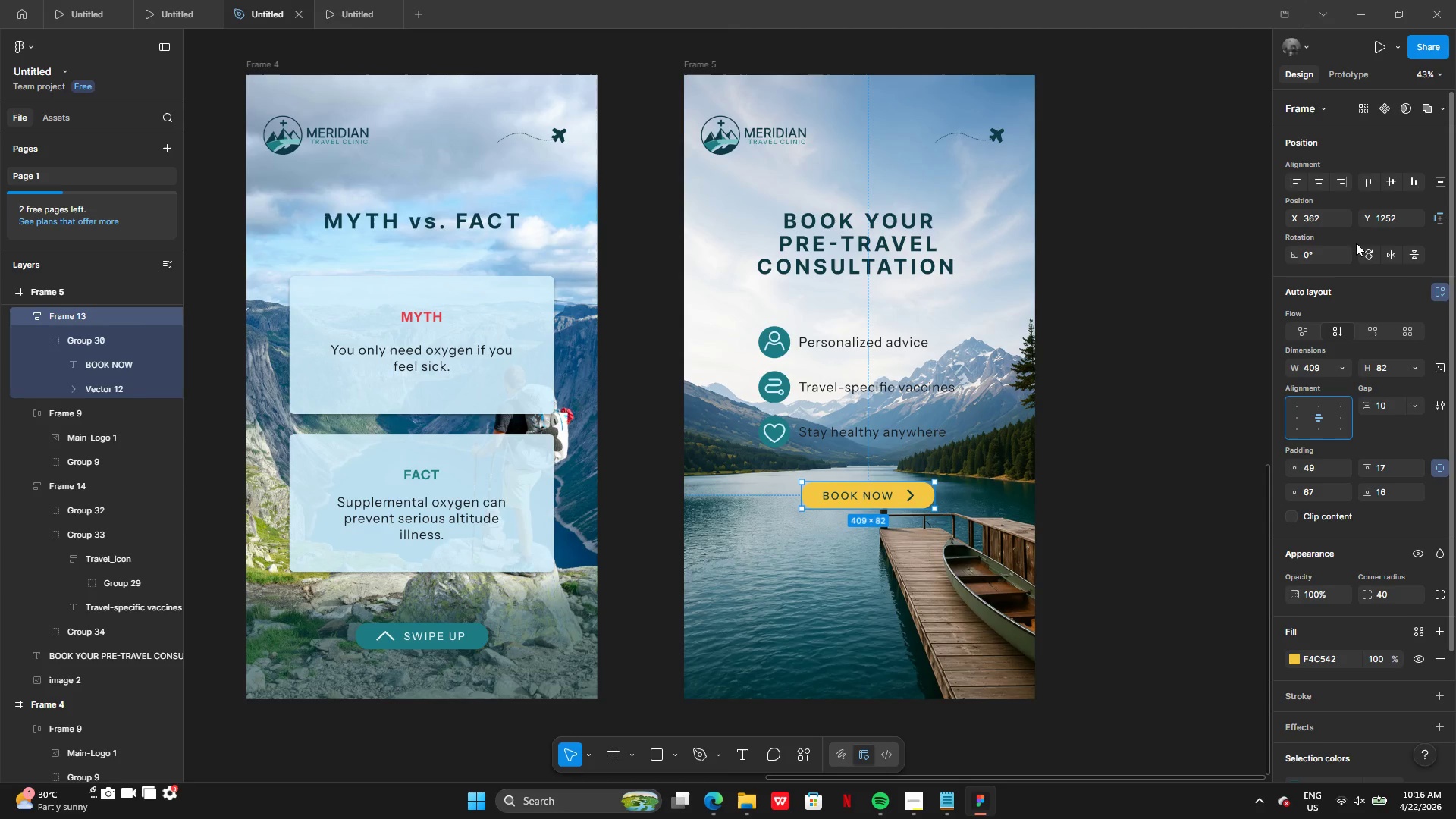 
left_click([1322, 185])
 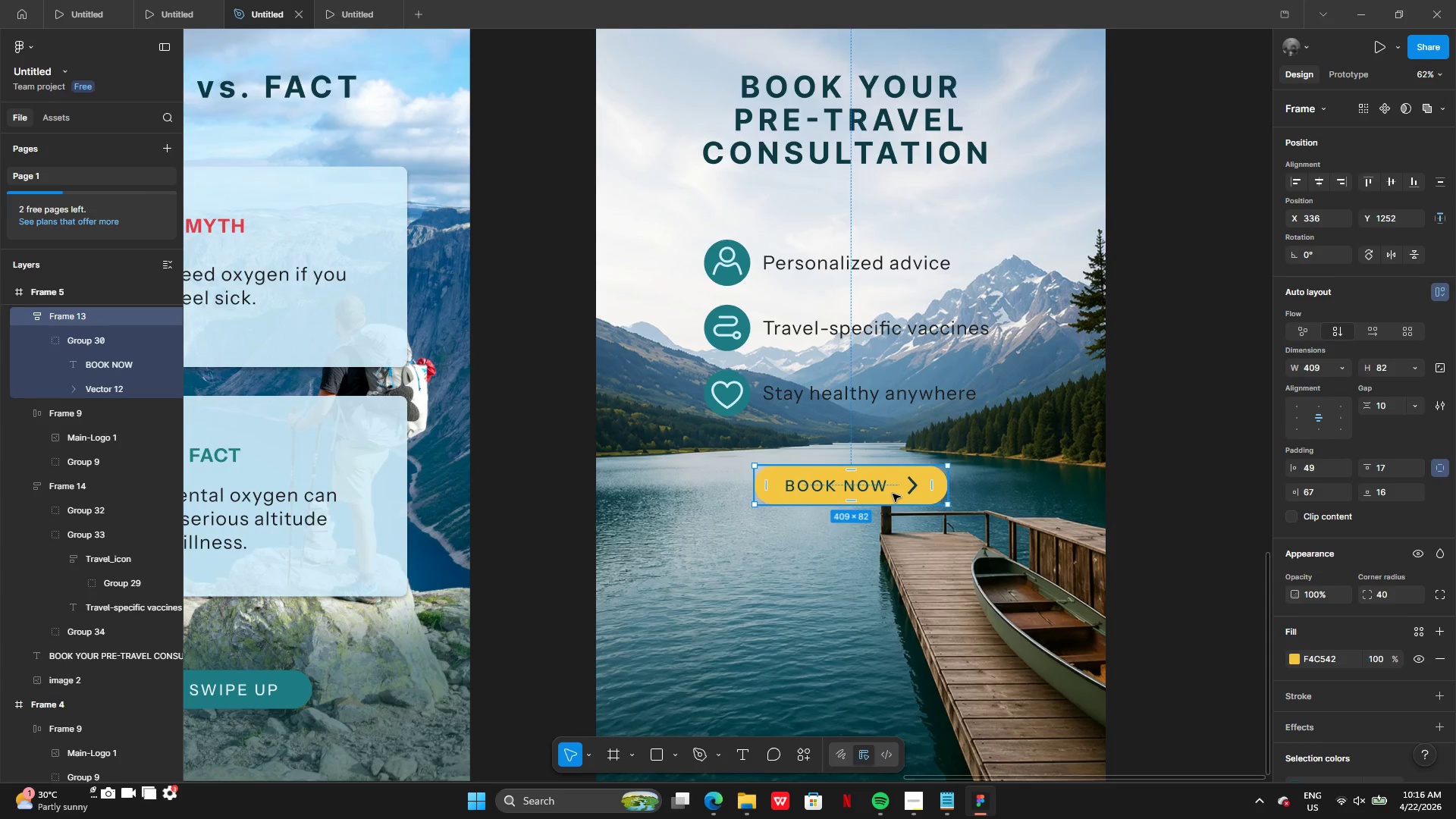 
key(Alt+AltLeft)
 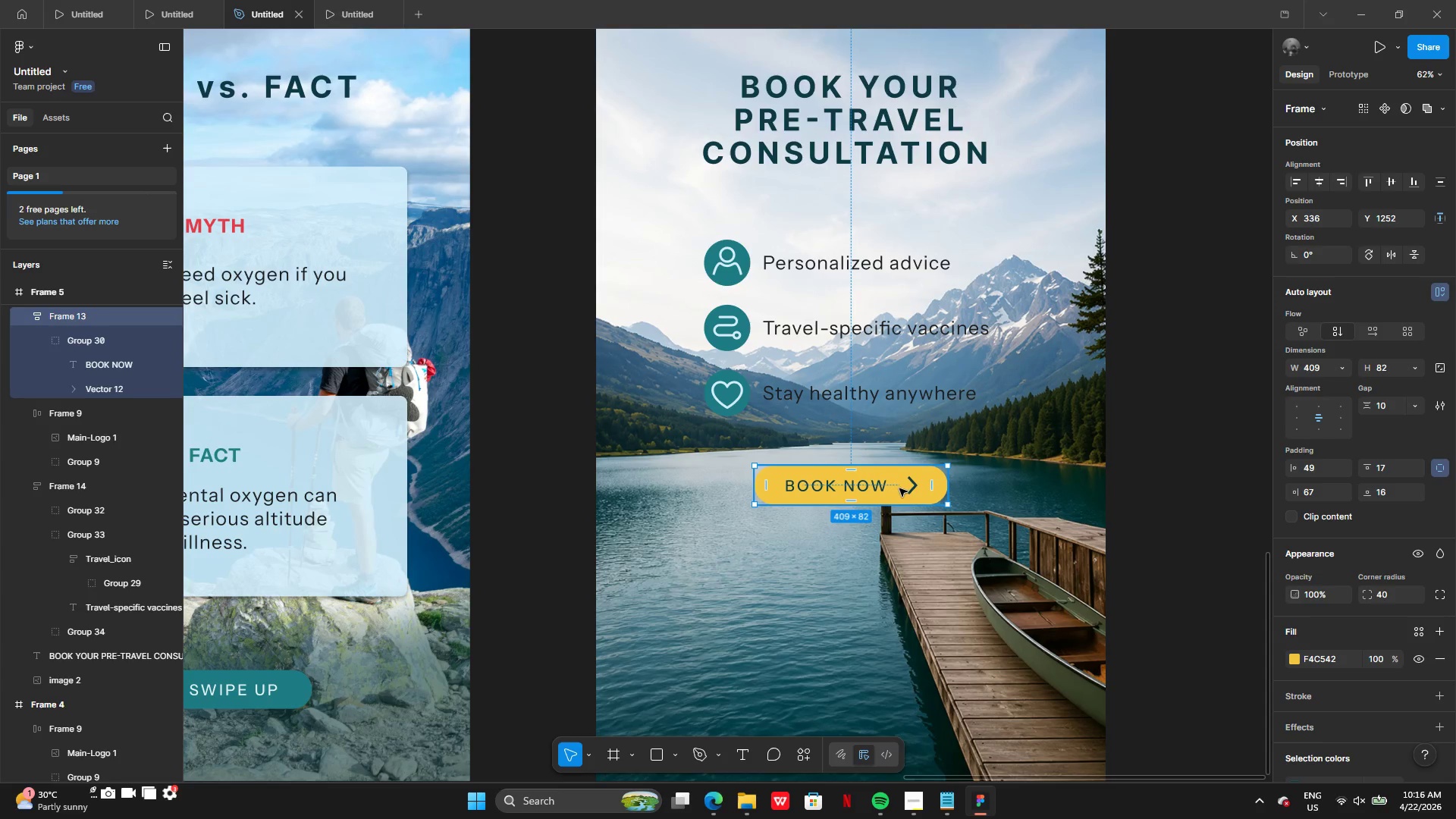 
left_click_drag(start_coordinate=[899, 488], to_coordinate=[896, 554])
 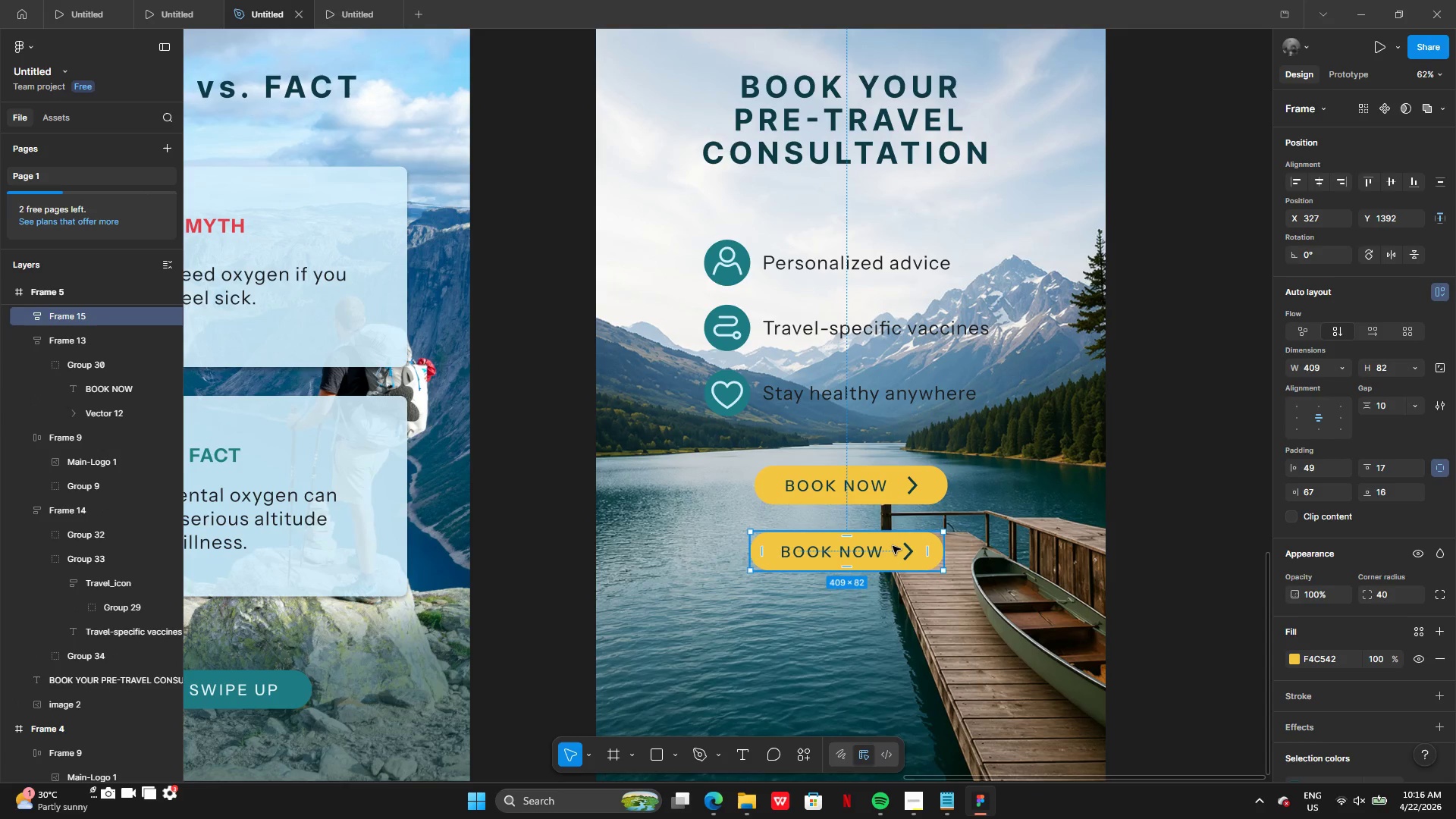 
left_click_drag(start_coordinate=[893, 545], to_coordinate=[899, 545])
 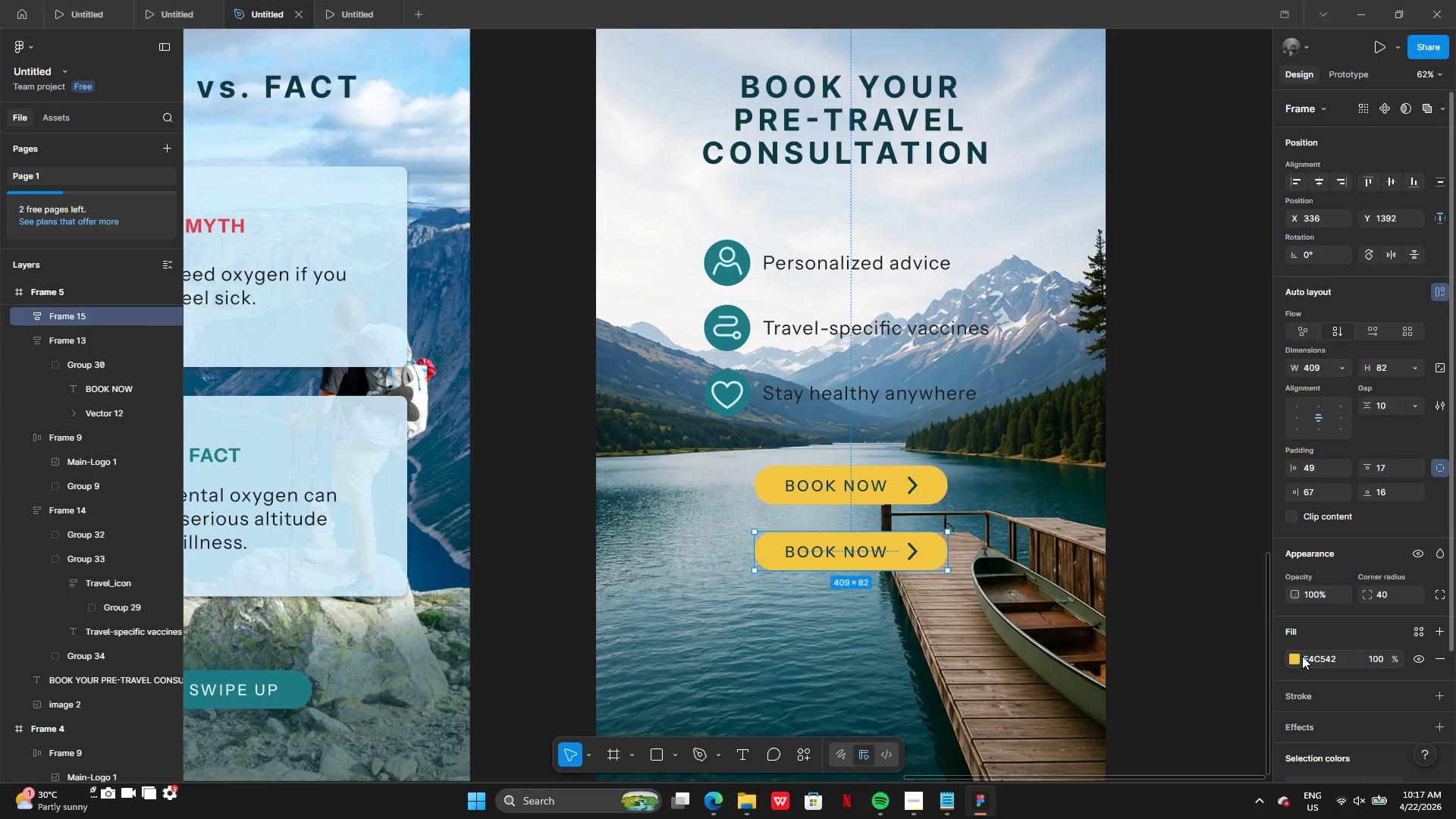 
left_click([1298, 656])
 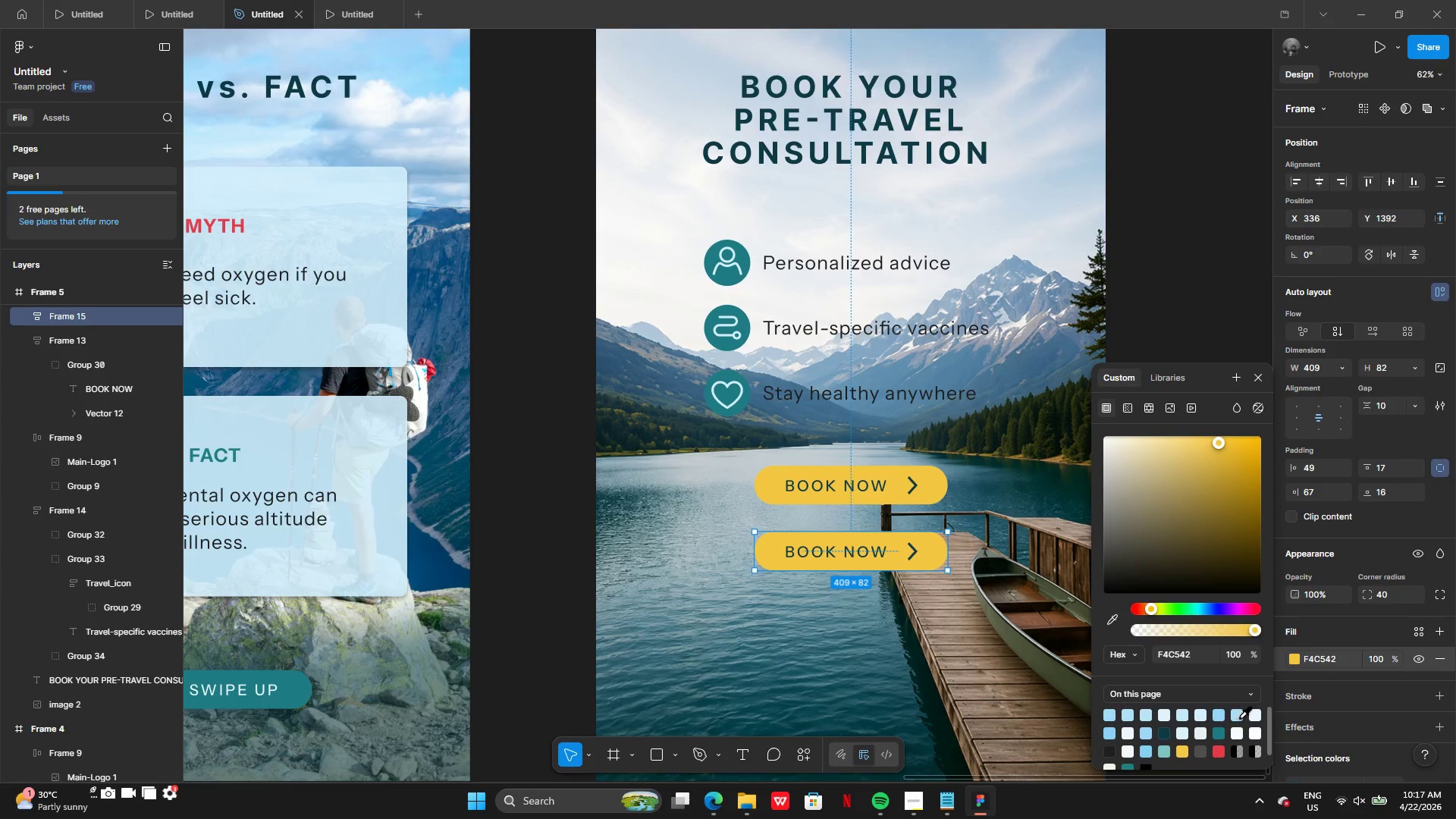 
left_click([1236, 730])
 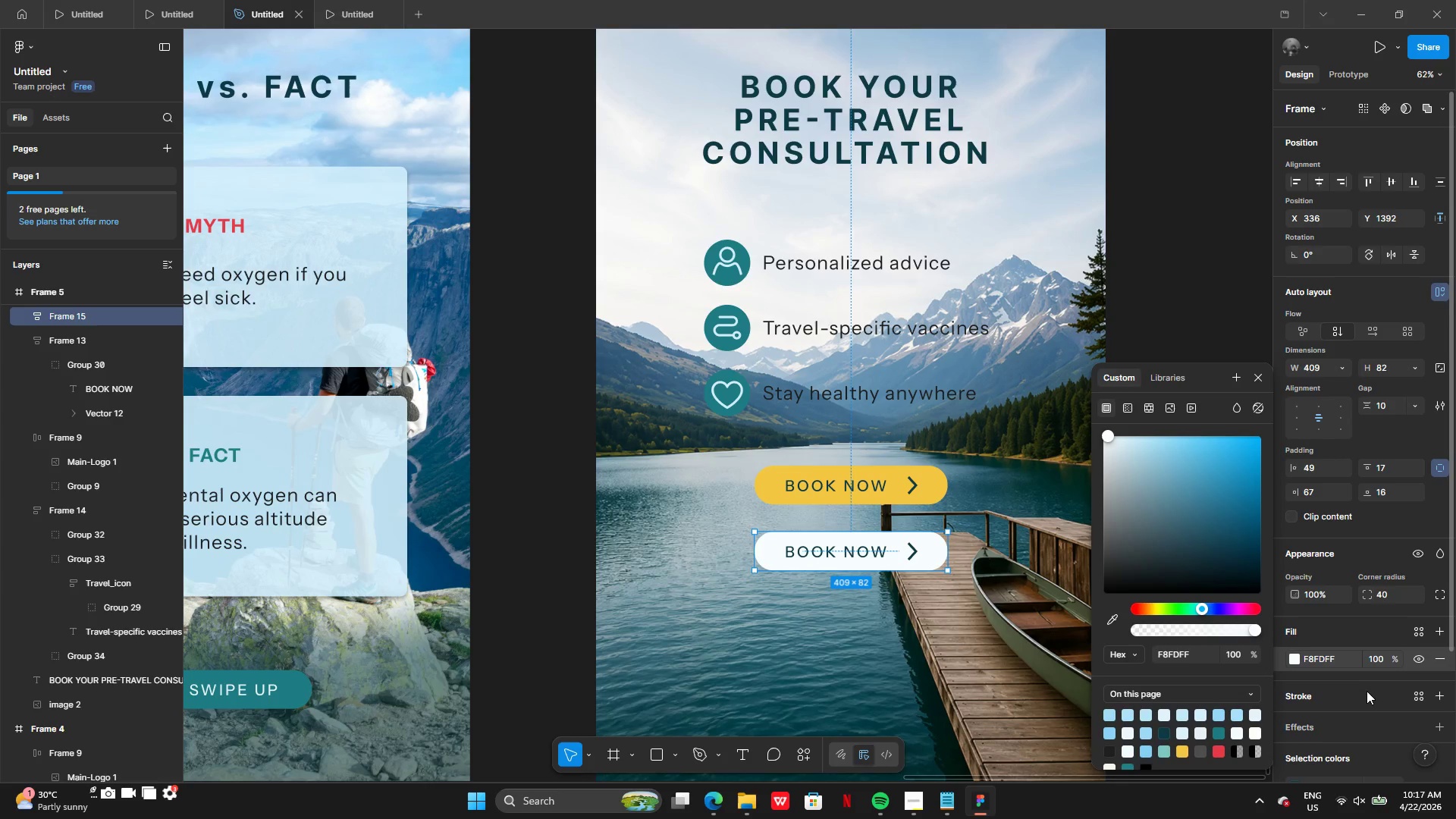 
left_click([1444, 698])
 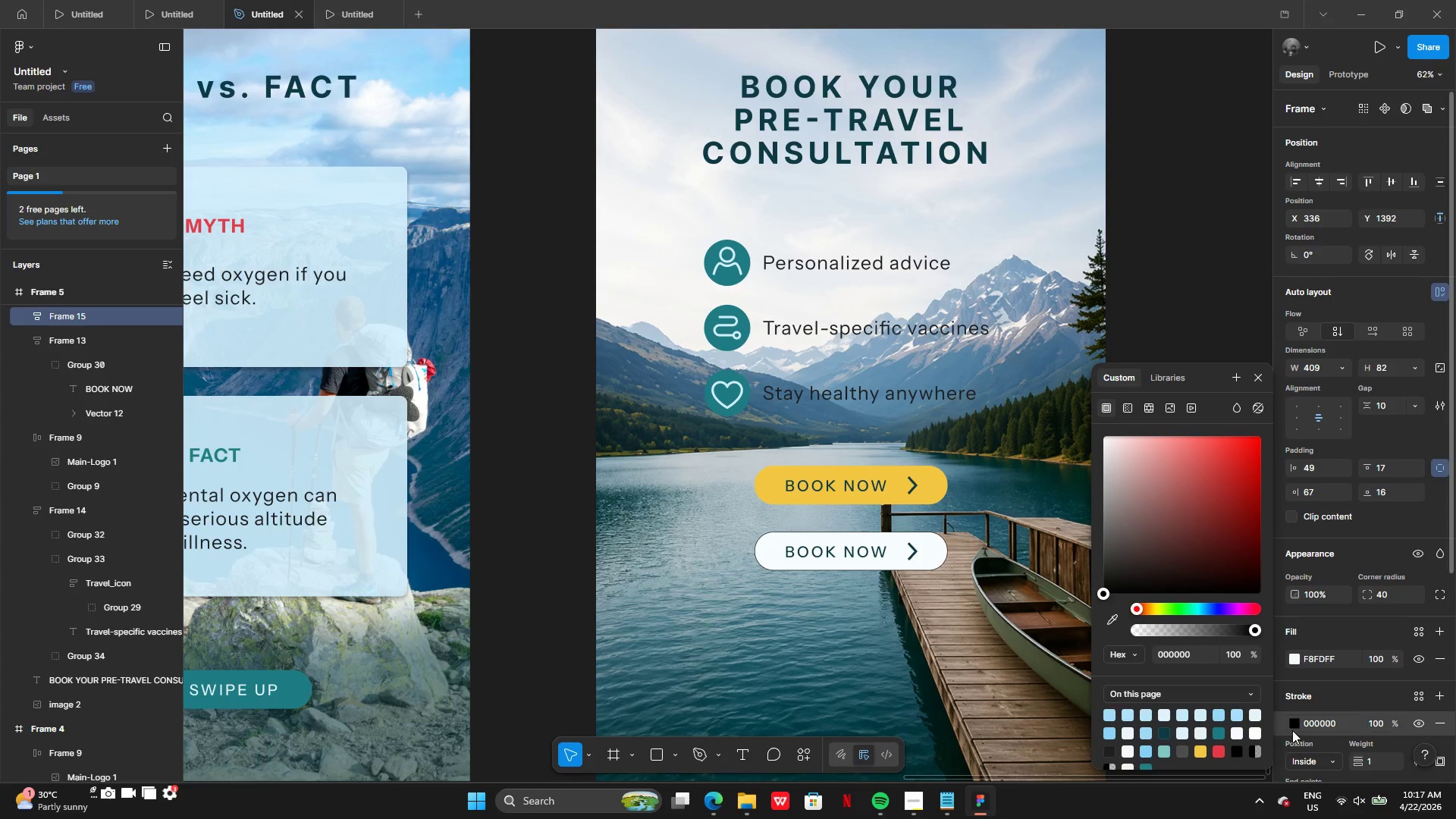 
left_click([1295, 726])
 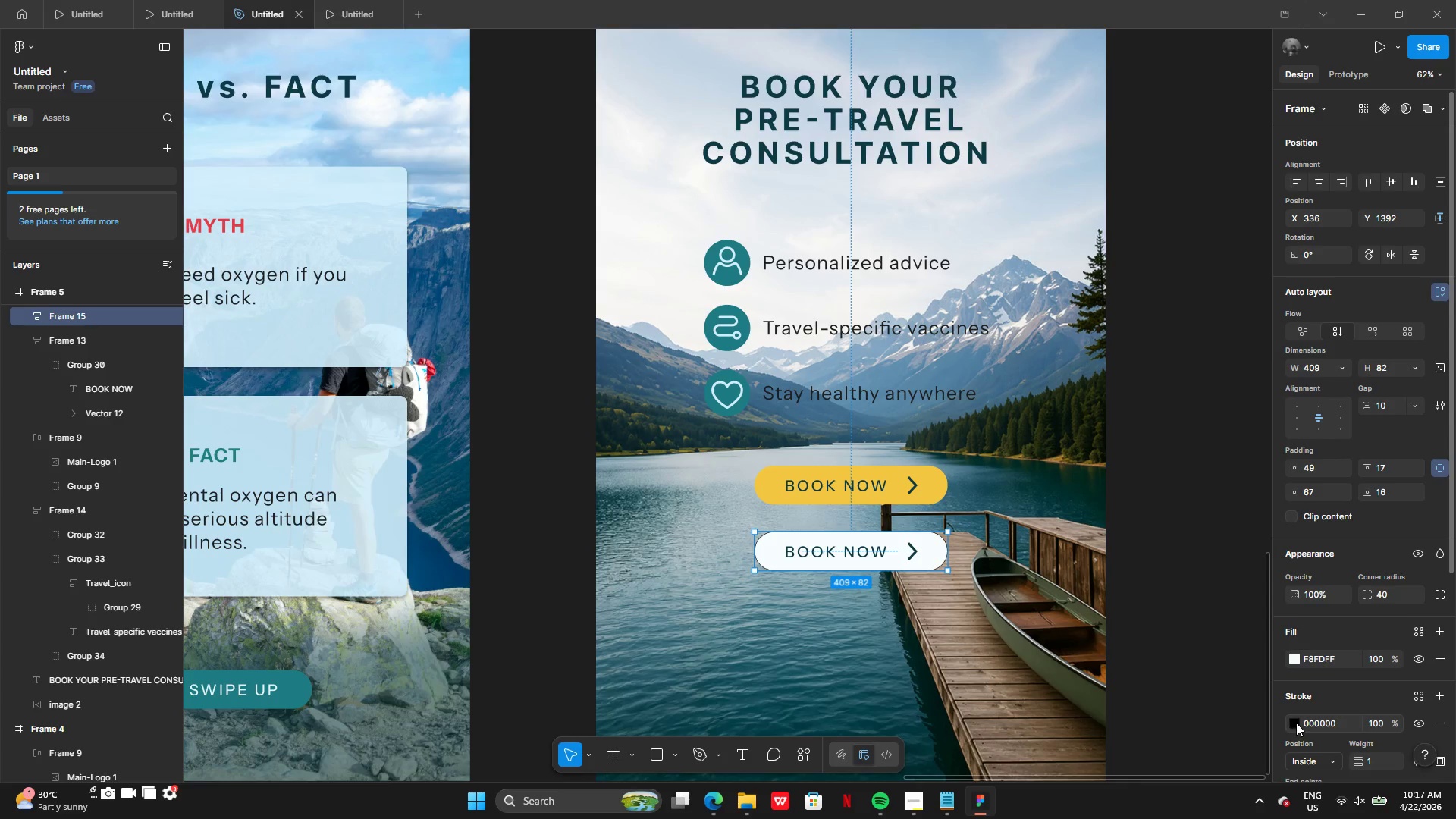 
left_click([1296, 723])
 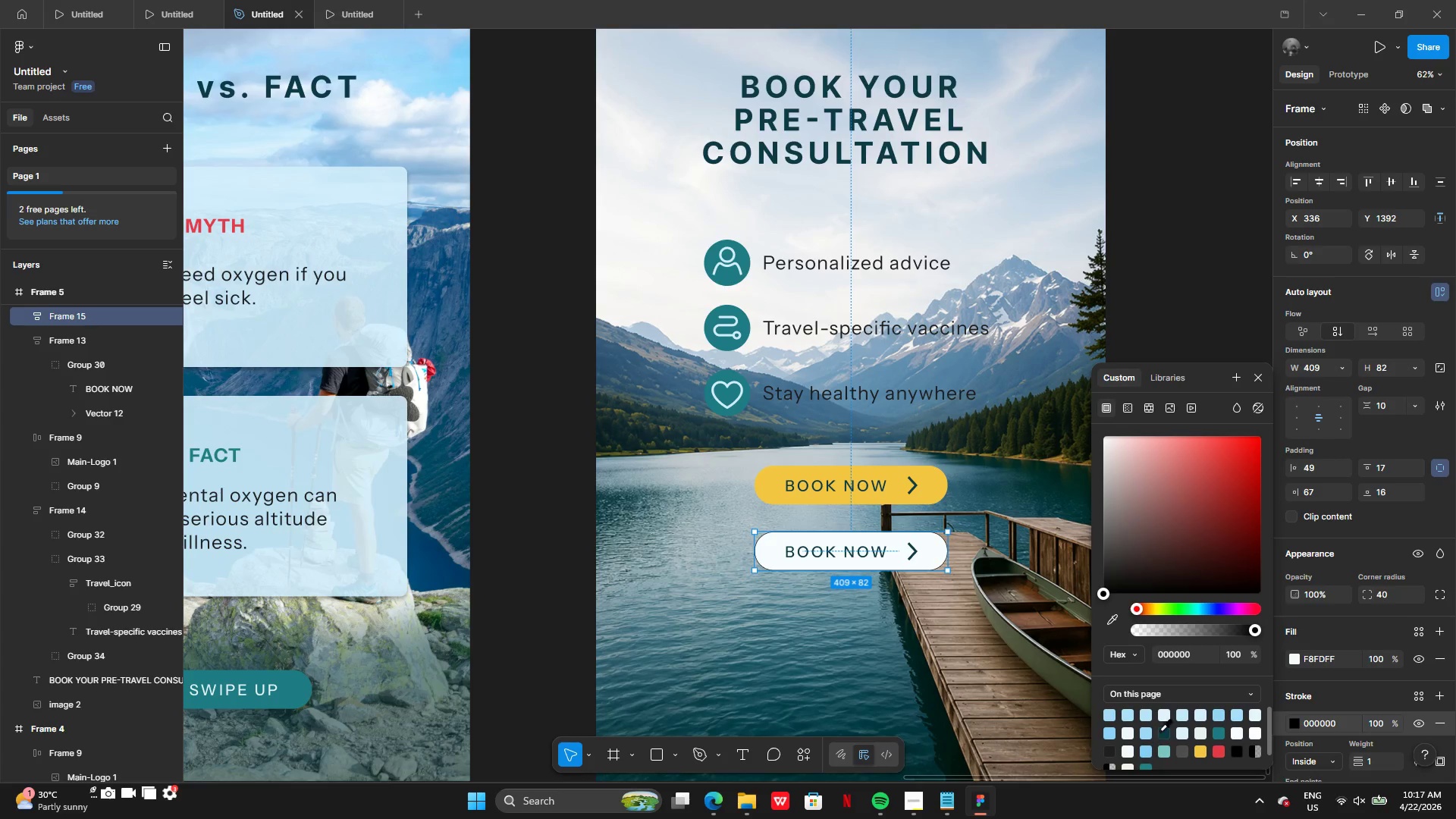 
left_click([1161, 731])
 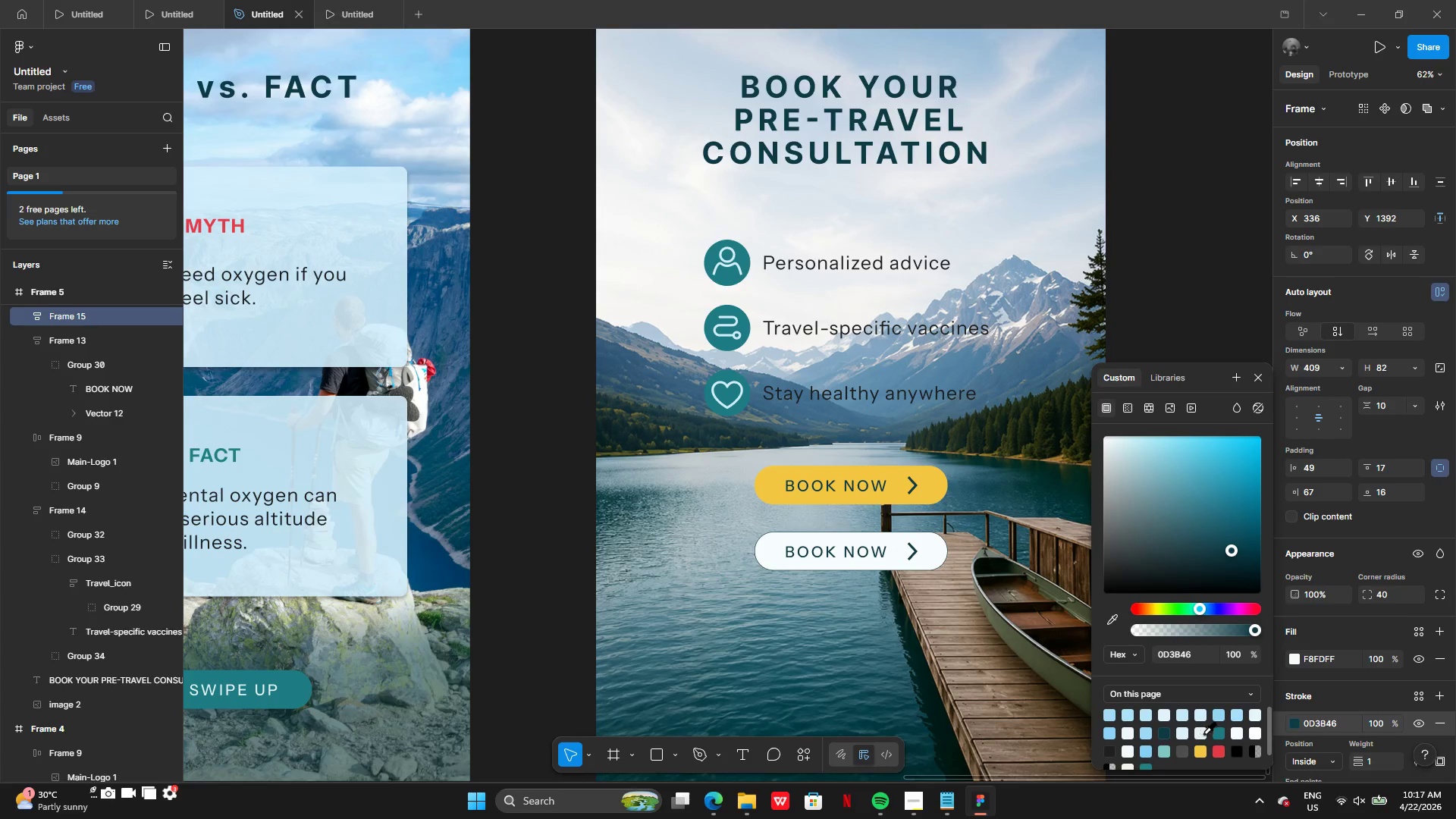 
left_click([1218, 733])
 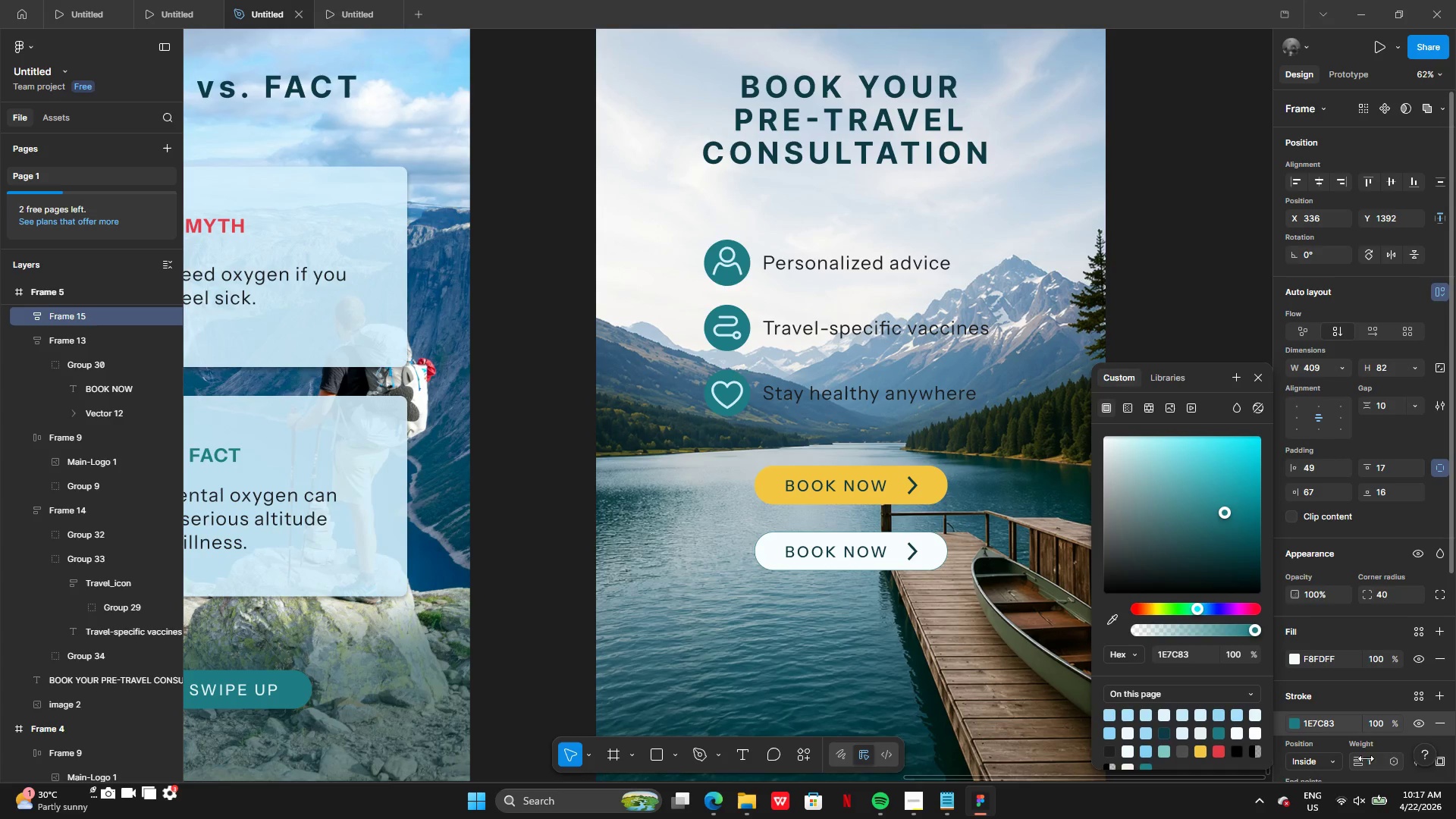 
left_click([1380, 762])
 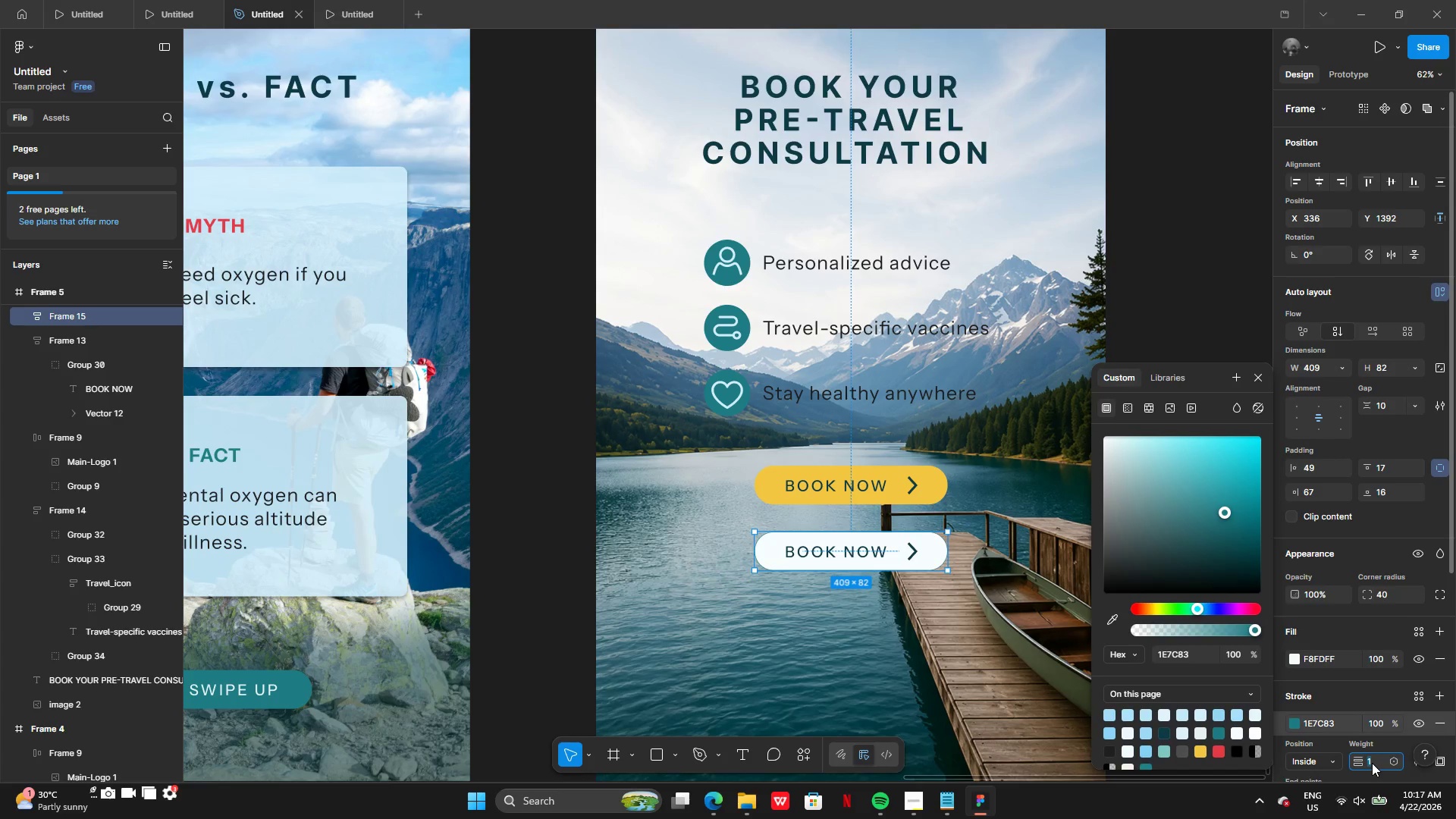 
key(5)
 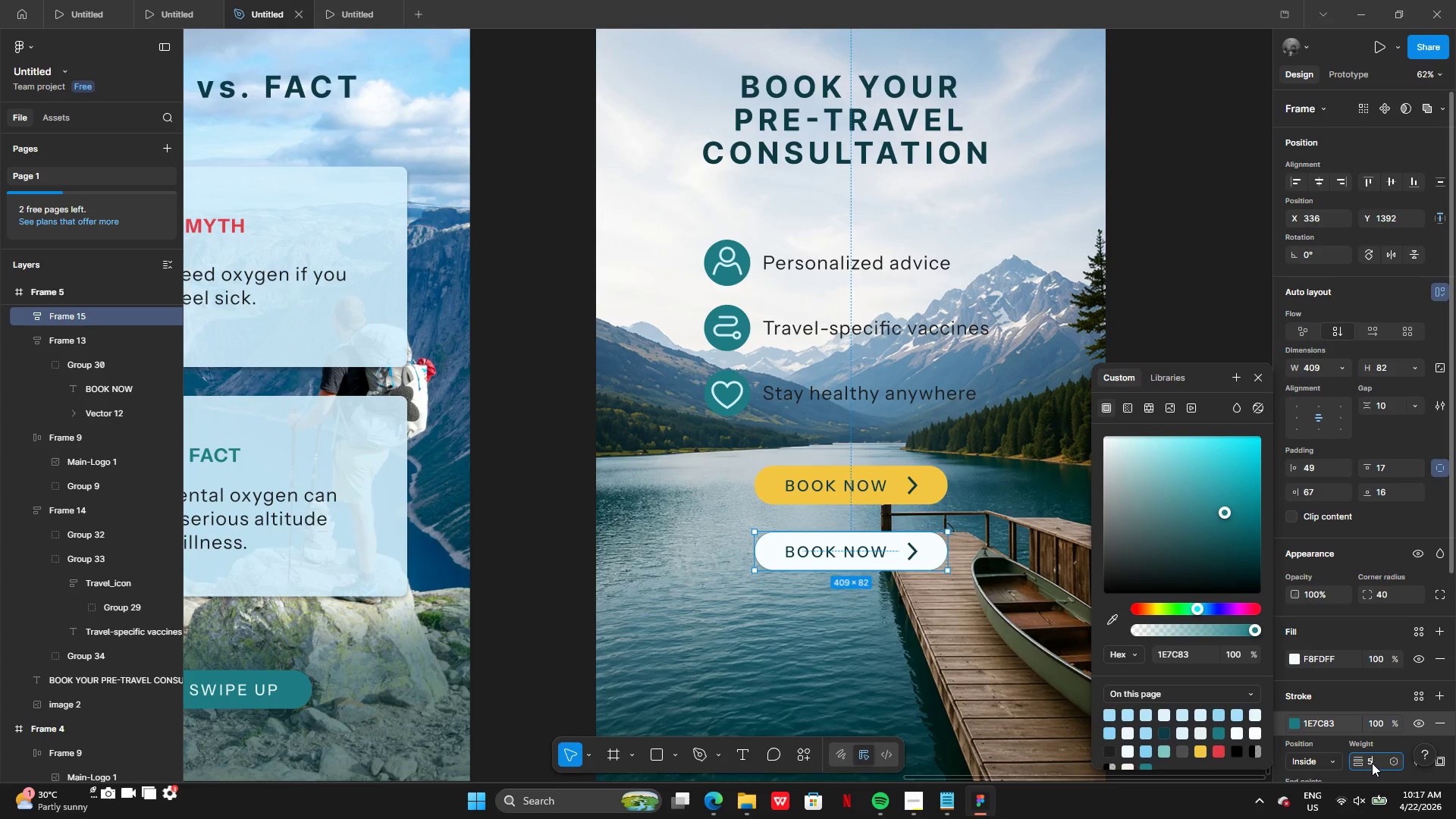 
key(Enter)
 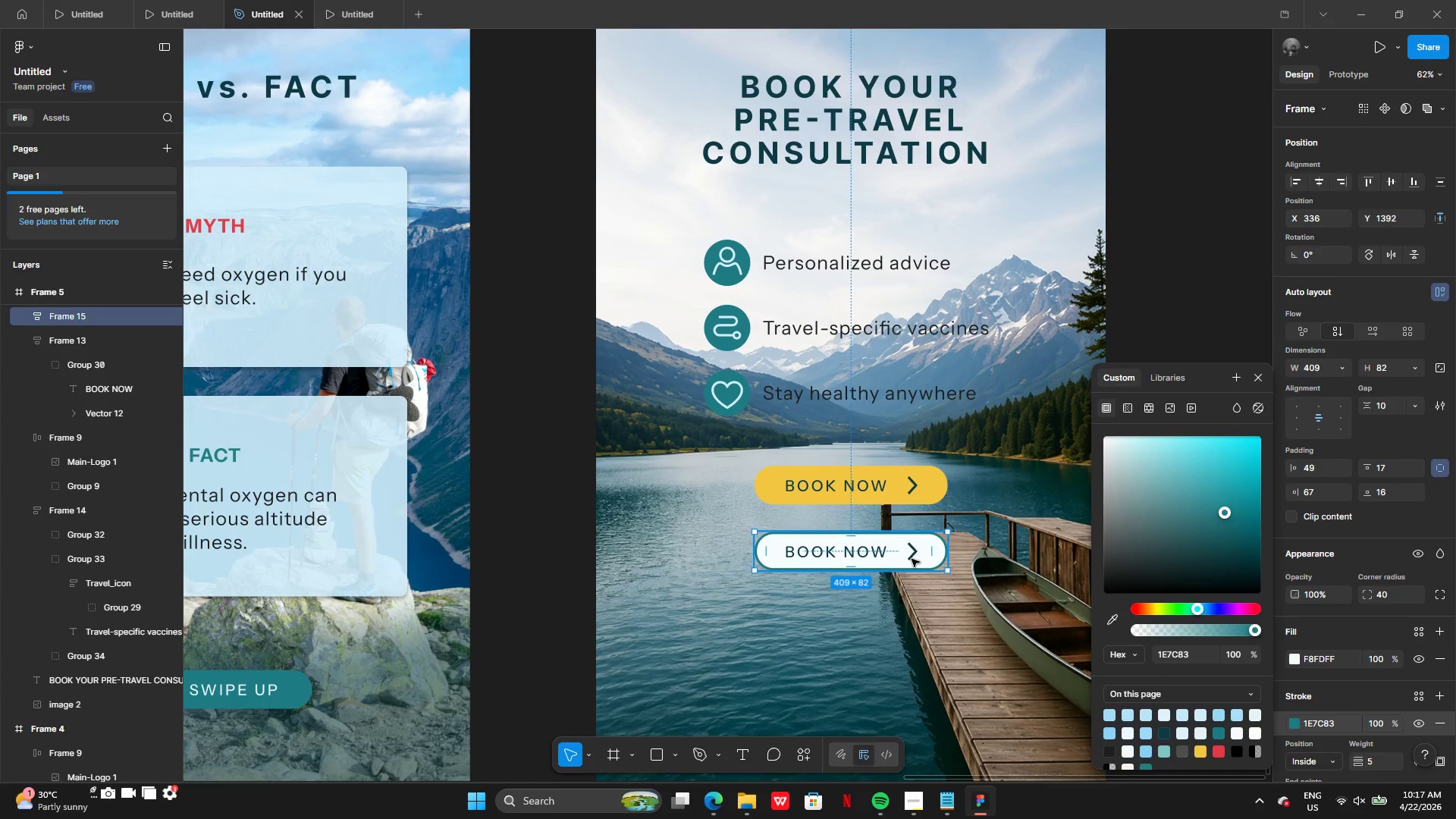 
double_click([862, 555])
 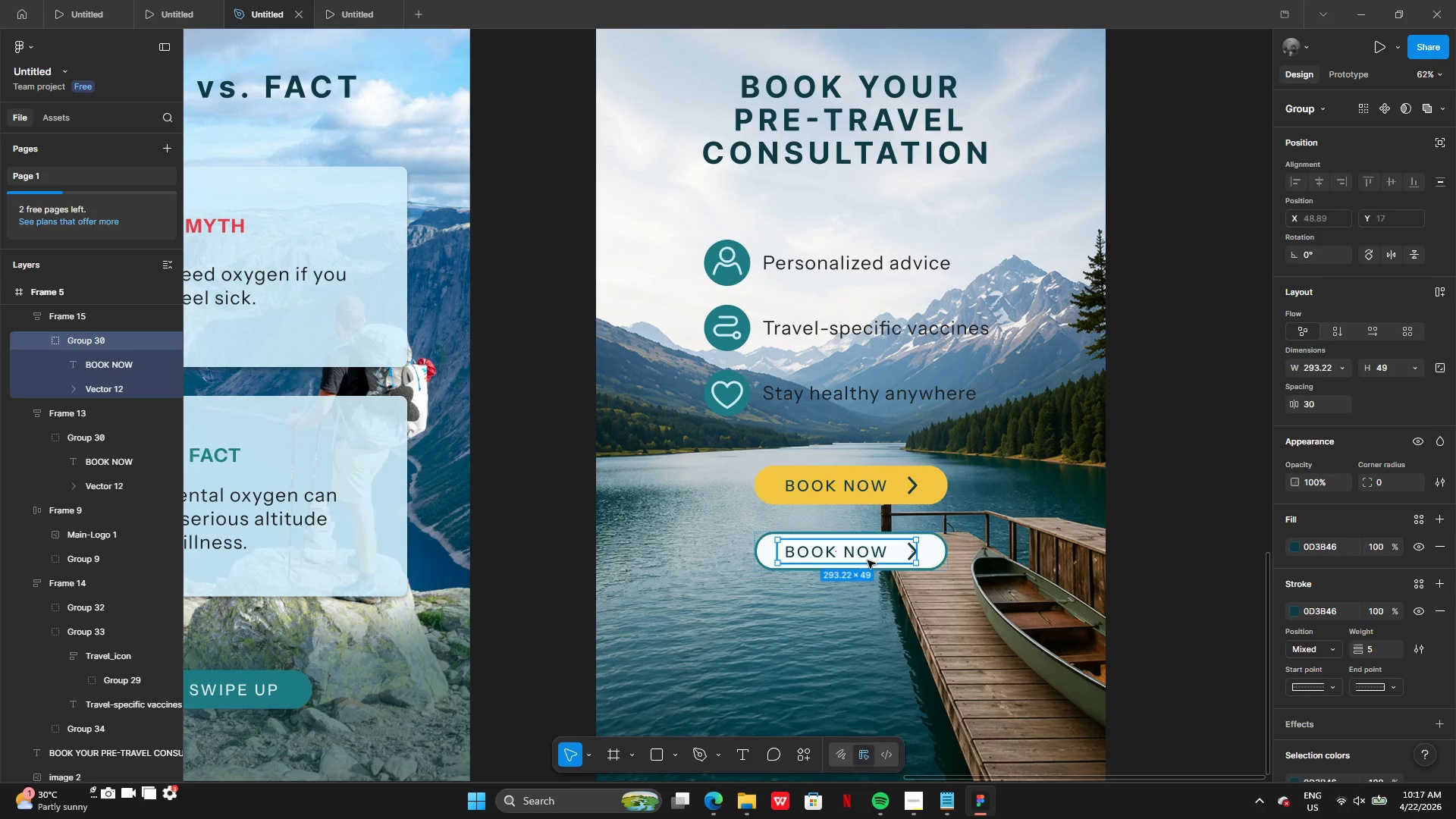 
double_click([863, 553])
 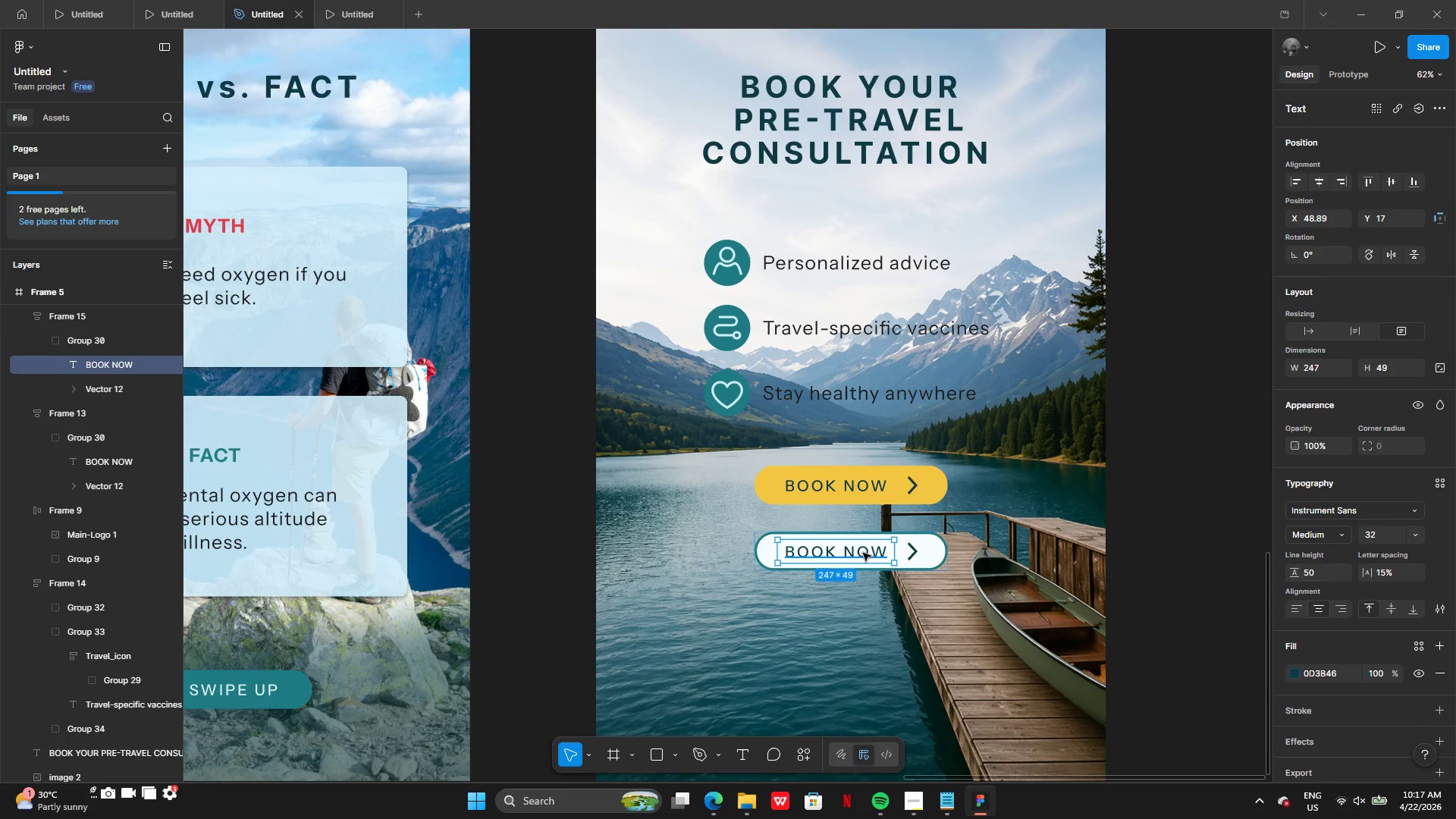 
double_click([863, 553])
 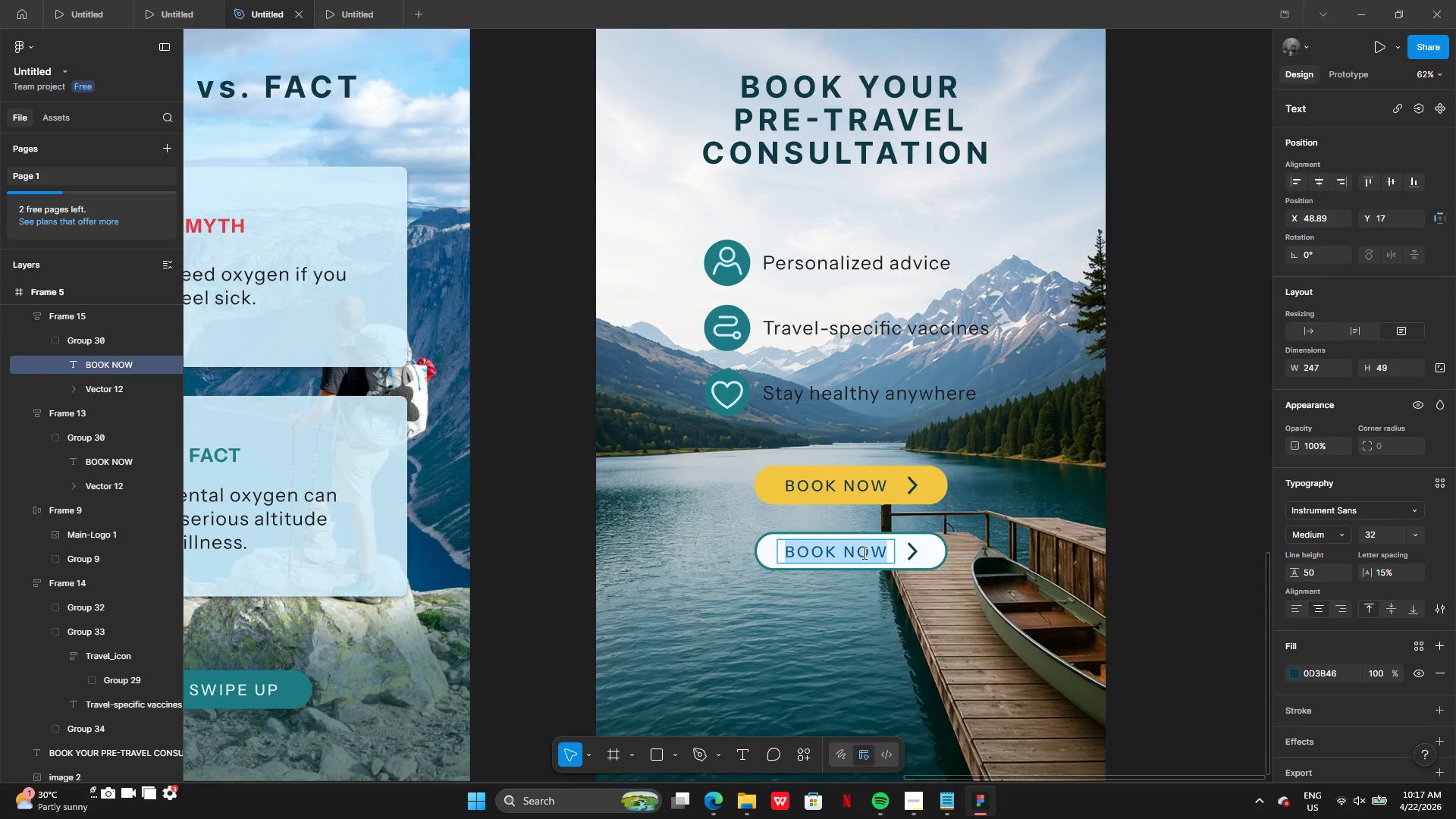 
type(LEARN MORE)
 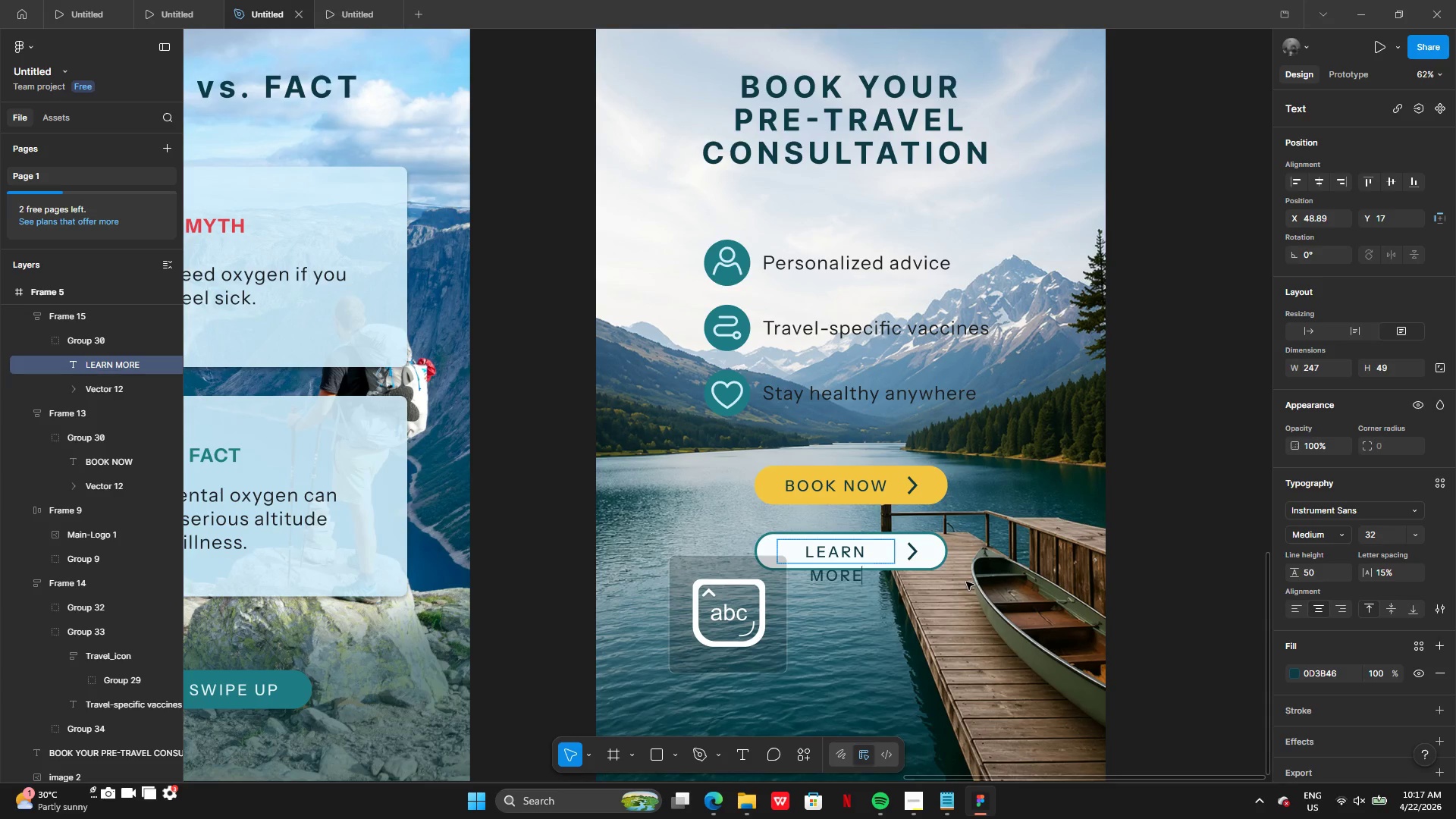 
left_click([966, 582])
 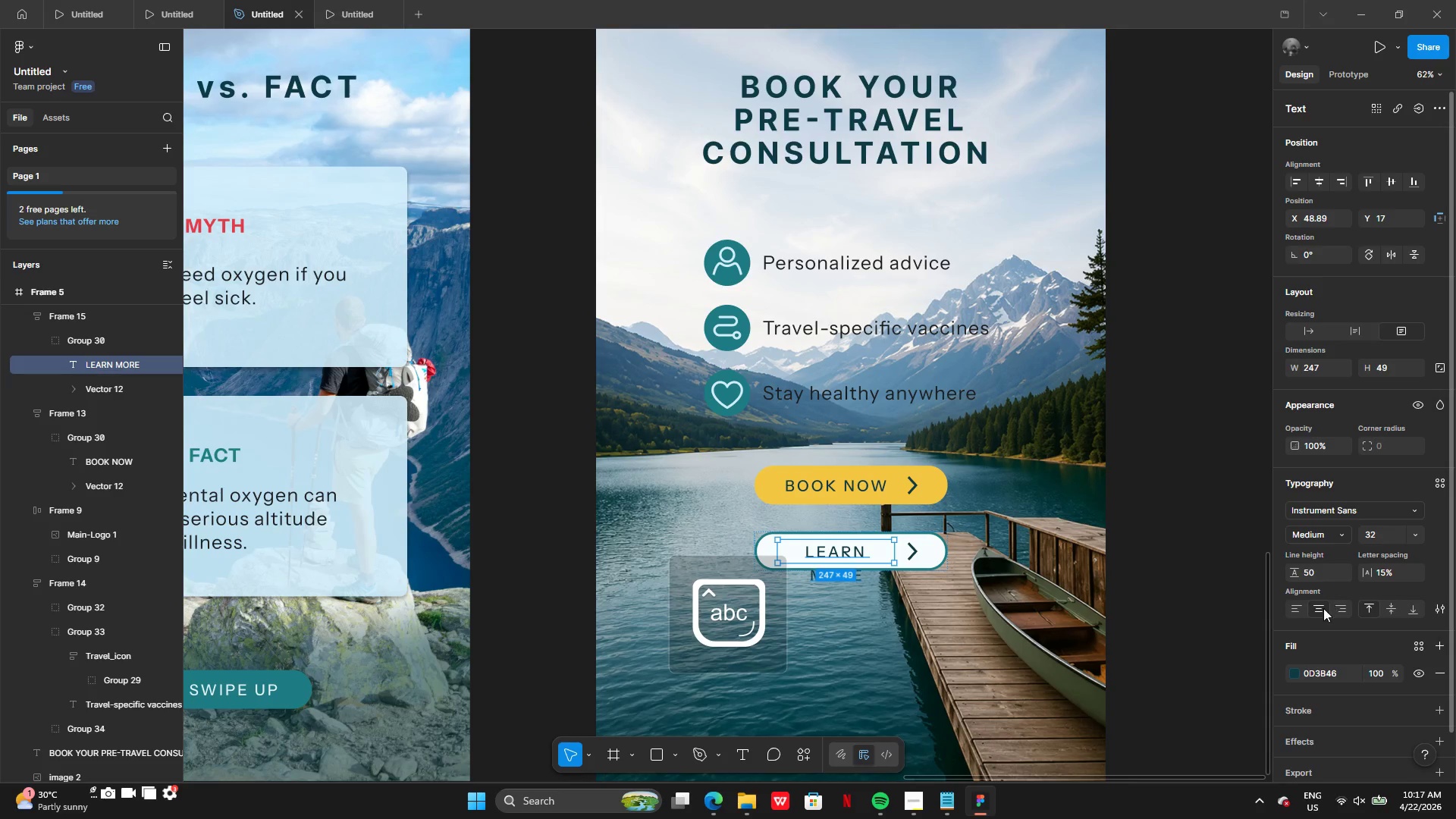 
left_click([1298, 612])
 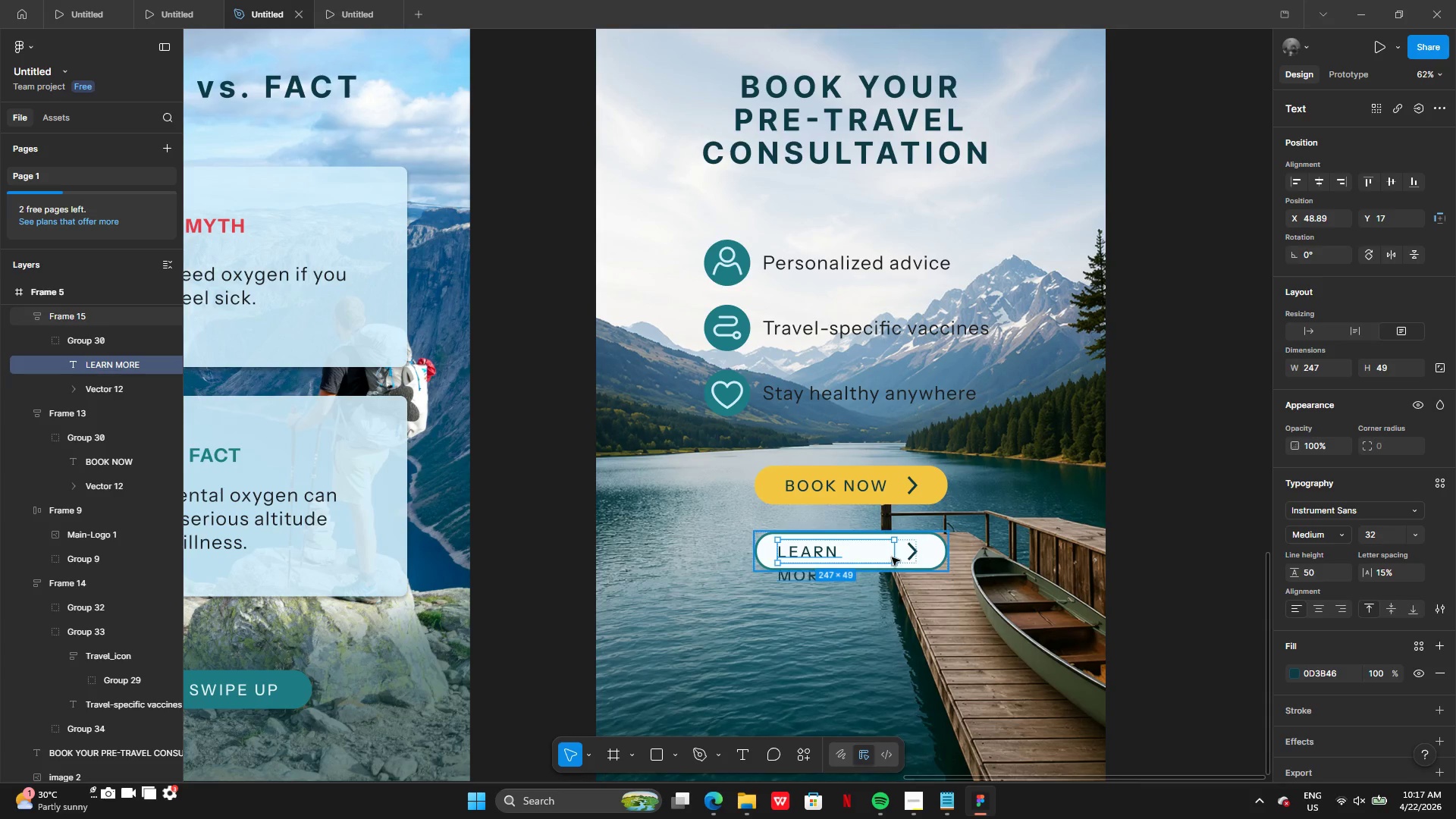 
left_click_drag(start_coordinate=[895, 556], to_coordinate=[902, 552])
 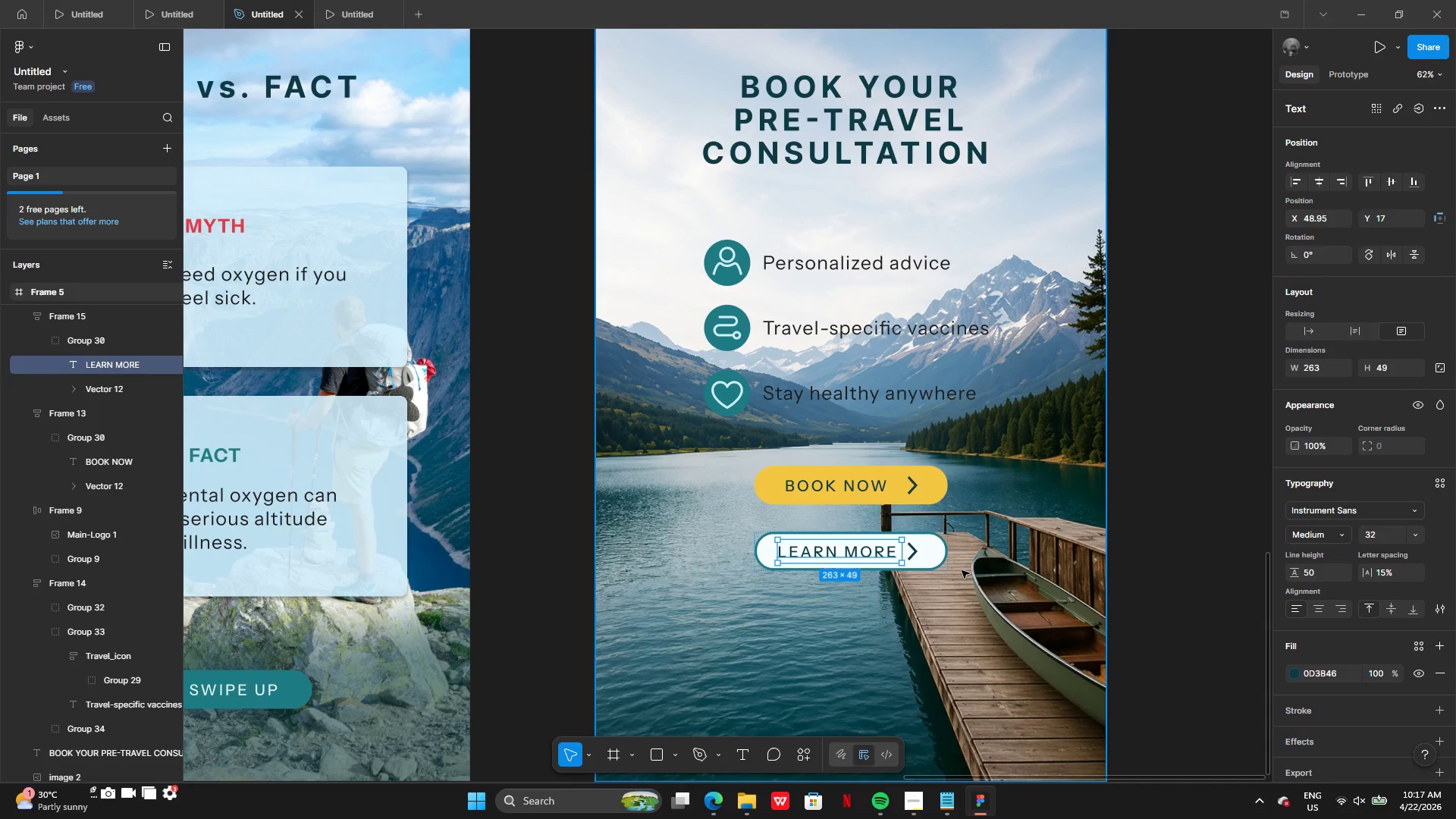 
left_click([962, 570])
 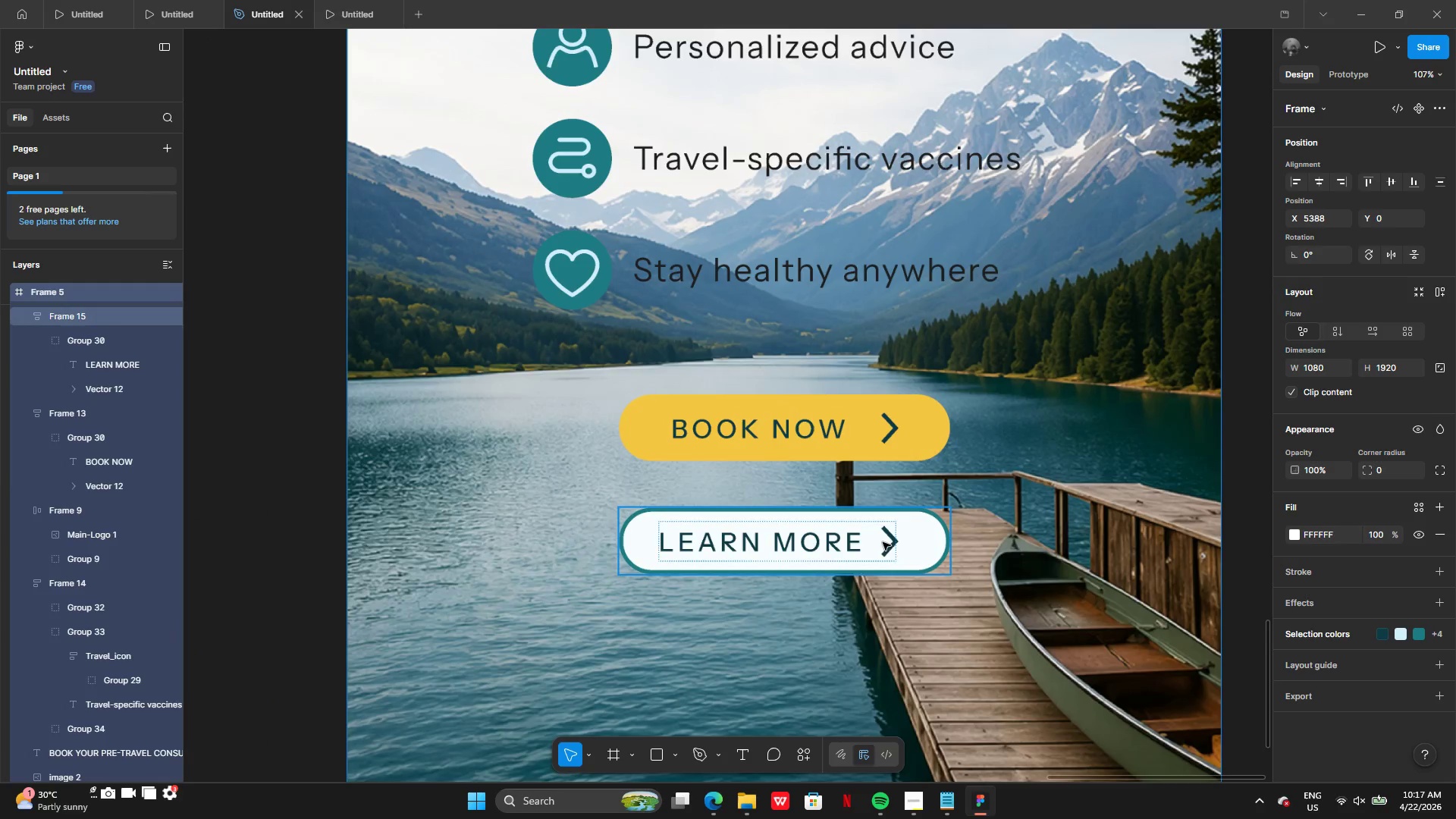 
double_click([886, 542])
 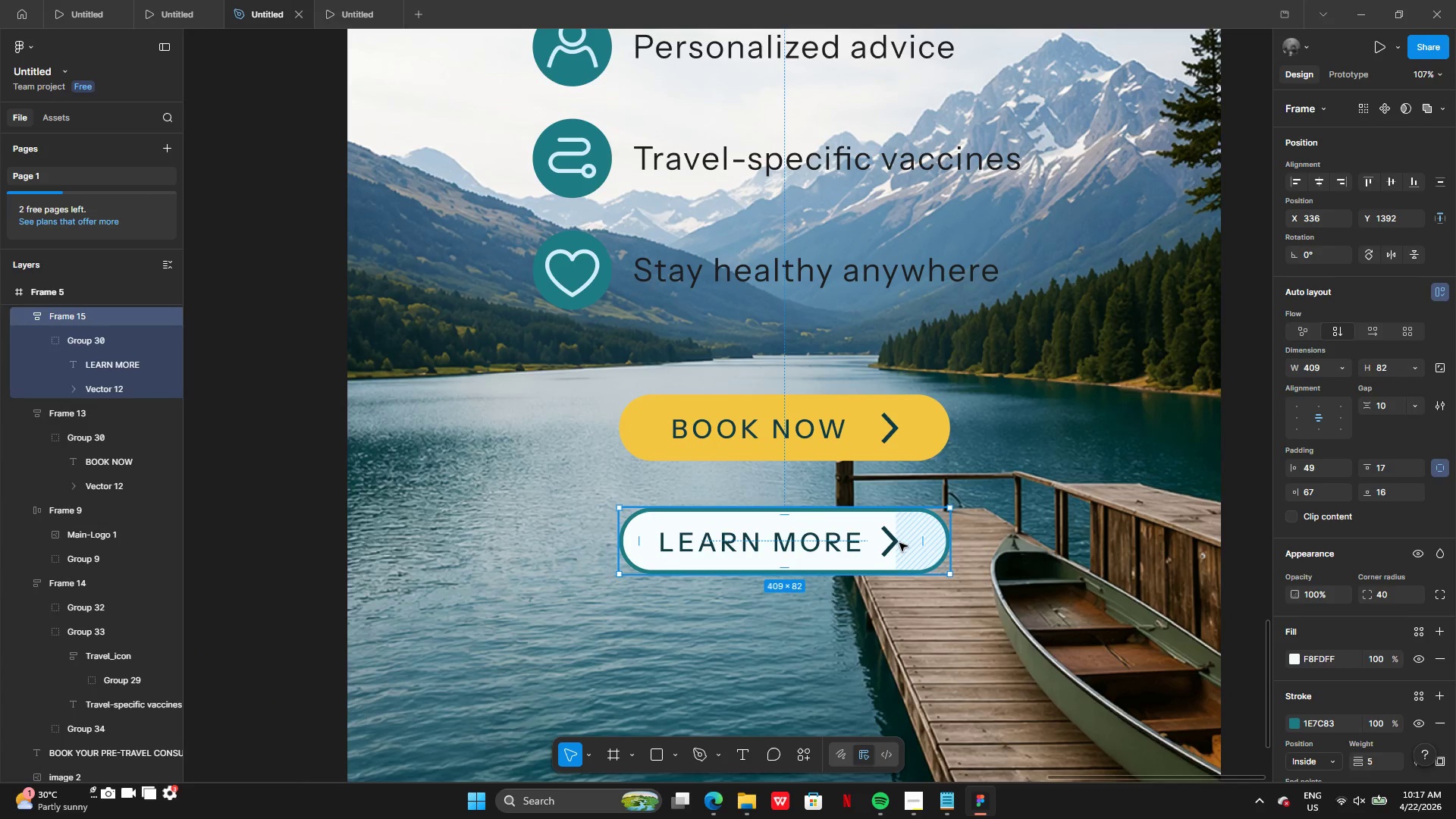 
left_click([892, 542])
 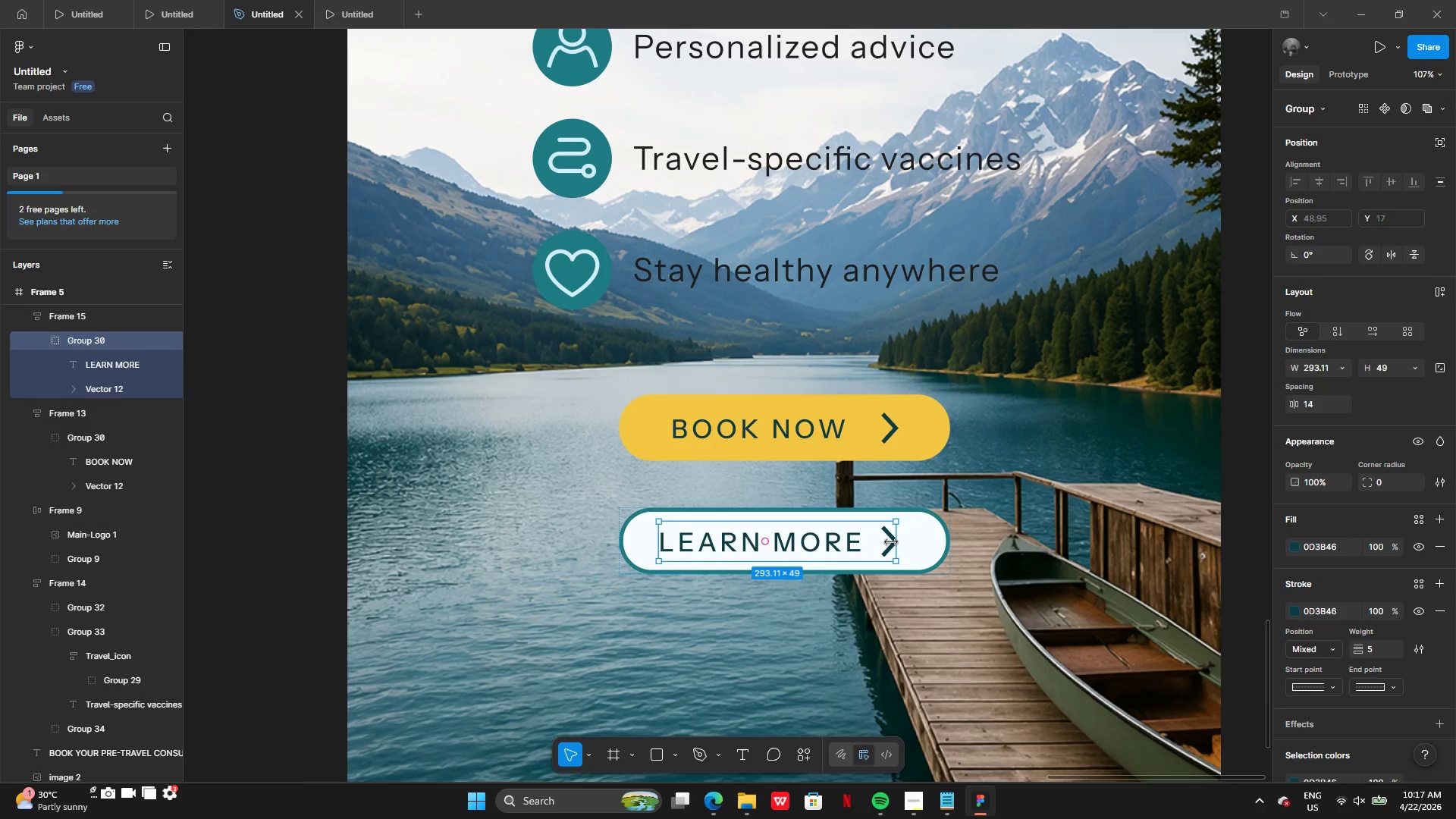 
double_click([891, 542])
 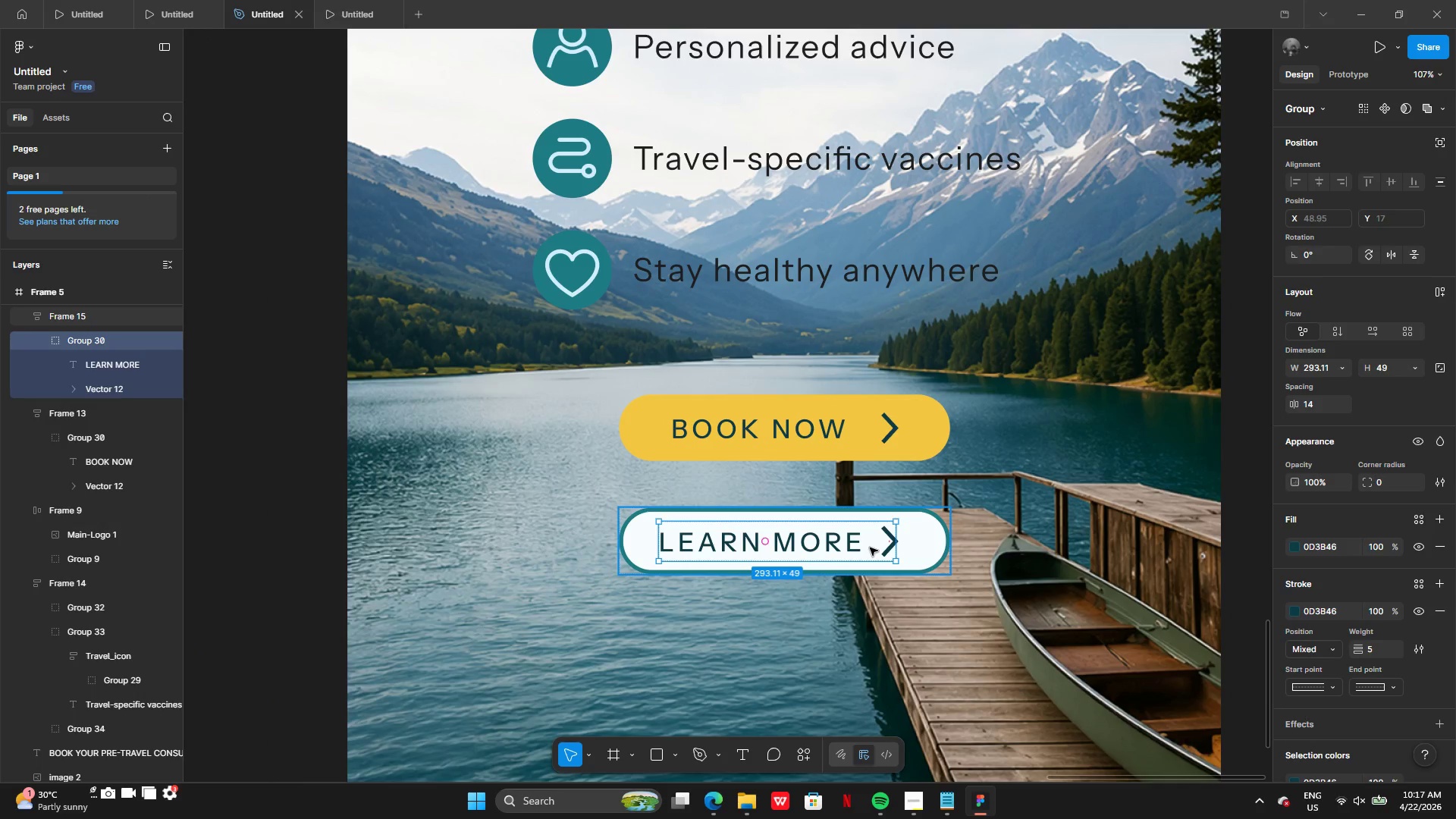 
double_click([870, 548])
 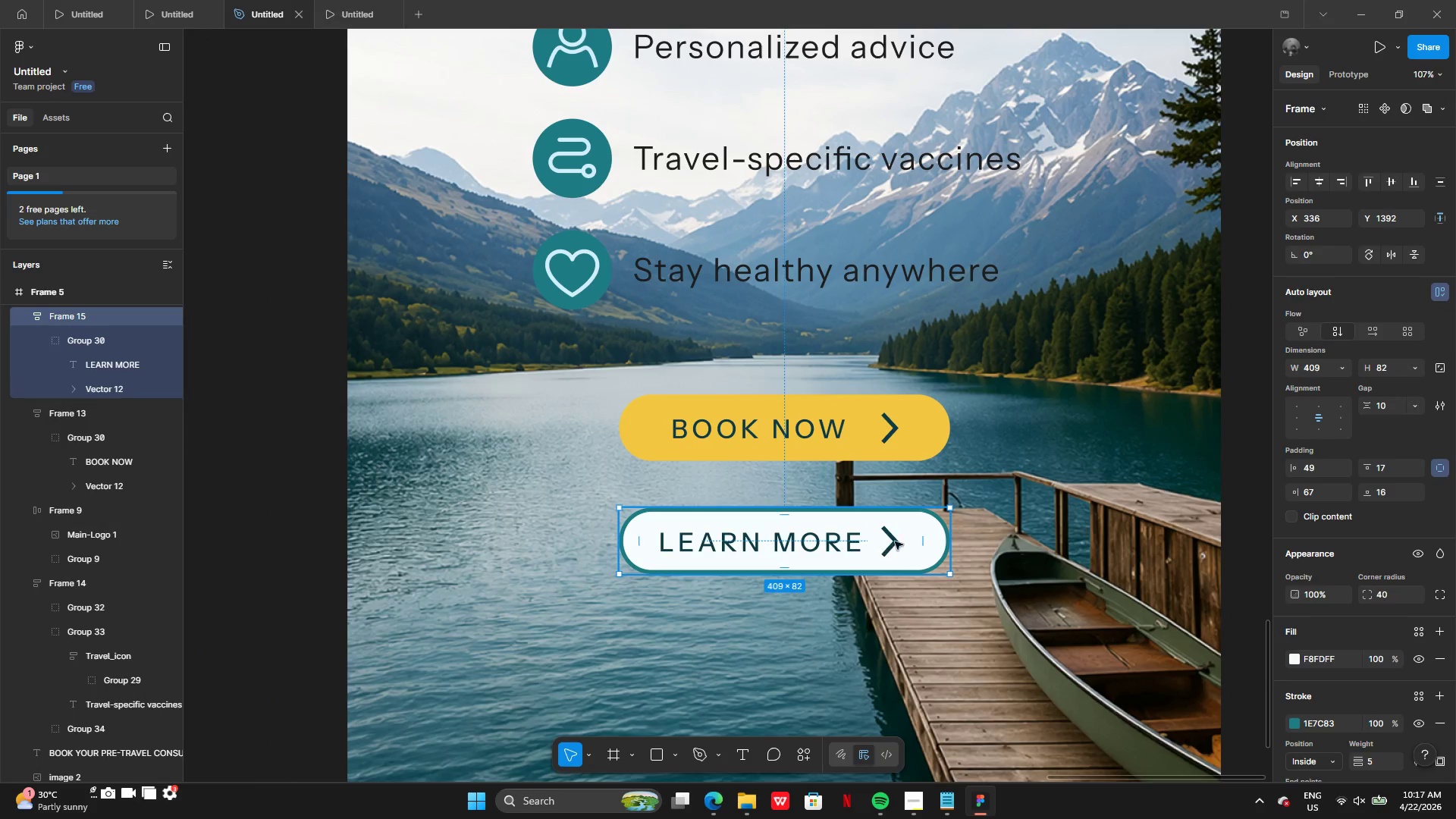 
left_click([899, 541])
 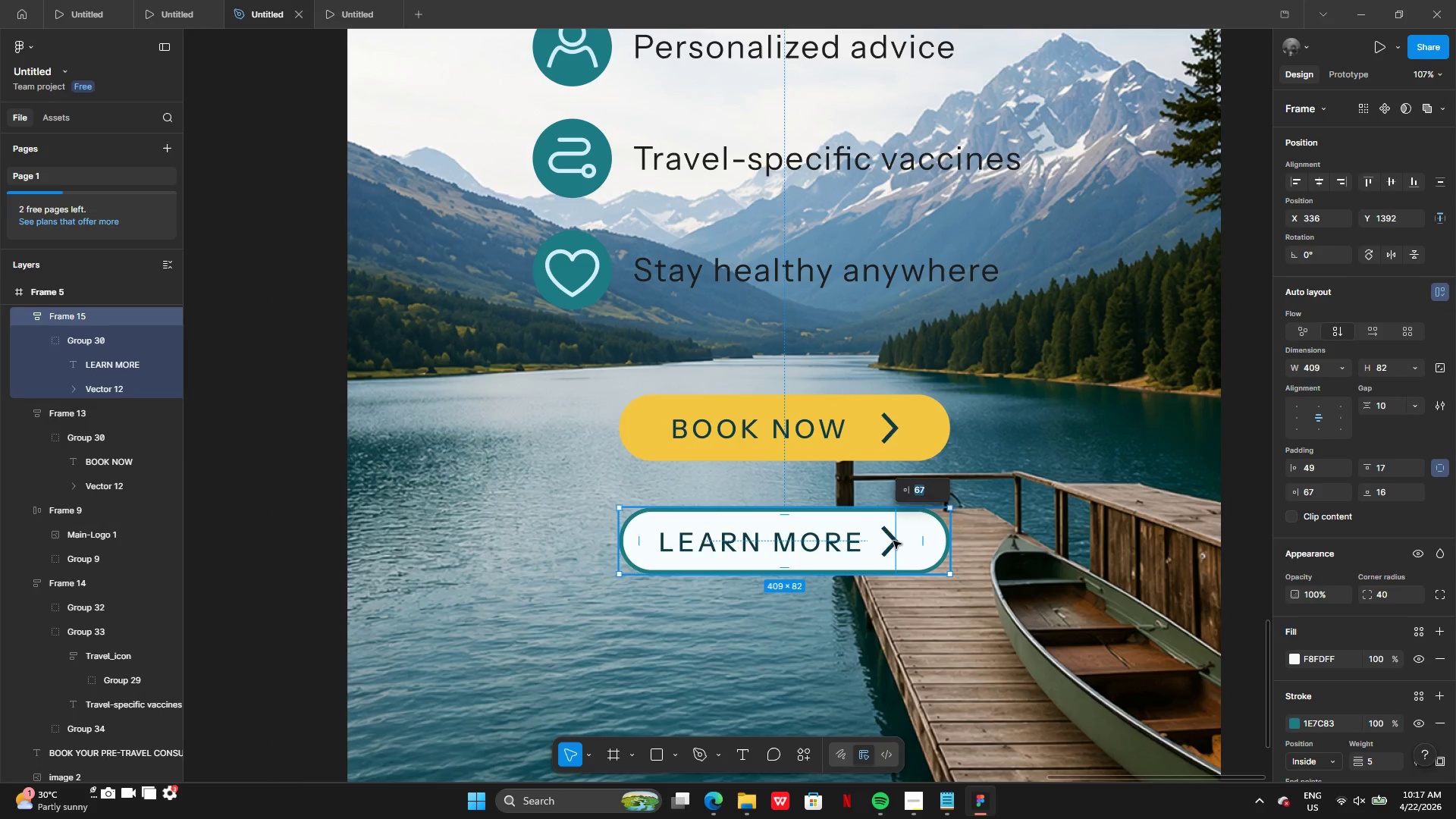 
double_click([893, 541])
 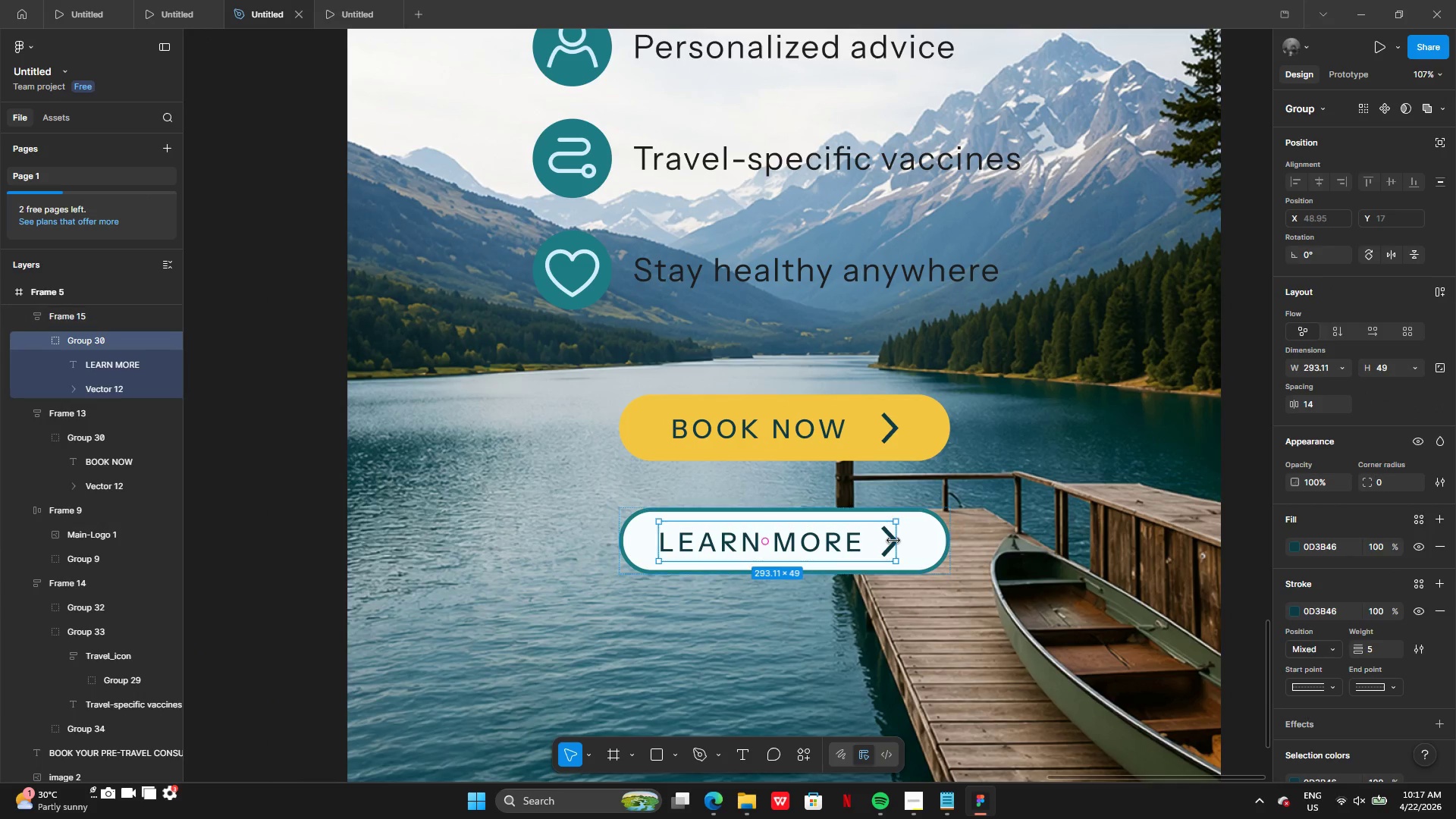 
triple_click([893, 541])
 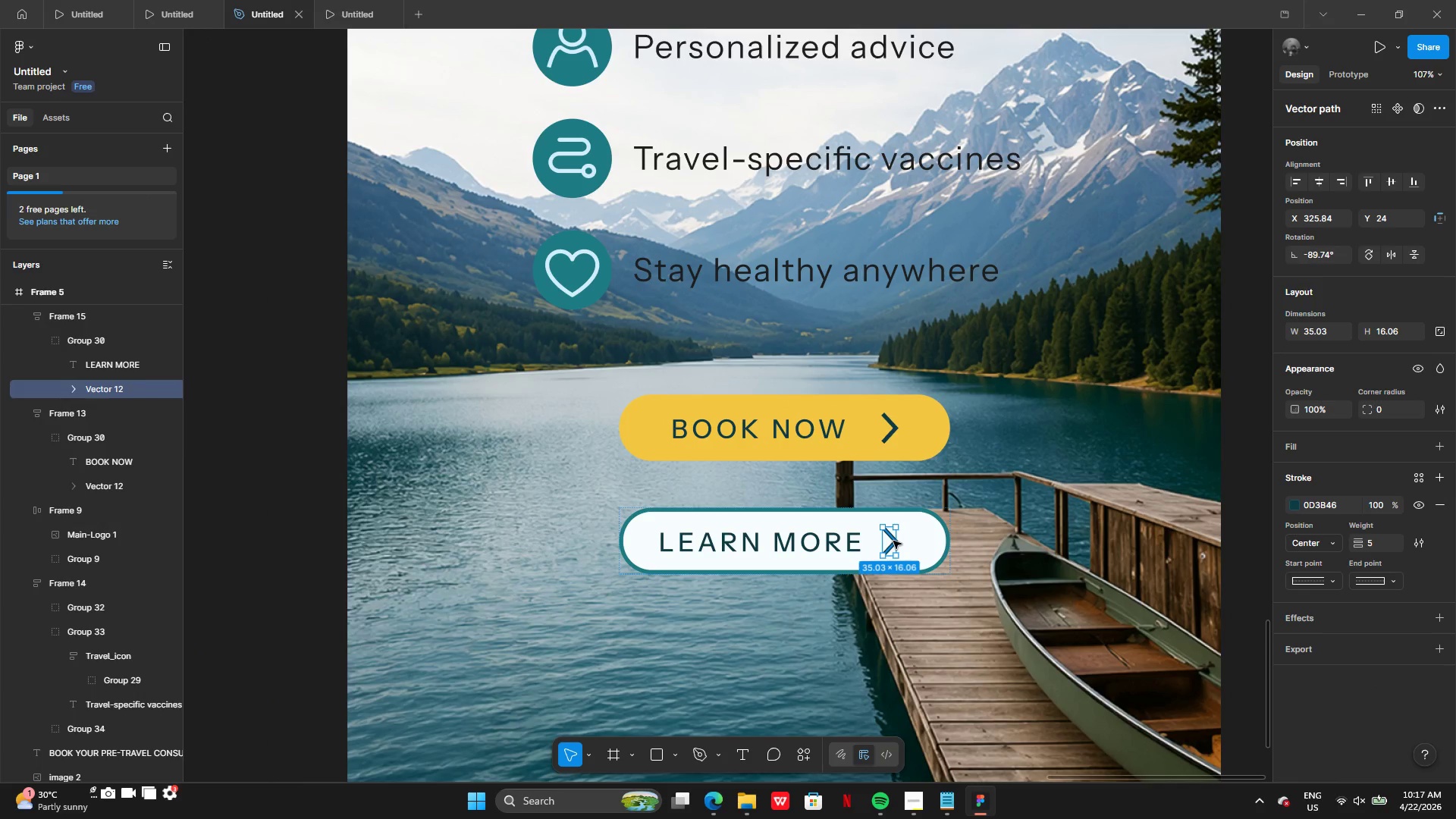 
key(Backspace)
 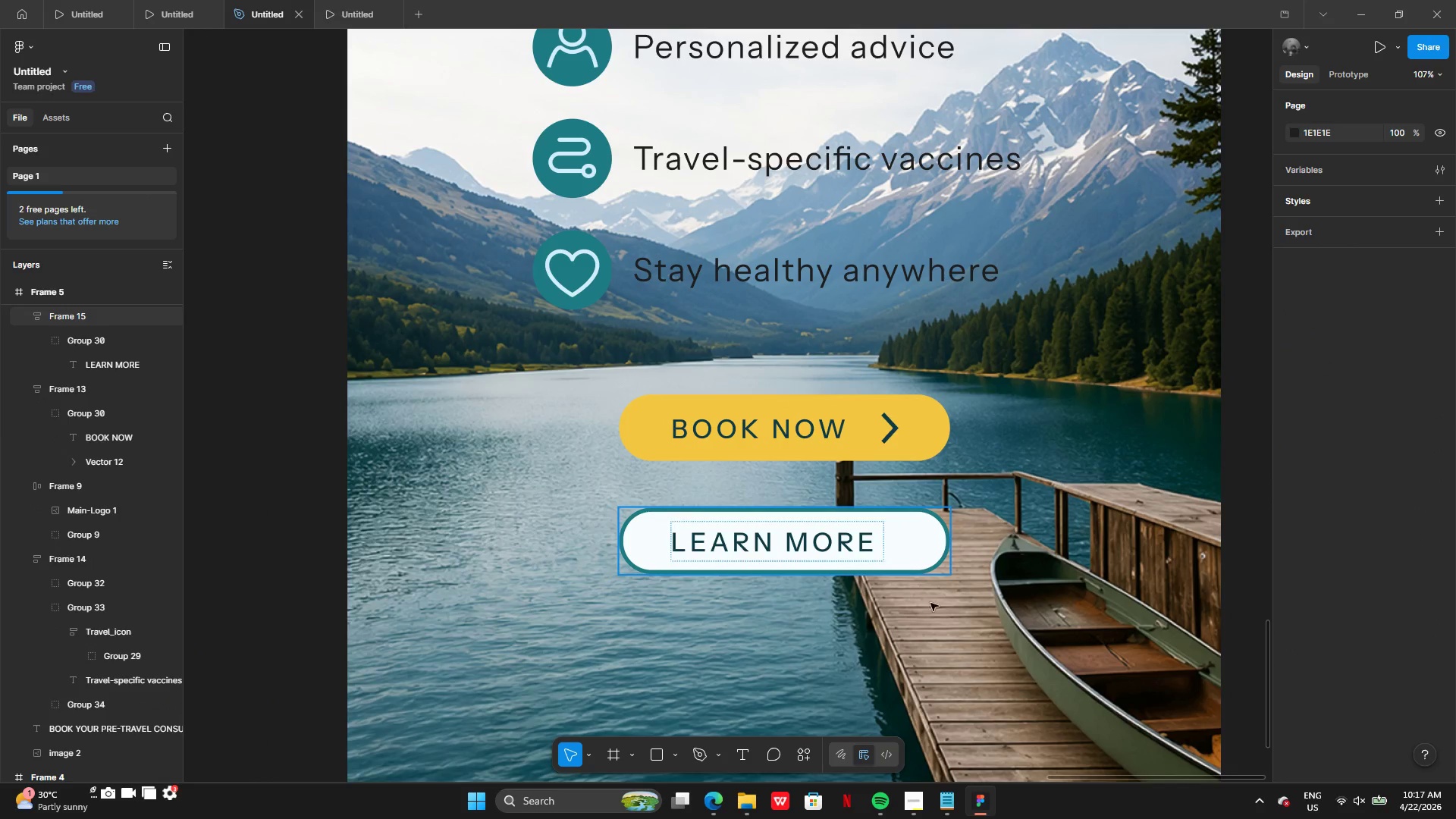 
left_click([940, 617])
 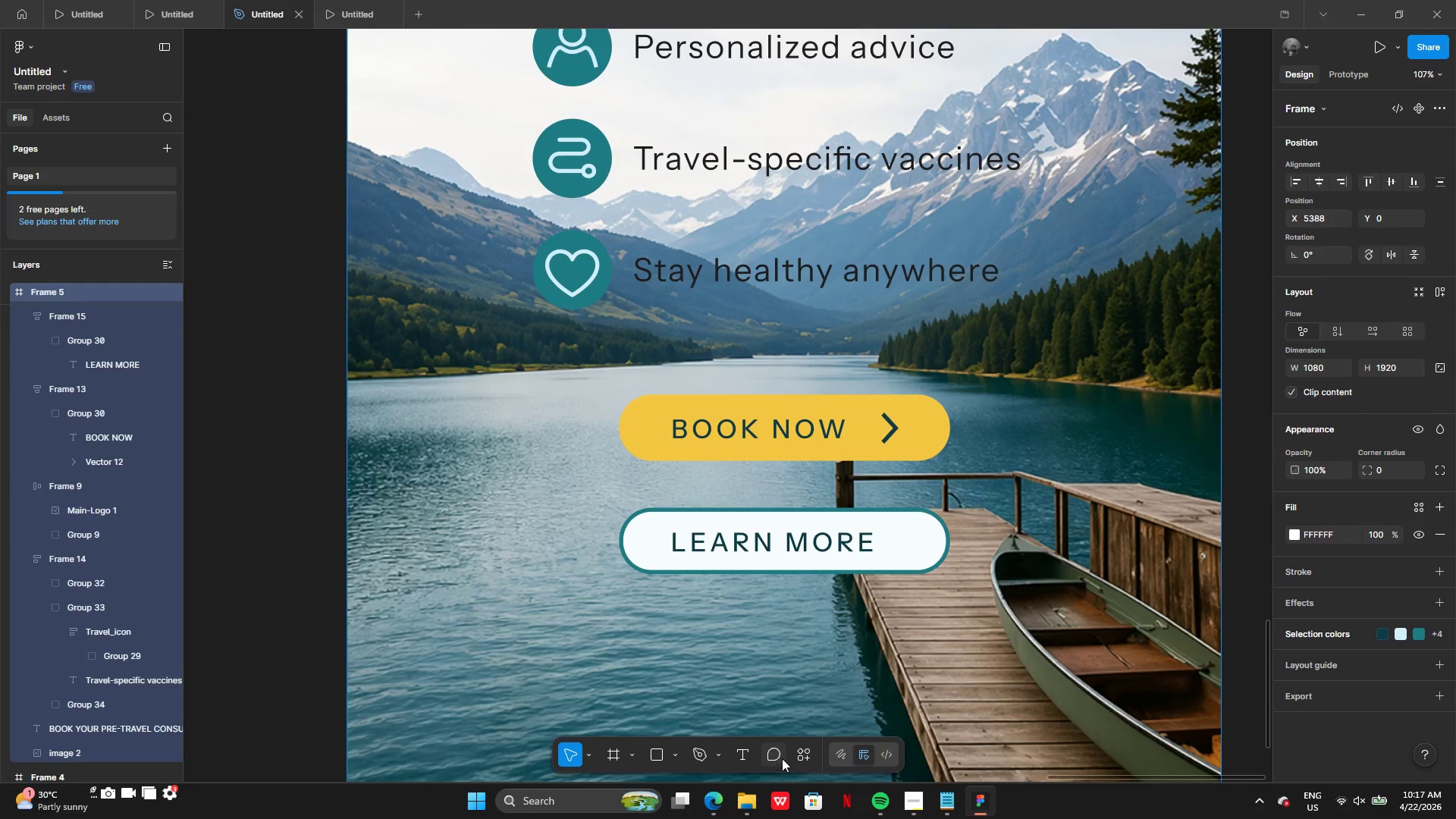 
left_click([810, 752])
 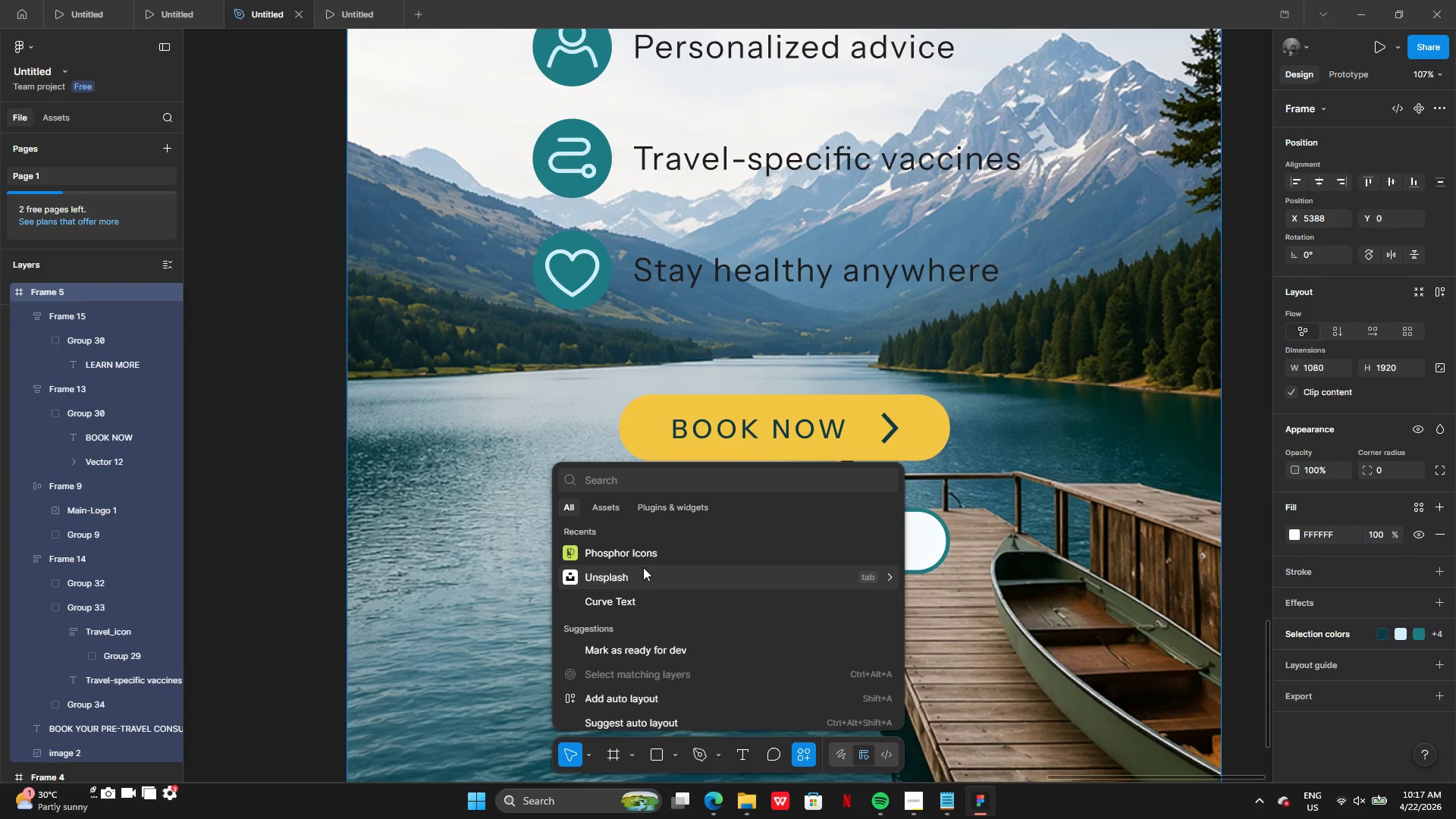 
left_click([648, 549])
 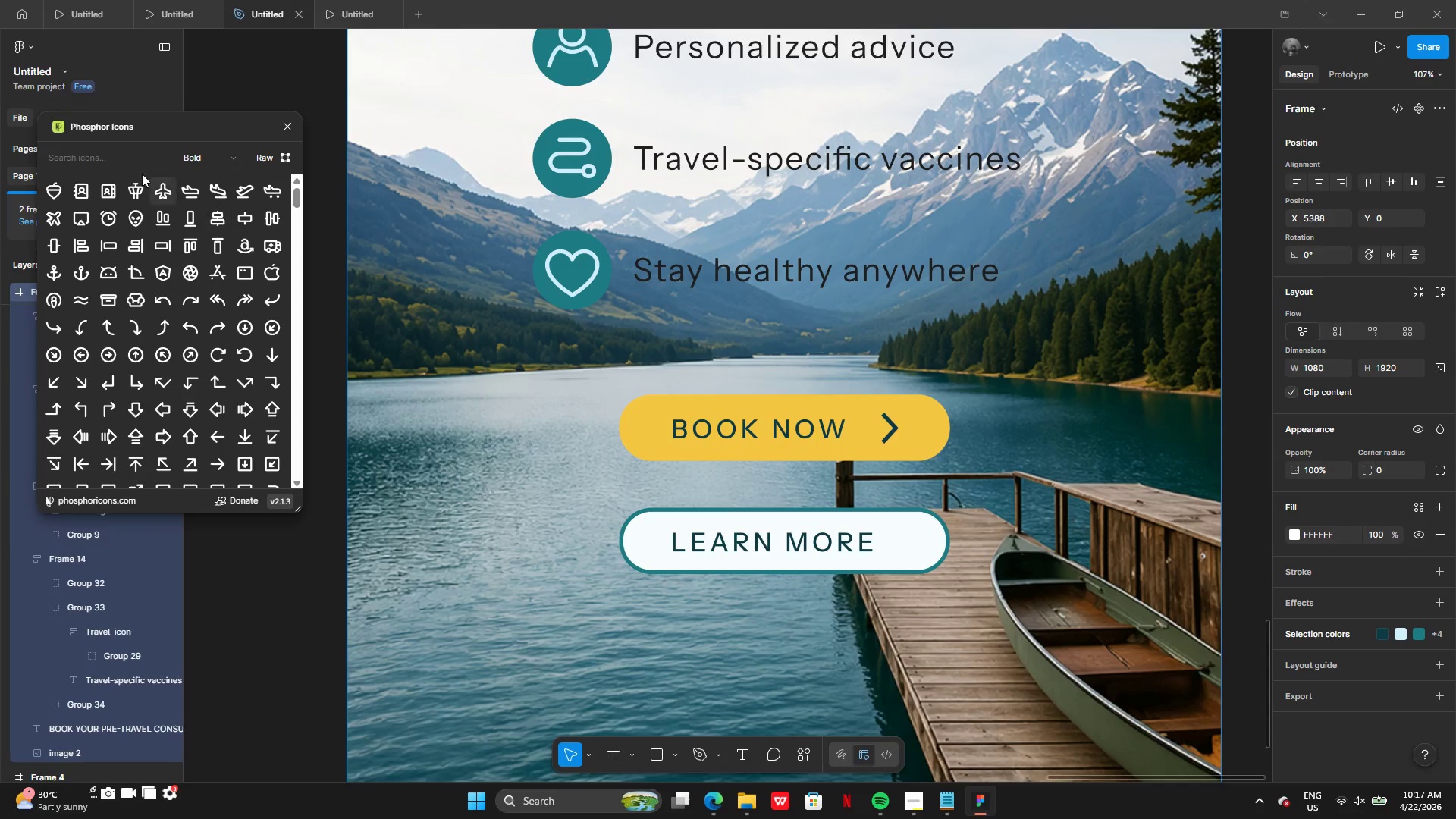 
left_click([117, 158])
 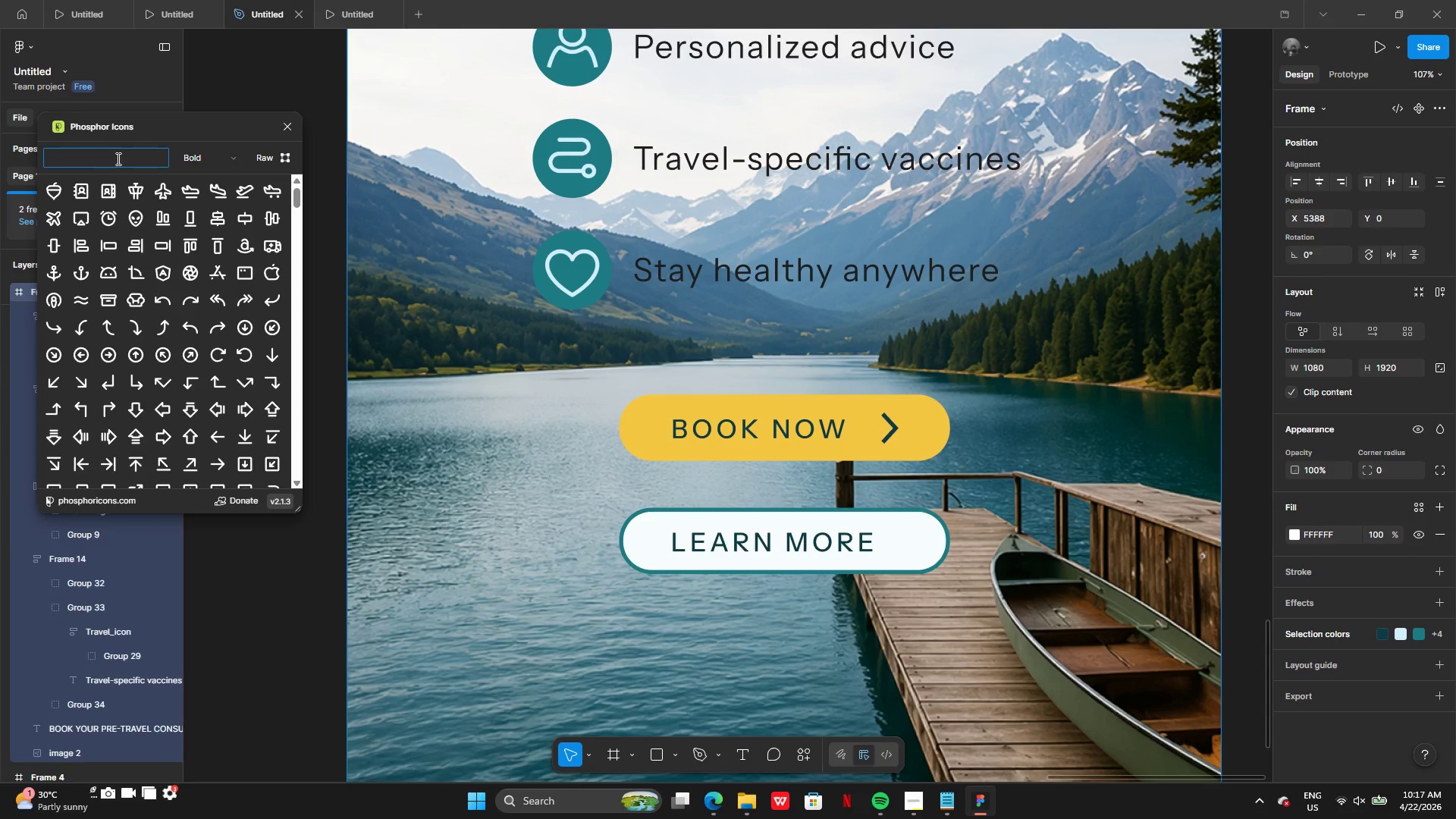 
type(link)
 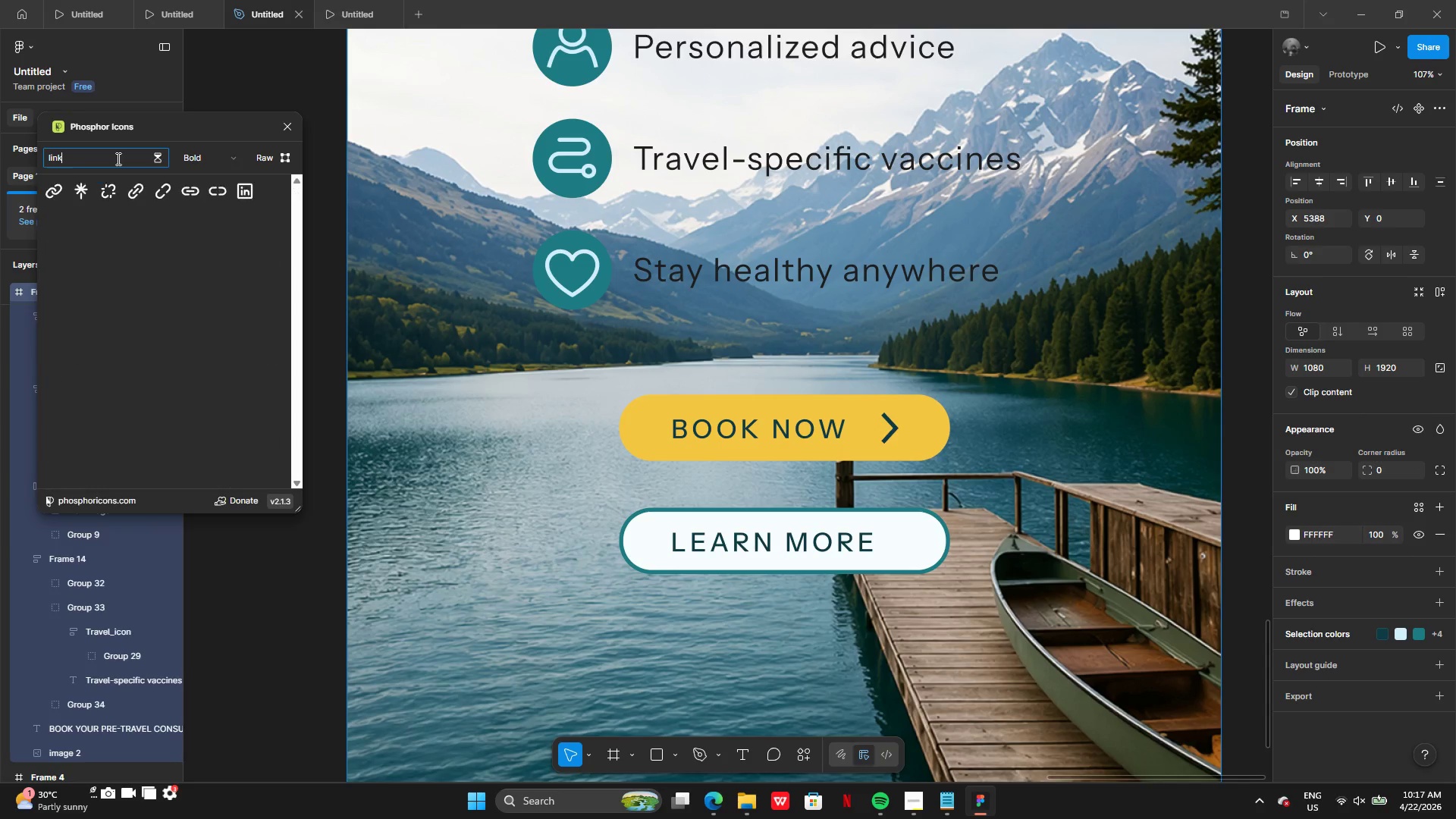 
key(Enter)
 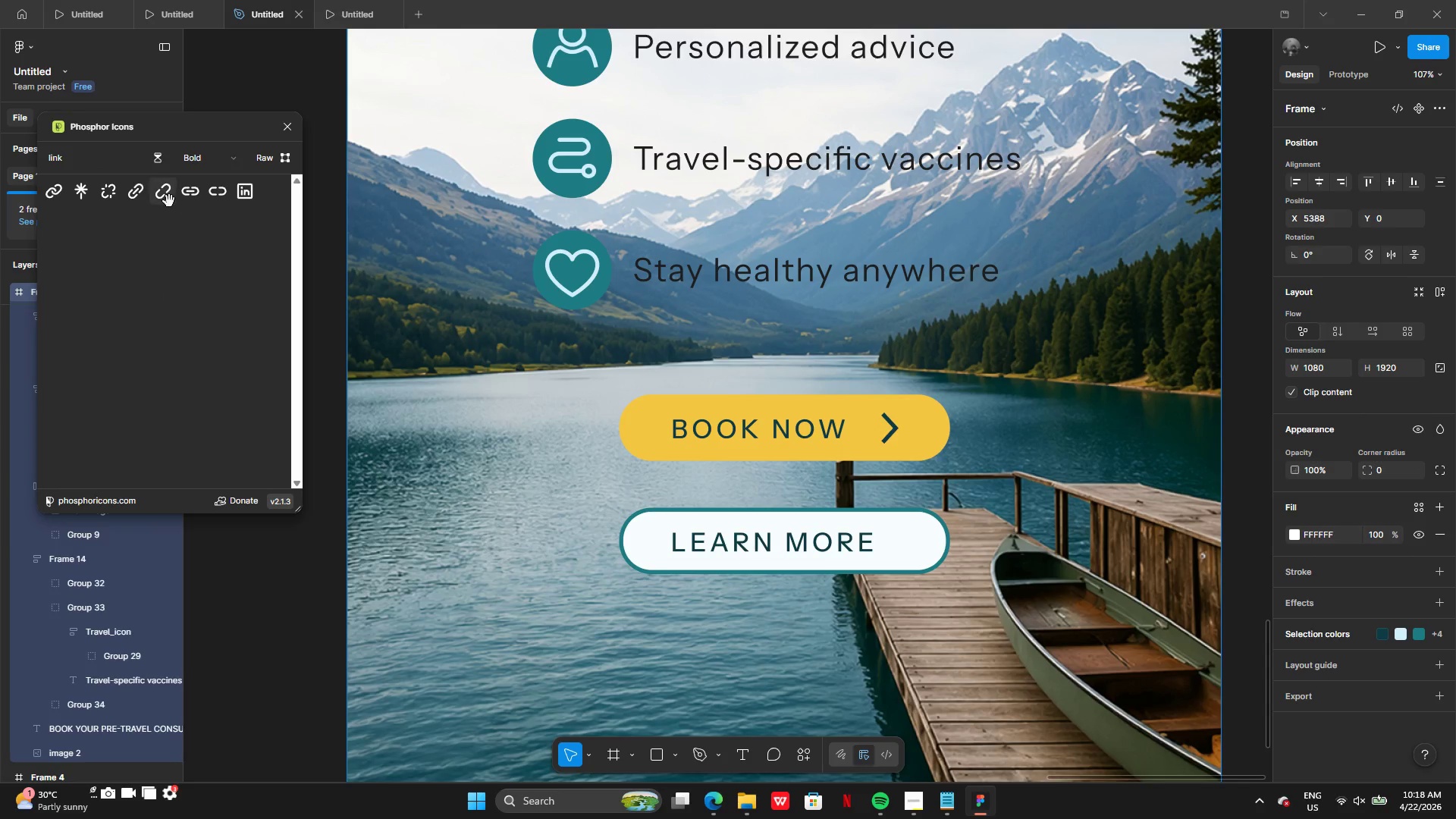 
left_click_drag(start_coordinate=[137, 190], to_coordinate=[891, 661])
 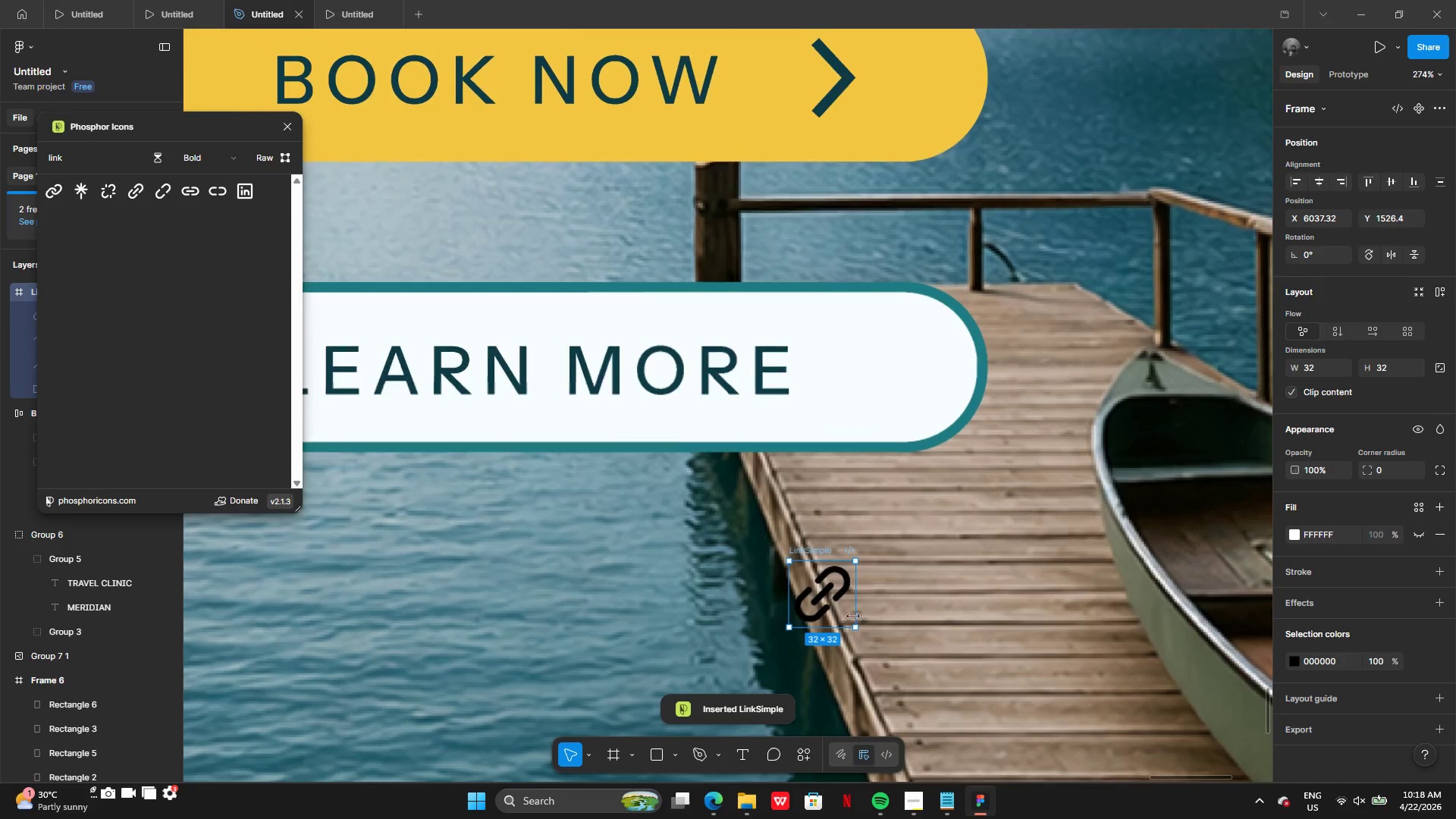 
left_click([816, 597])
 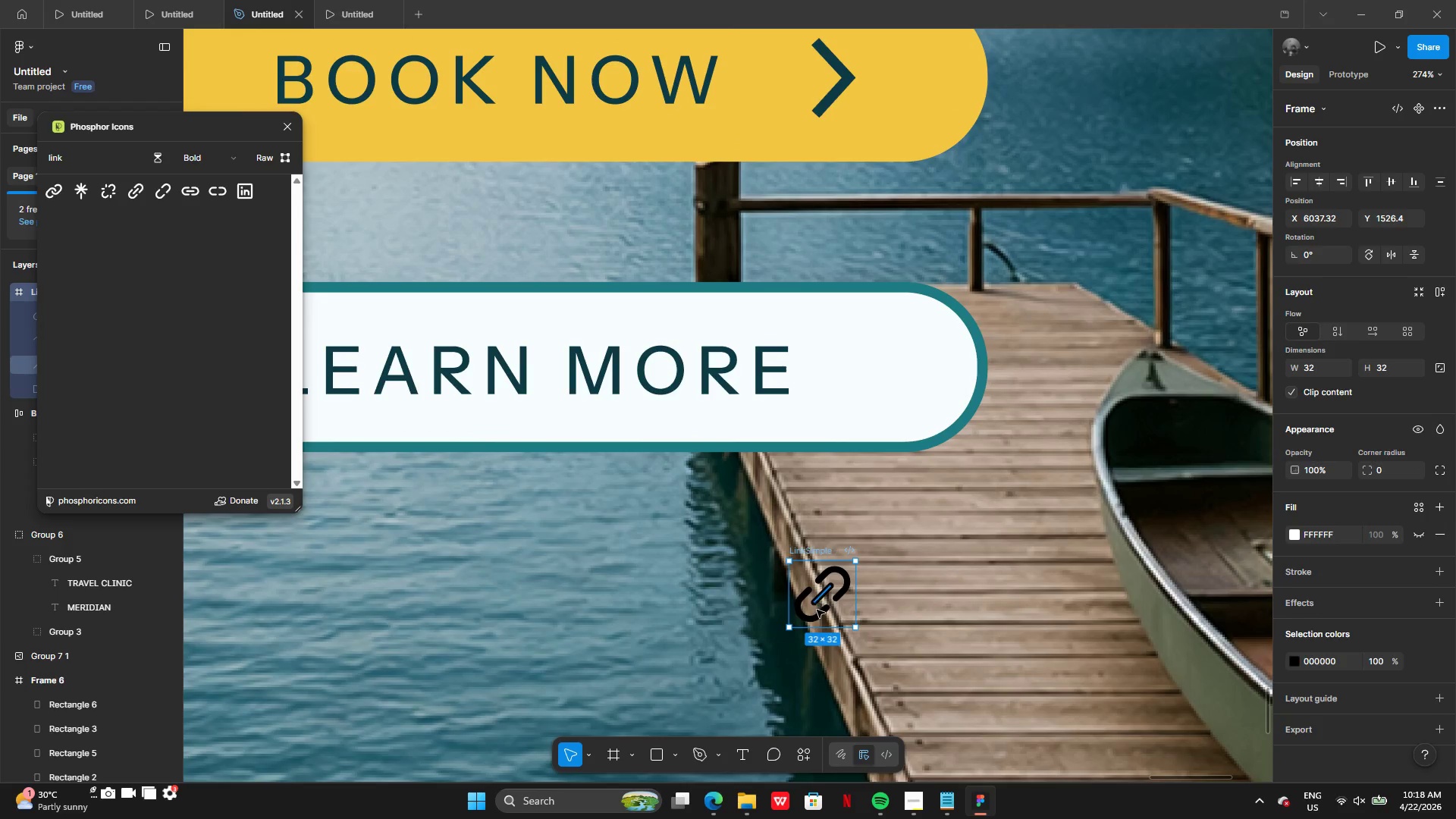 
hold_key(key=ControlLeft, duration=2.16)
left_click([817, 617])
 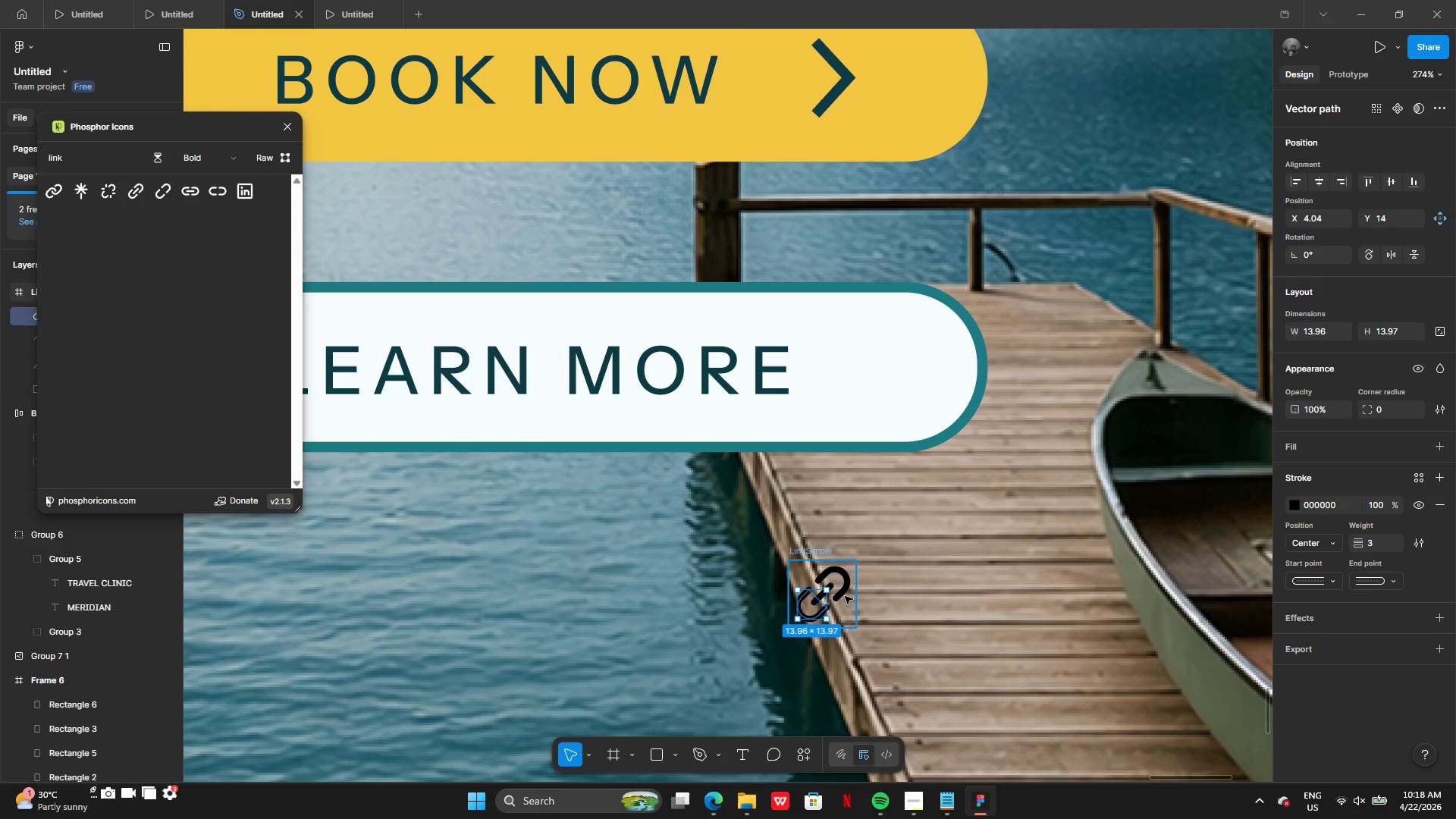 
left_click([841, 595])
 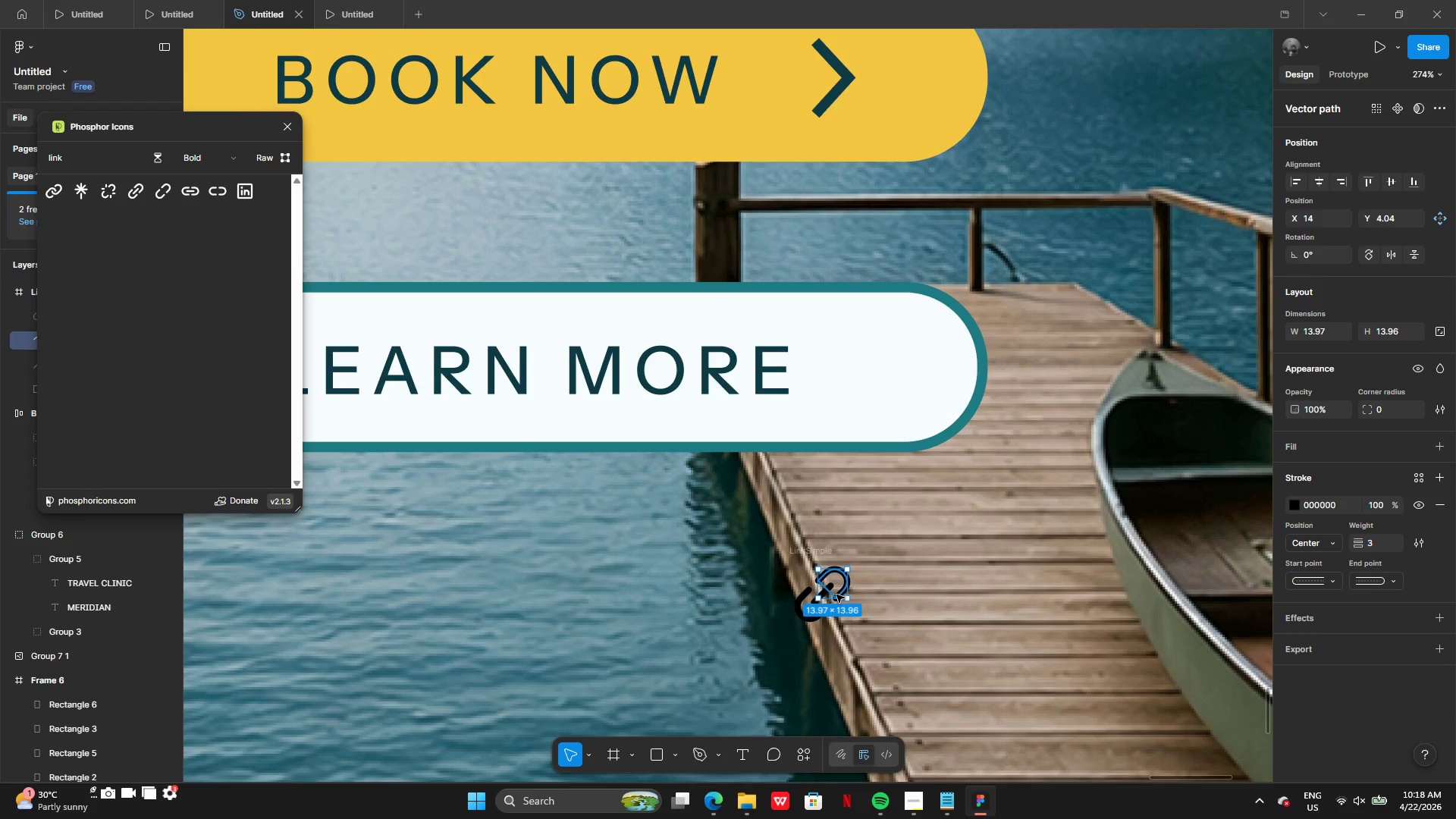 
hold_key(key=ShiftLeft, duration=1.97)
left_click([825, 595])
 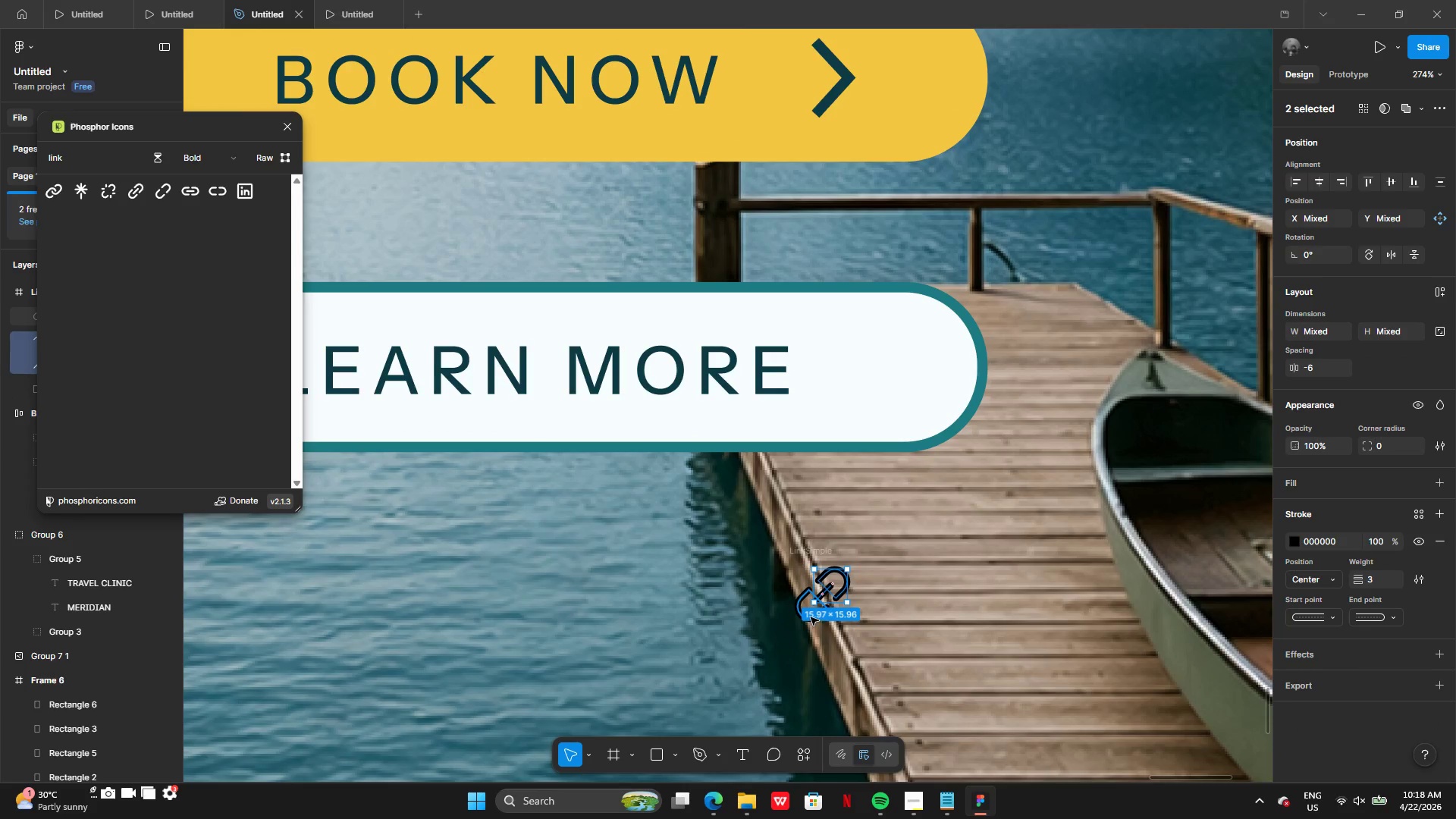 
left_click([811, 617])
 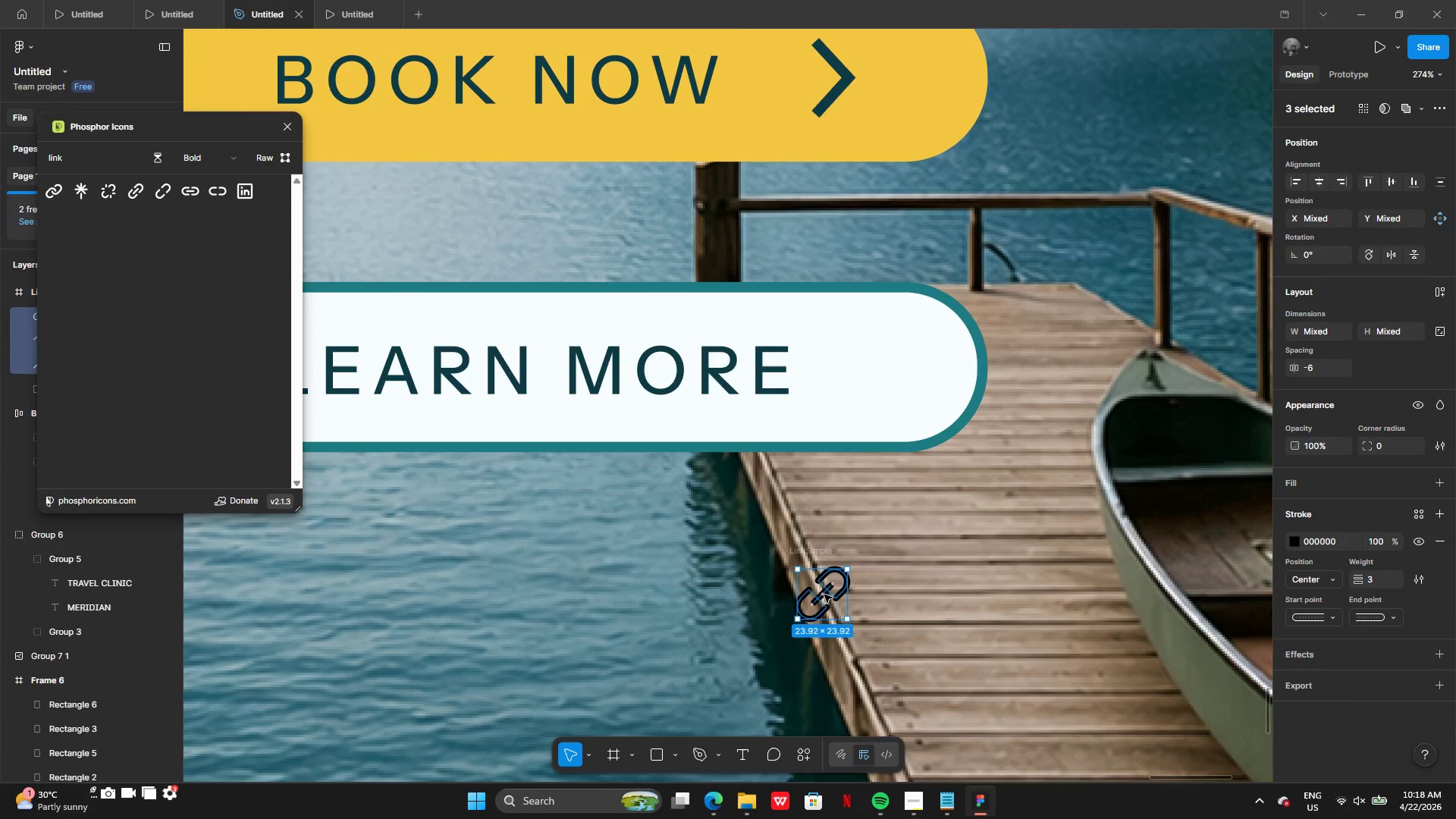 
left_click_drag(start_coordinate=[827, 589], to_coordinate=[1021, 632])
 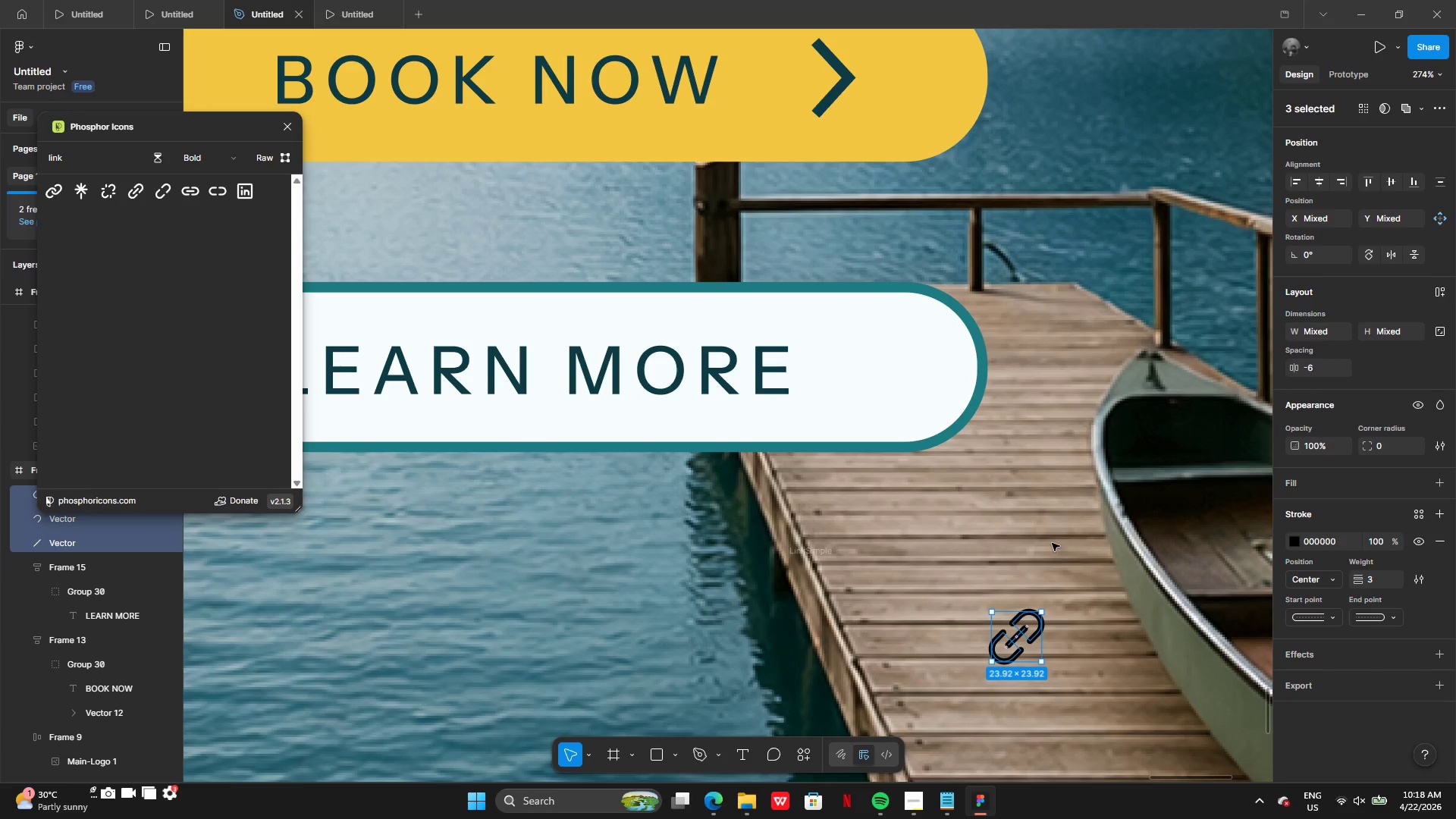 
wait(8.69)
 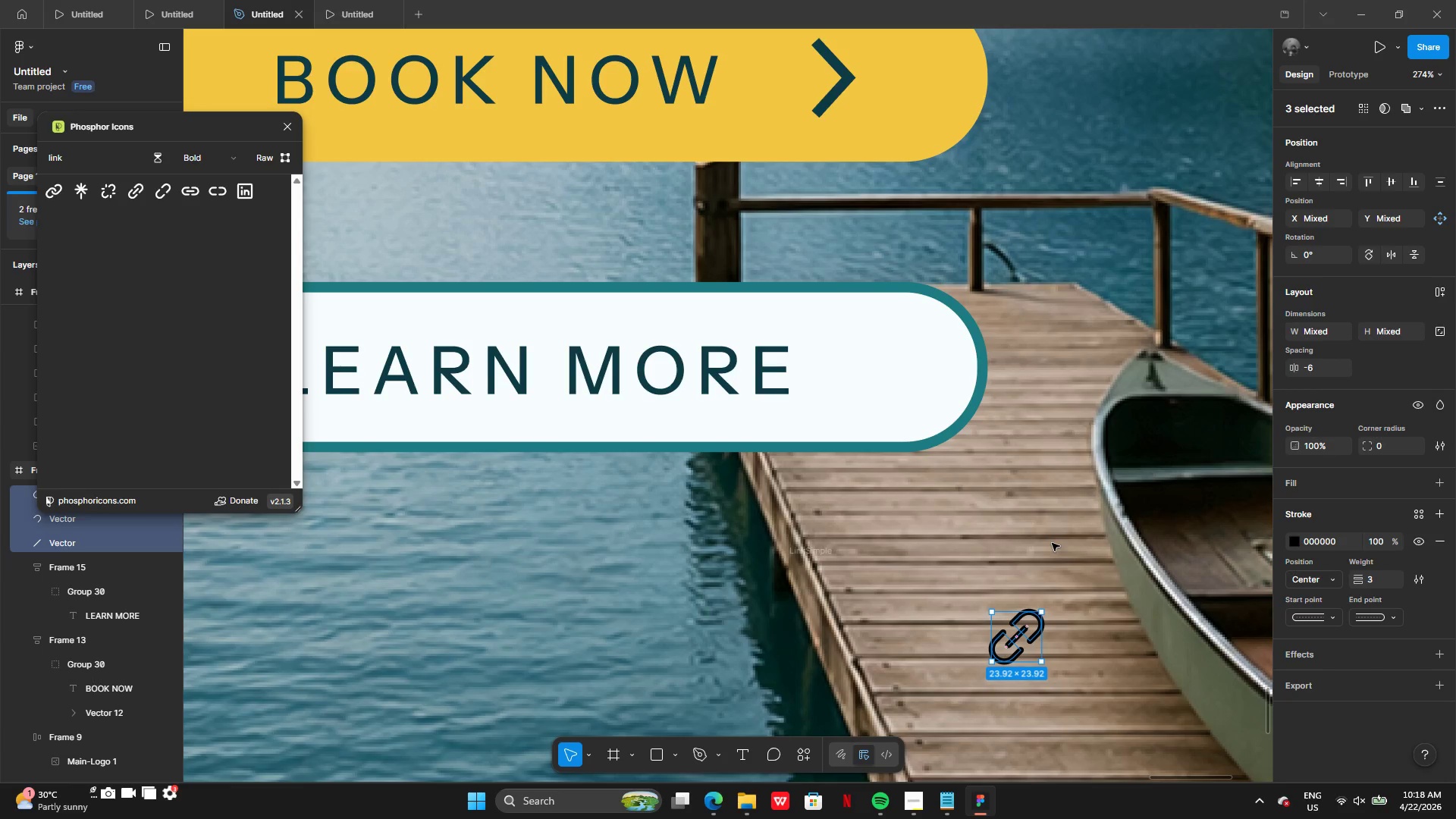 
left_click([822, 553])
 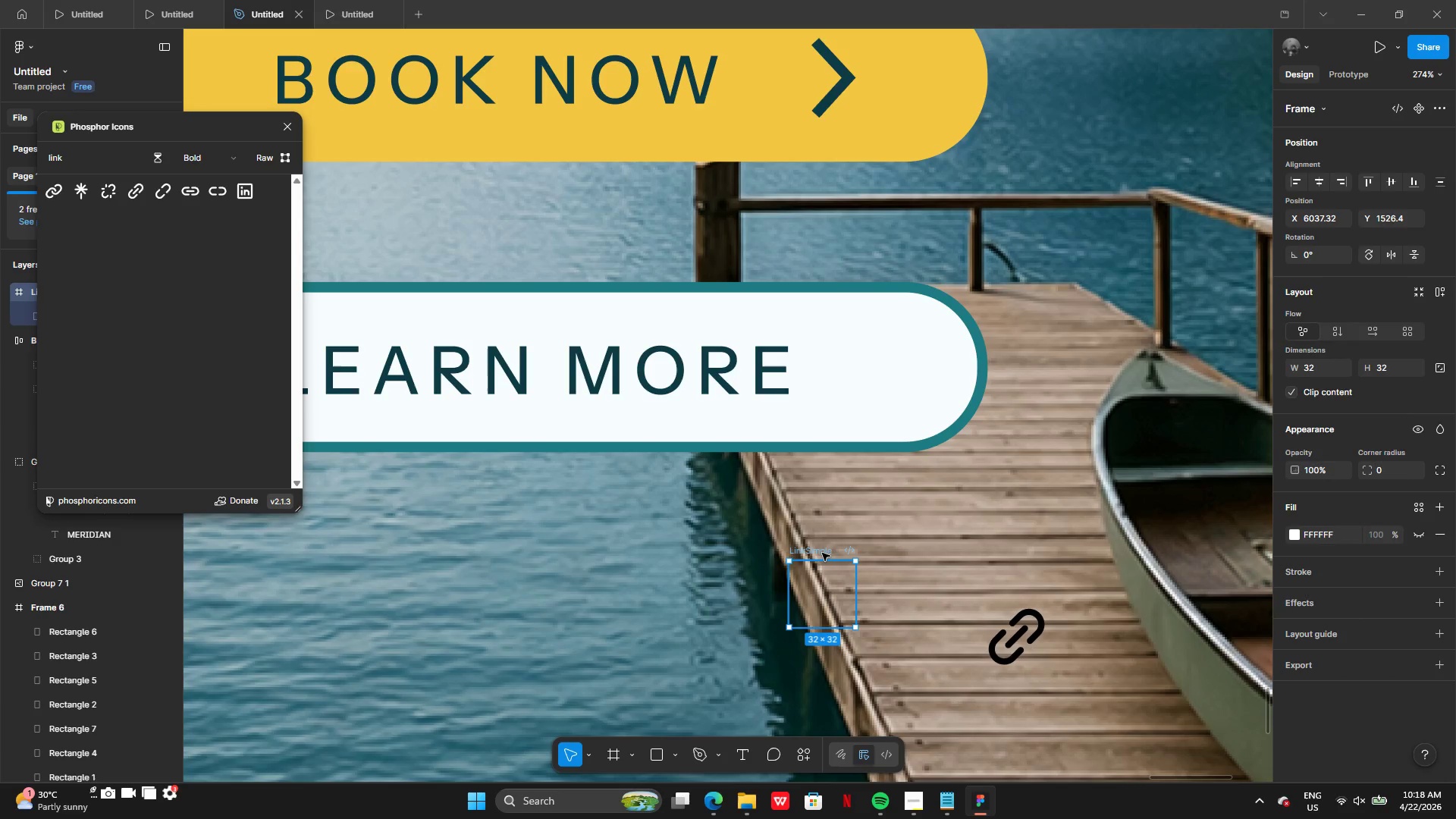 
key(Backspace)
 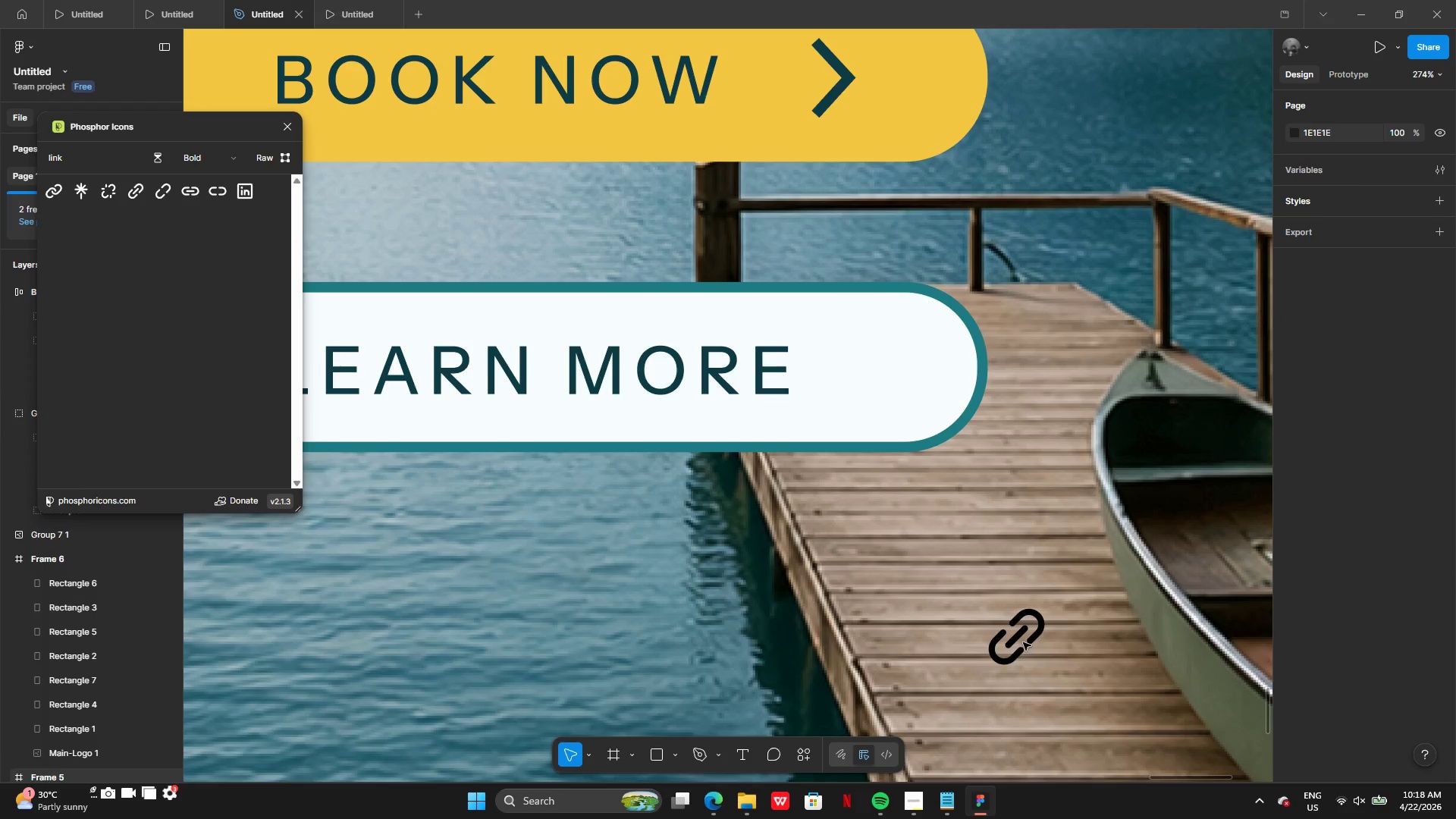 
left_click([1036, 634])
 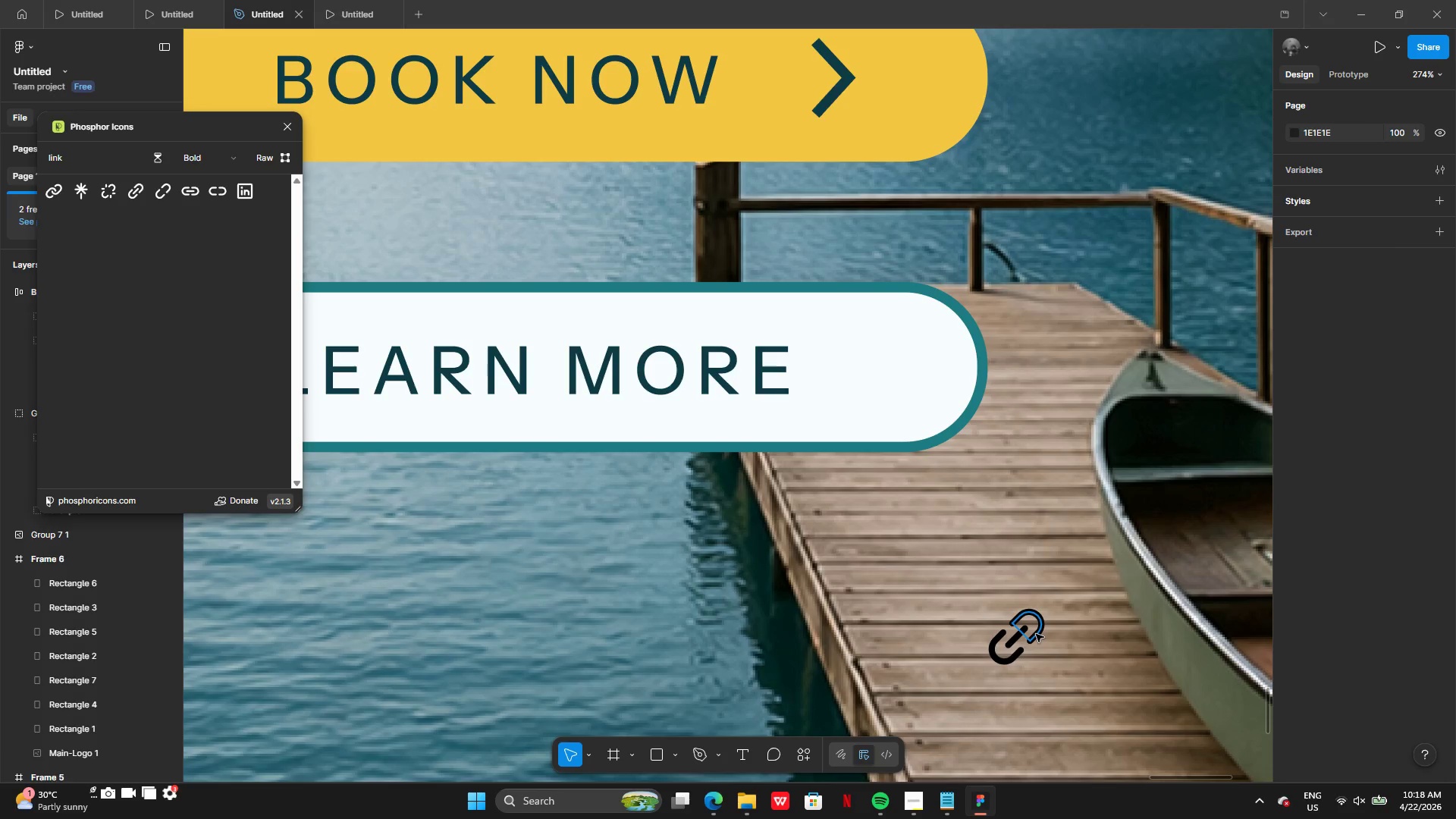 
hold_key(key=ShiftLeft, duration=2.58)
left_click([1019, 635])
 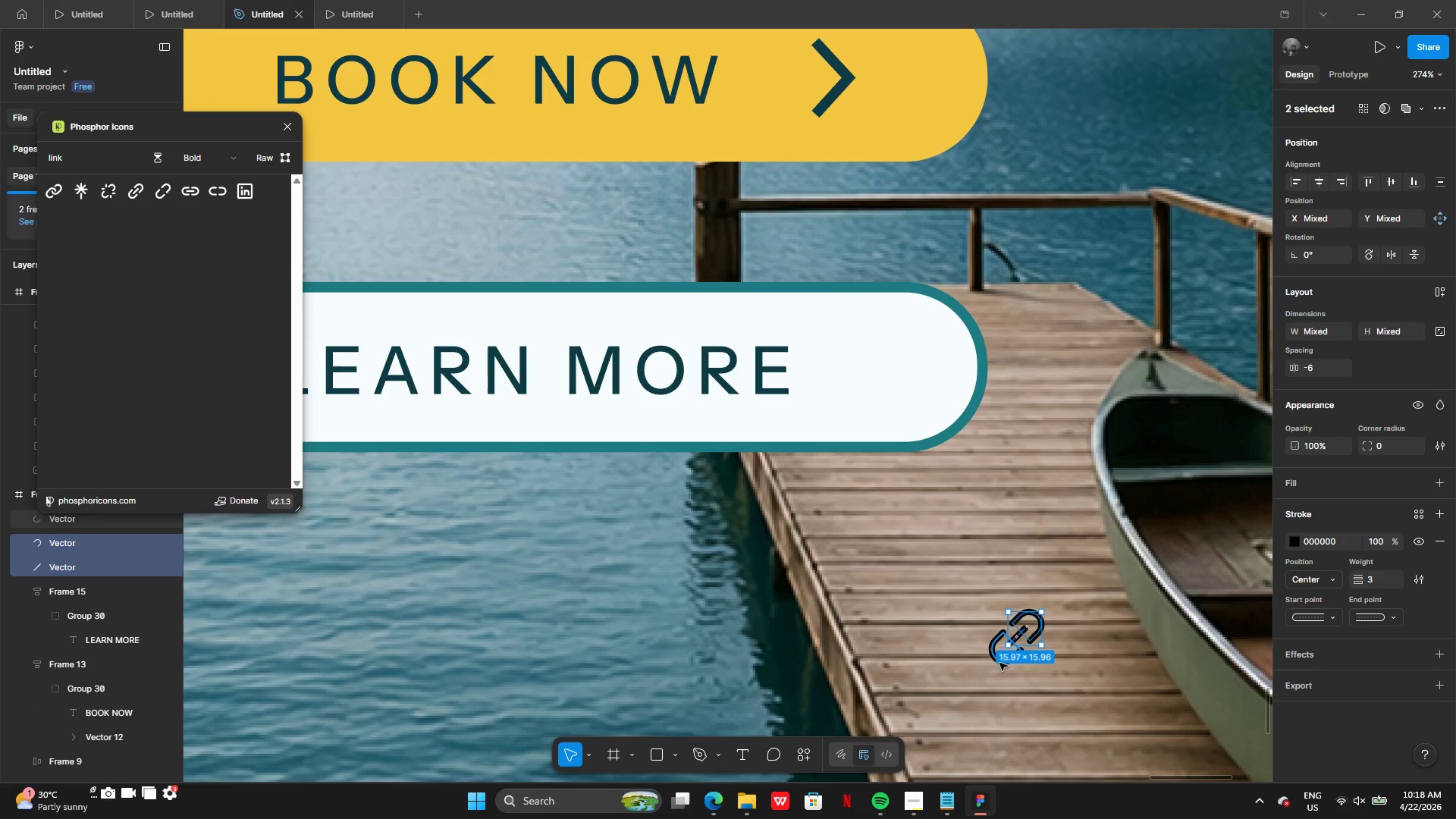 
left_click([999, 659])
 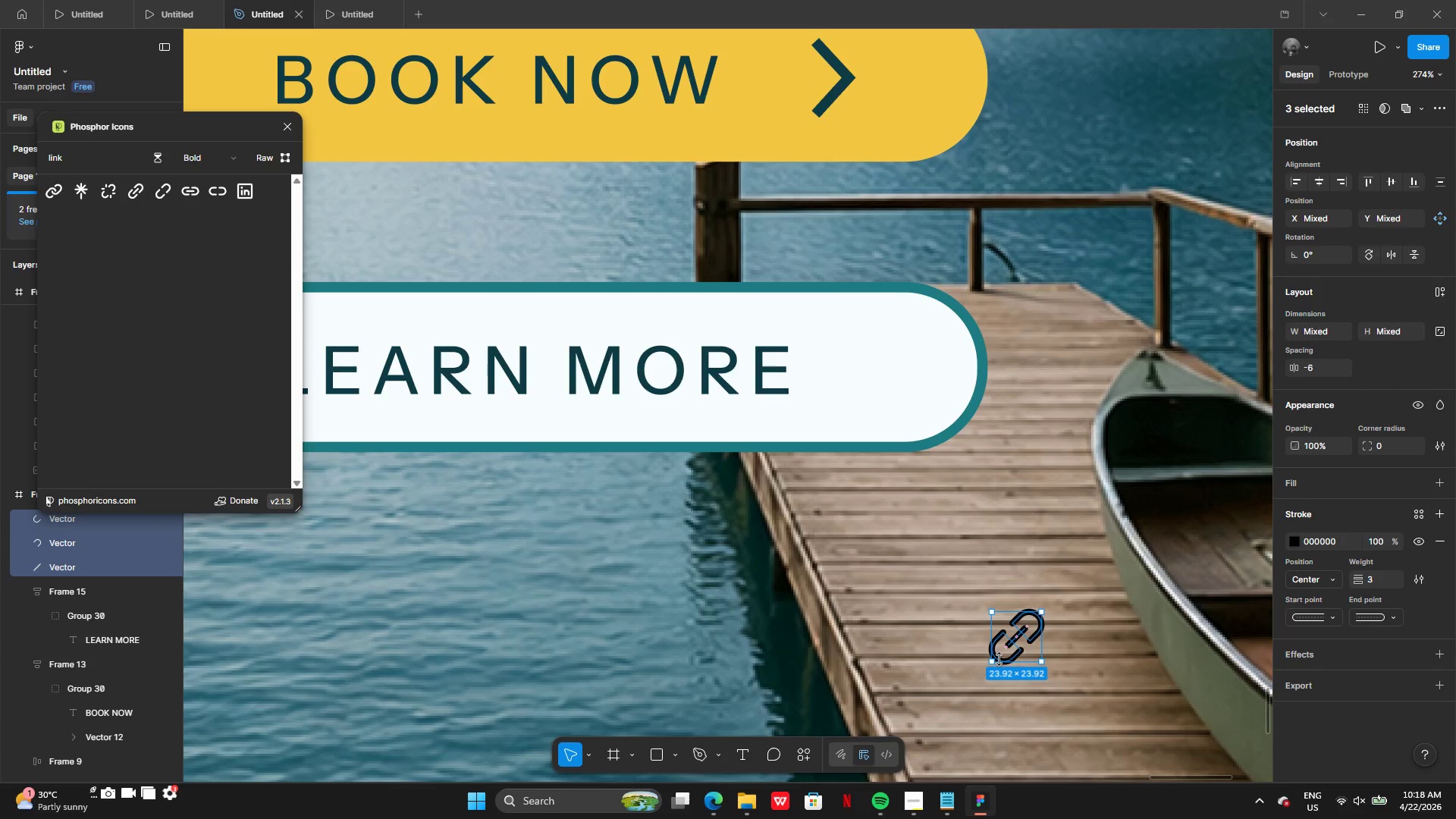 
key(Control+G)
 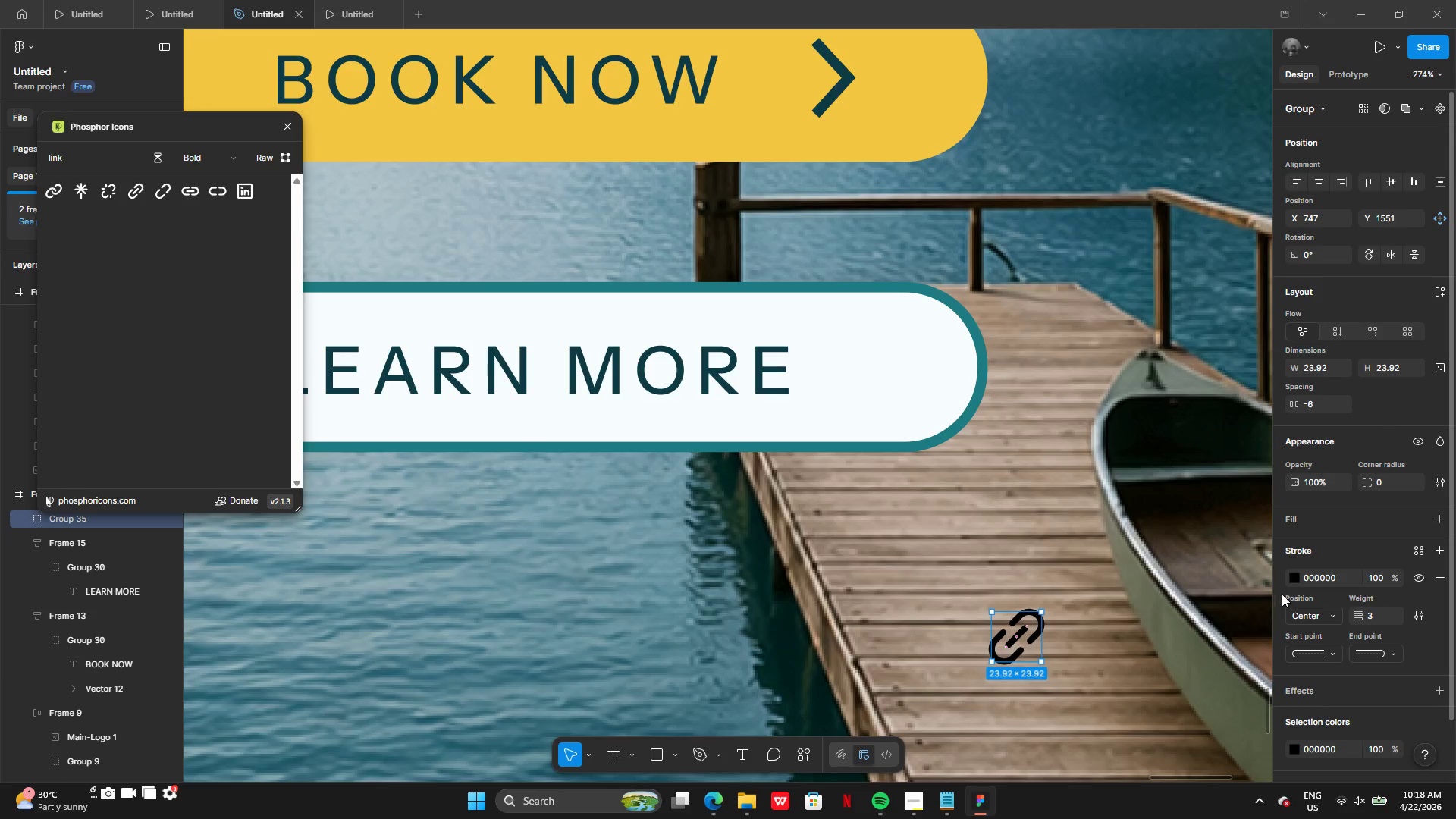 
left_click([1298, 581])
 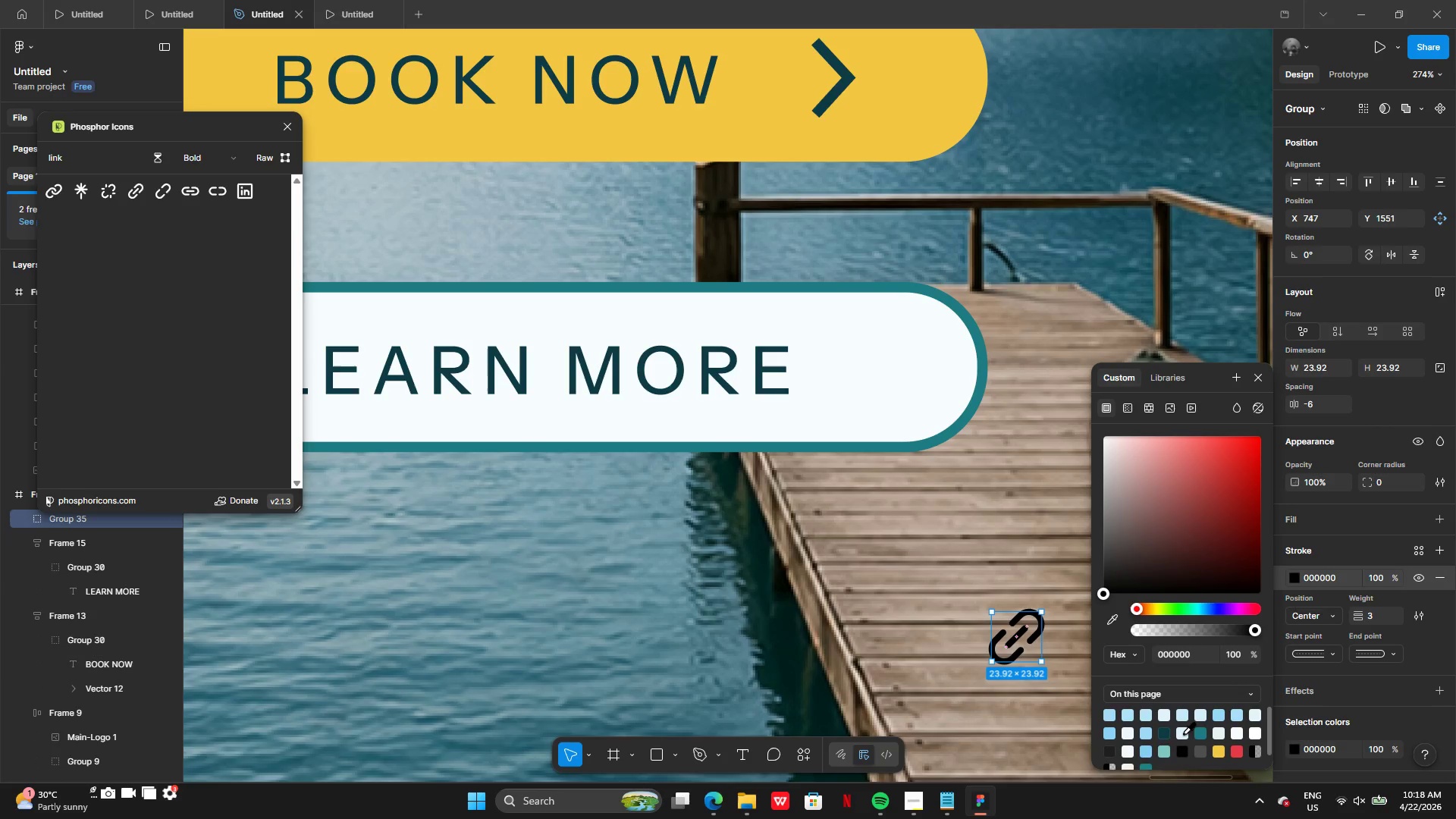 
left_click([1196, 733])
 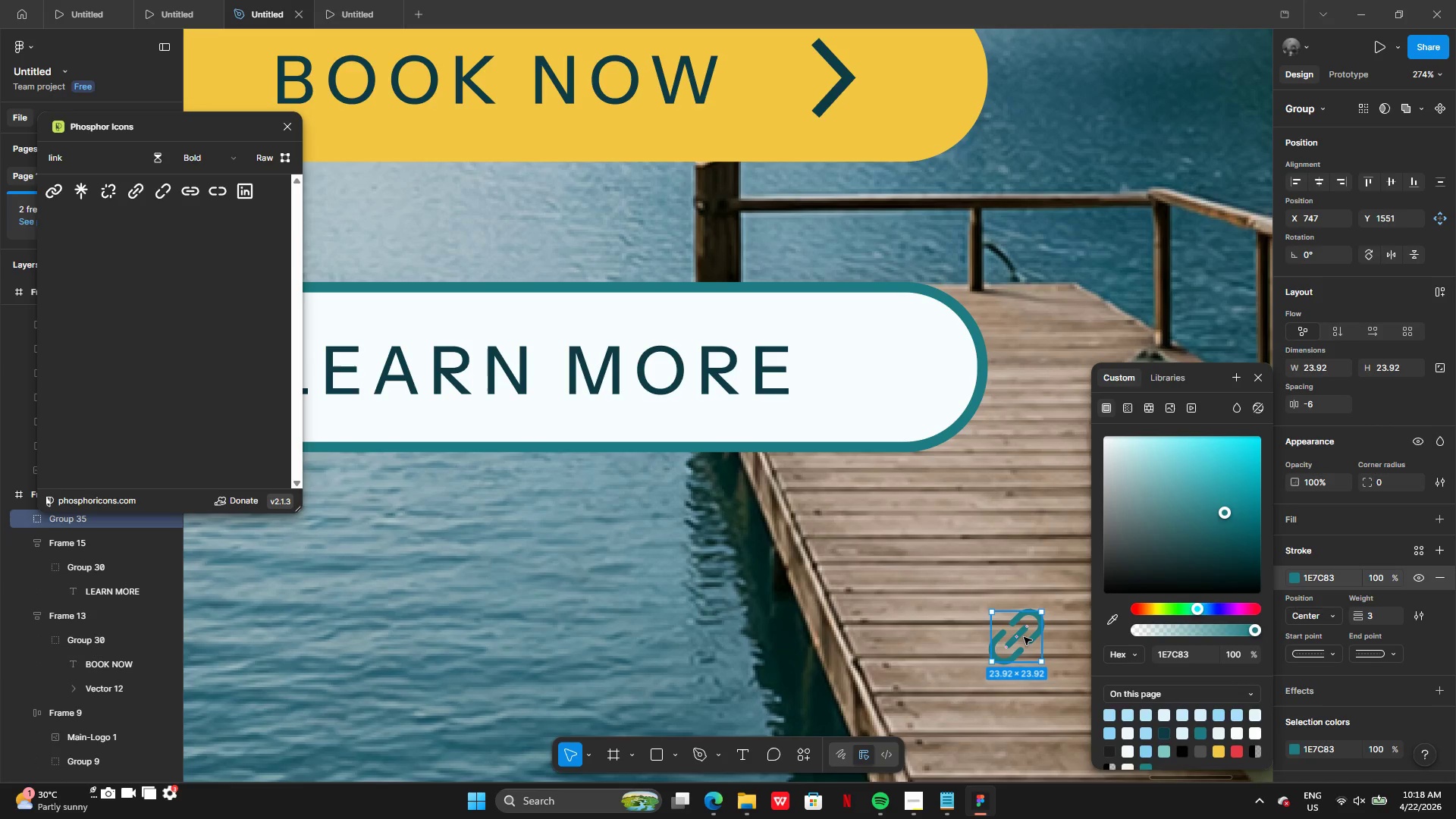 
left_click_drag(start_coordinate=[1024, 638], to_coordinate=[866, 362])
 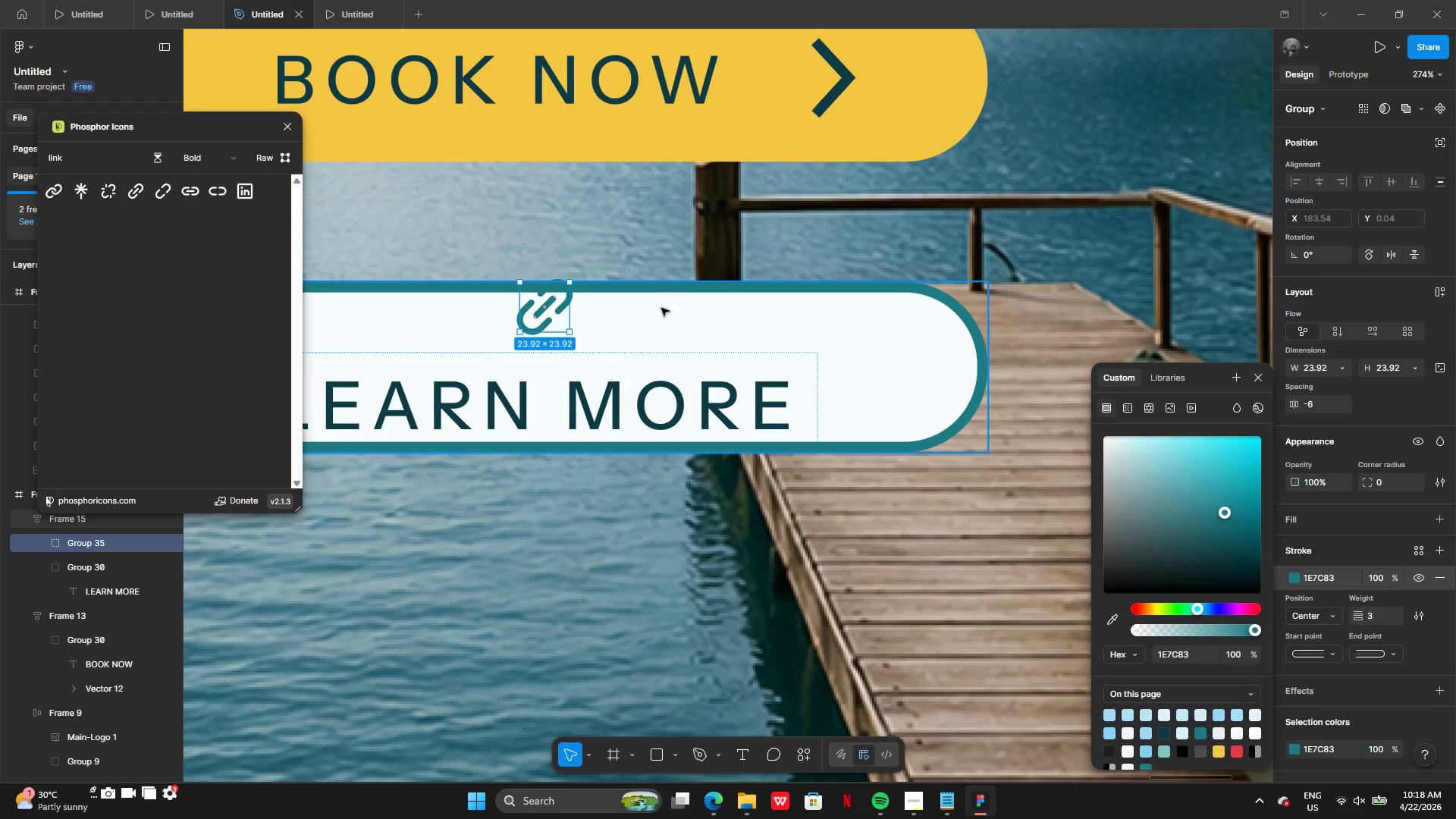 
left_click_drag(start_coordinate=[549, 302], to_coordinate=[864, 400])
 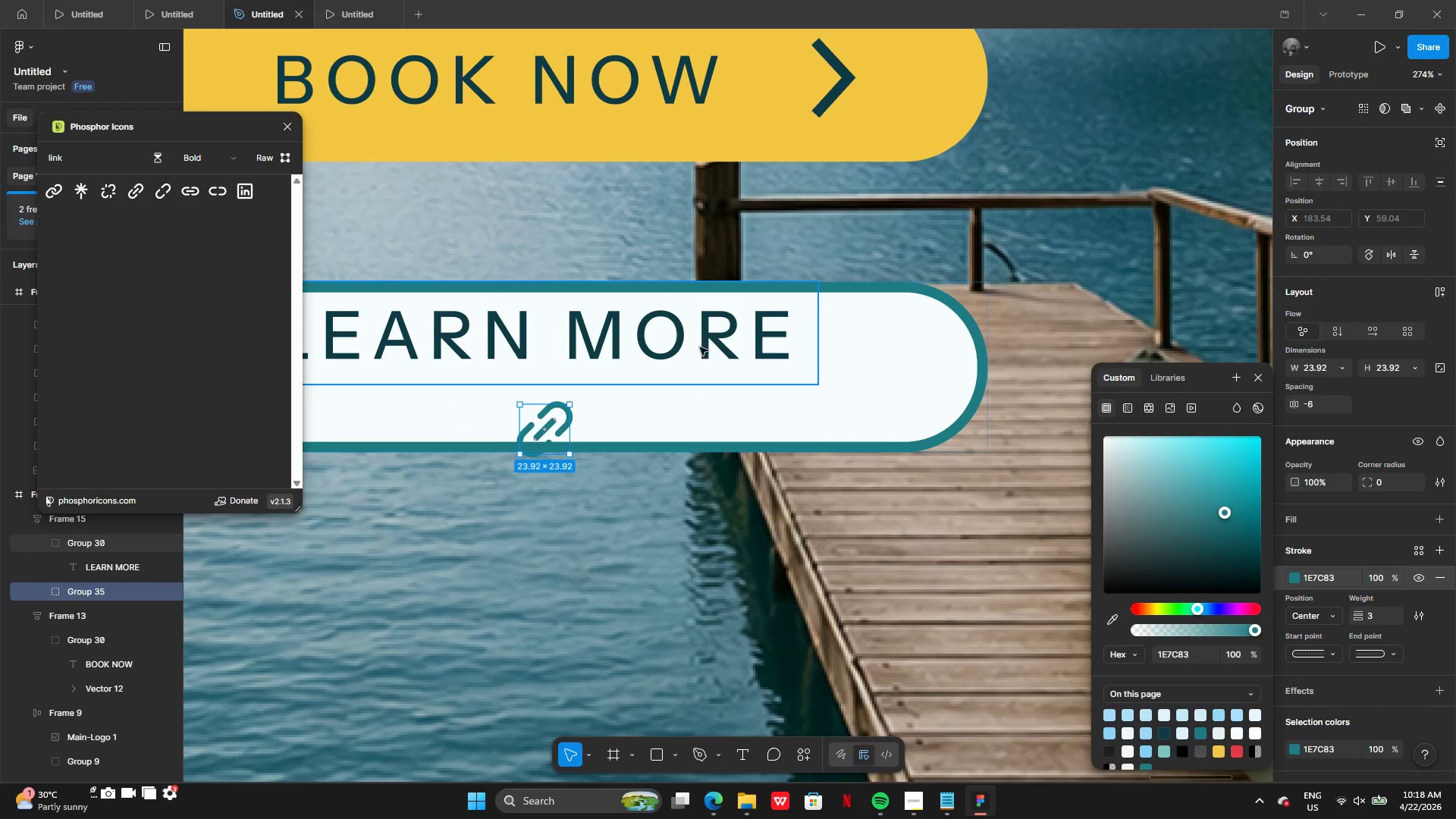 
left_click([702, 346])
 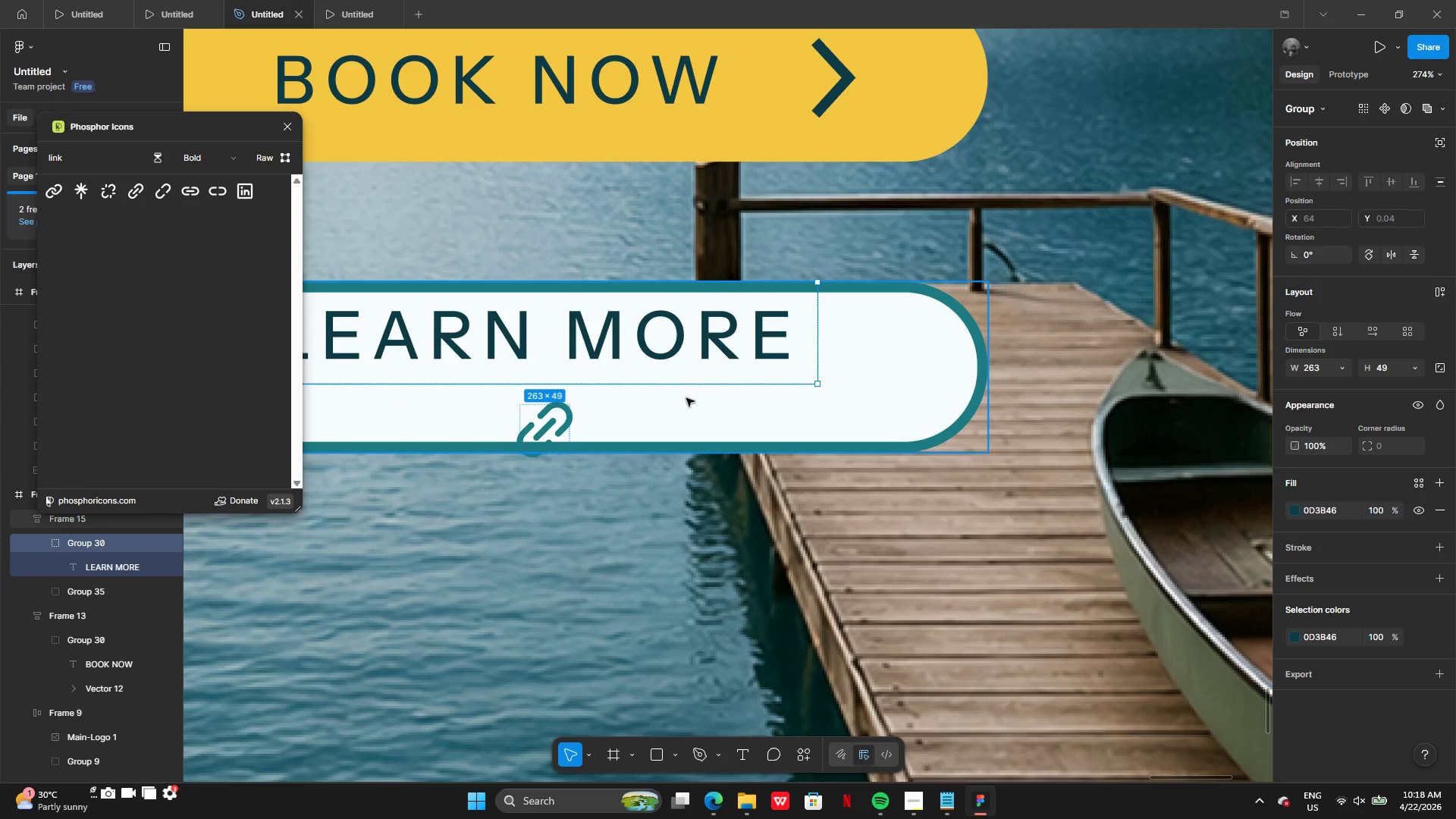 
double_click([704, 327])
 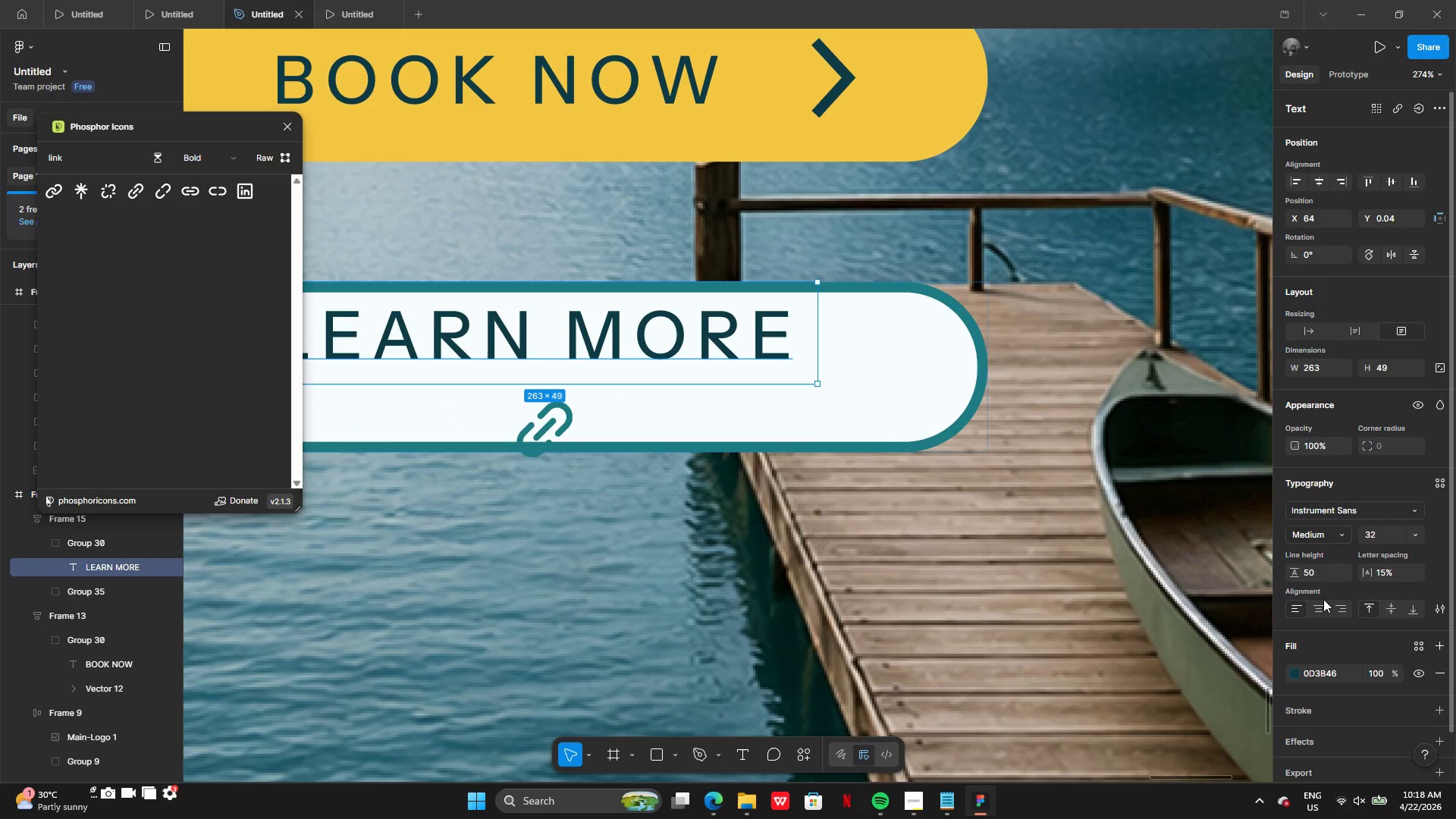 
left_click([1323, 606])
 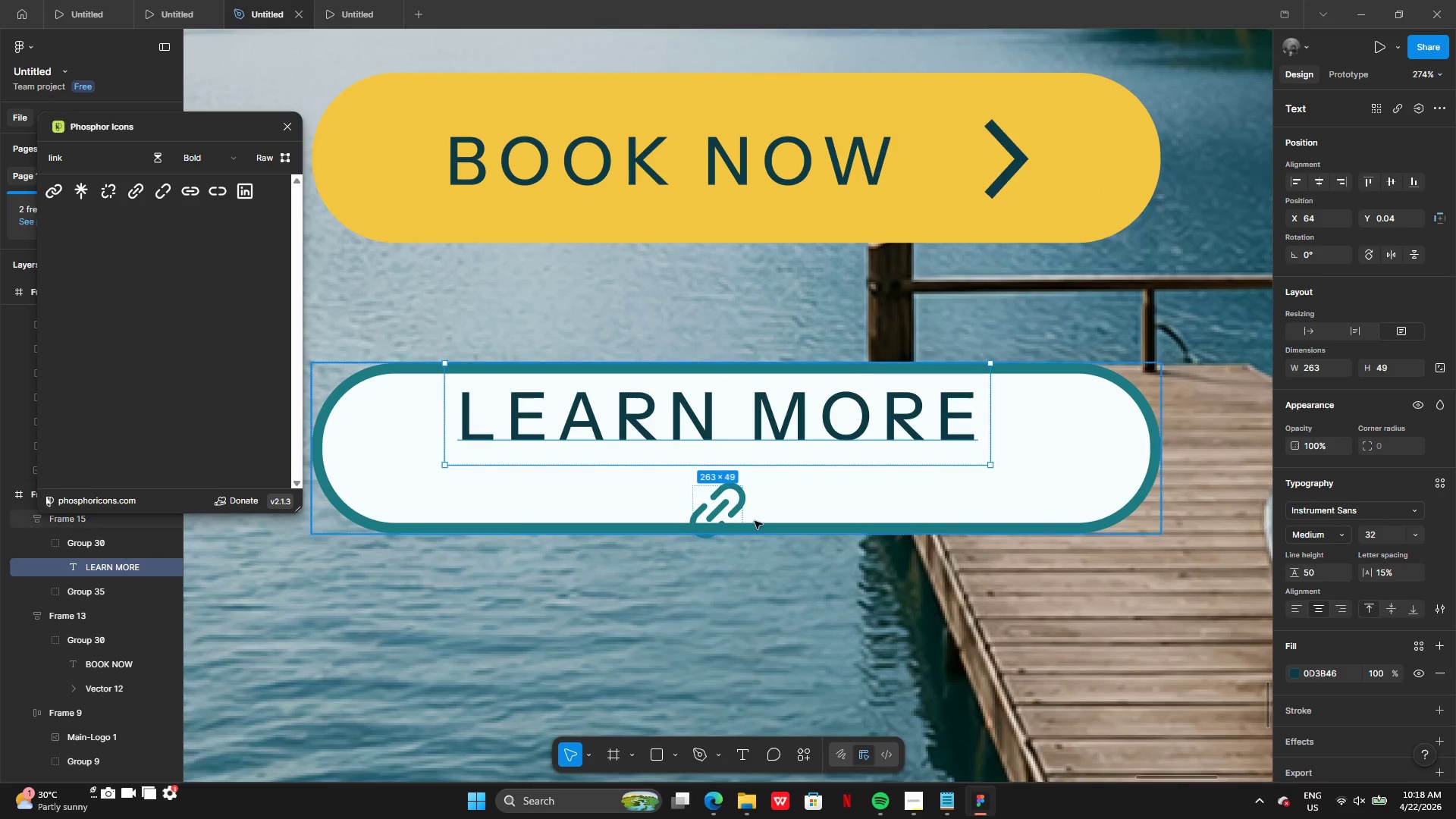 
left_click_drag(start_coordinate=[712, 513], to_coordinate=[1040, 463])
 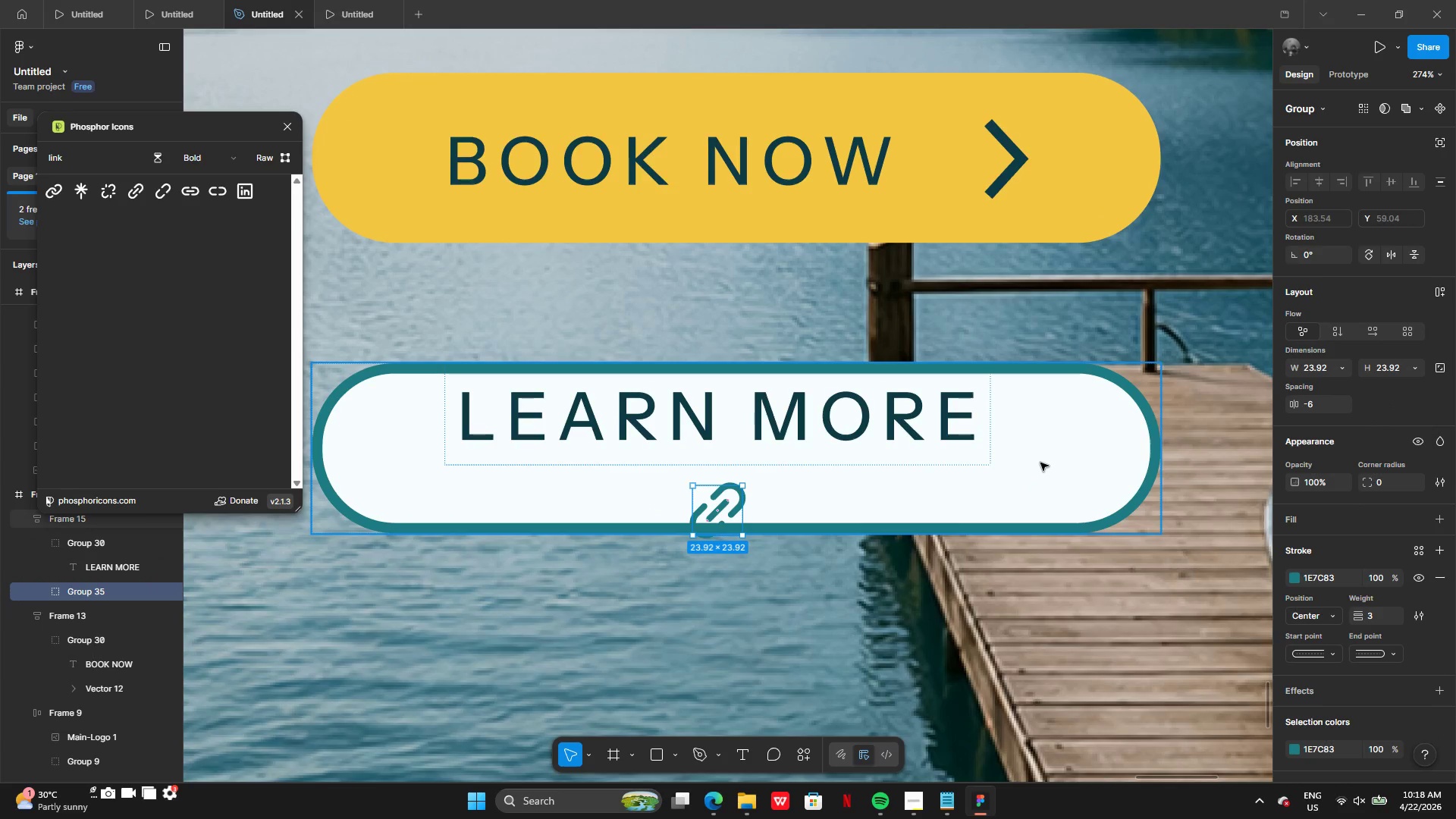 
right_click([1040, 462])
 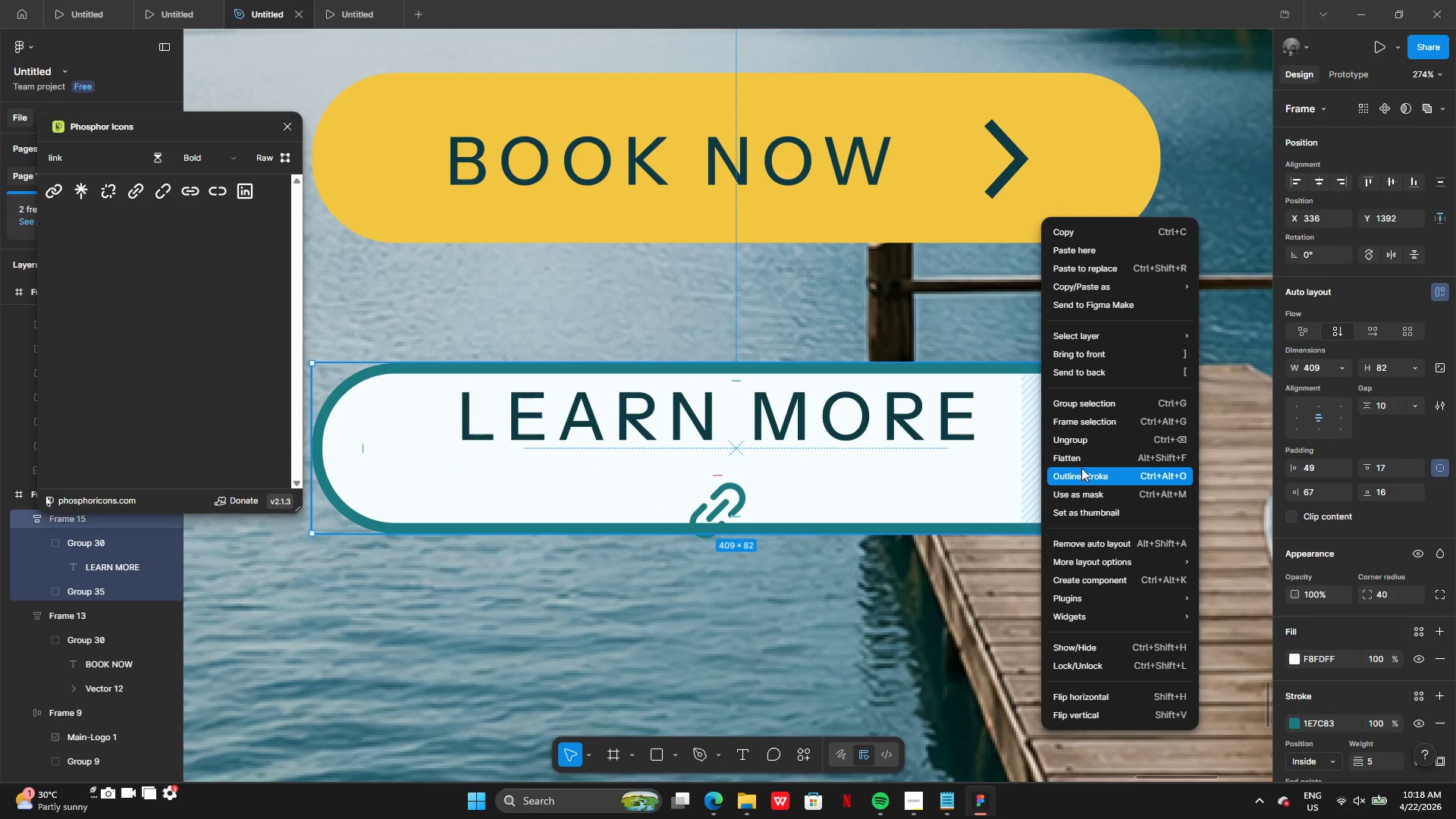 
left_click([1081, 439])
 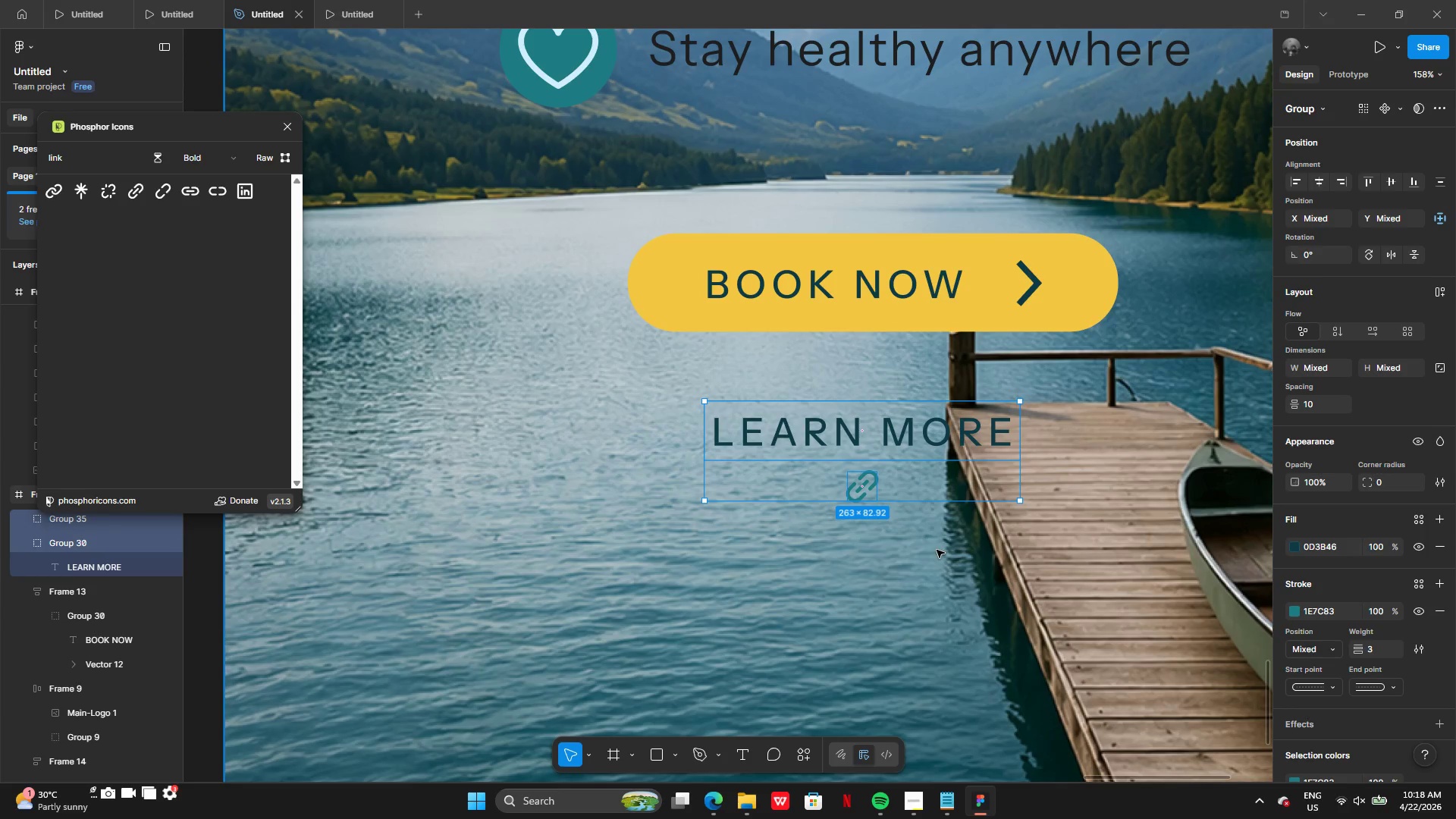 
wait(6.47)
 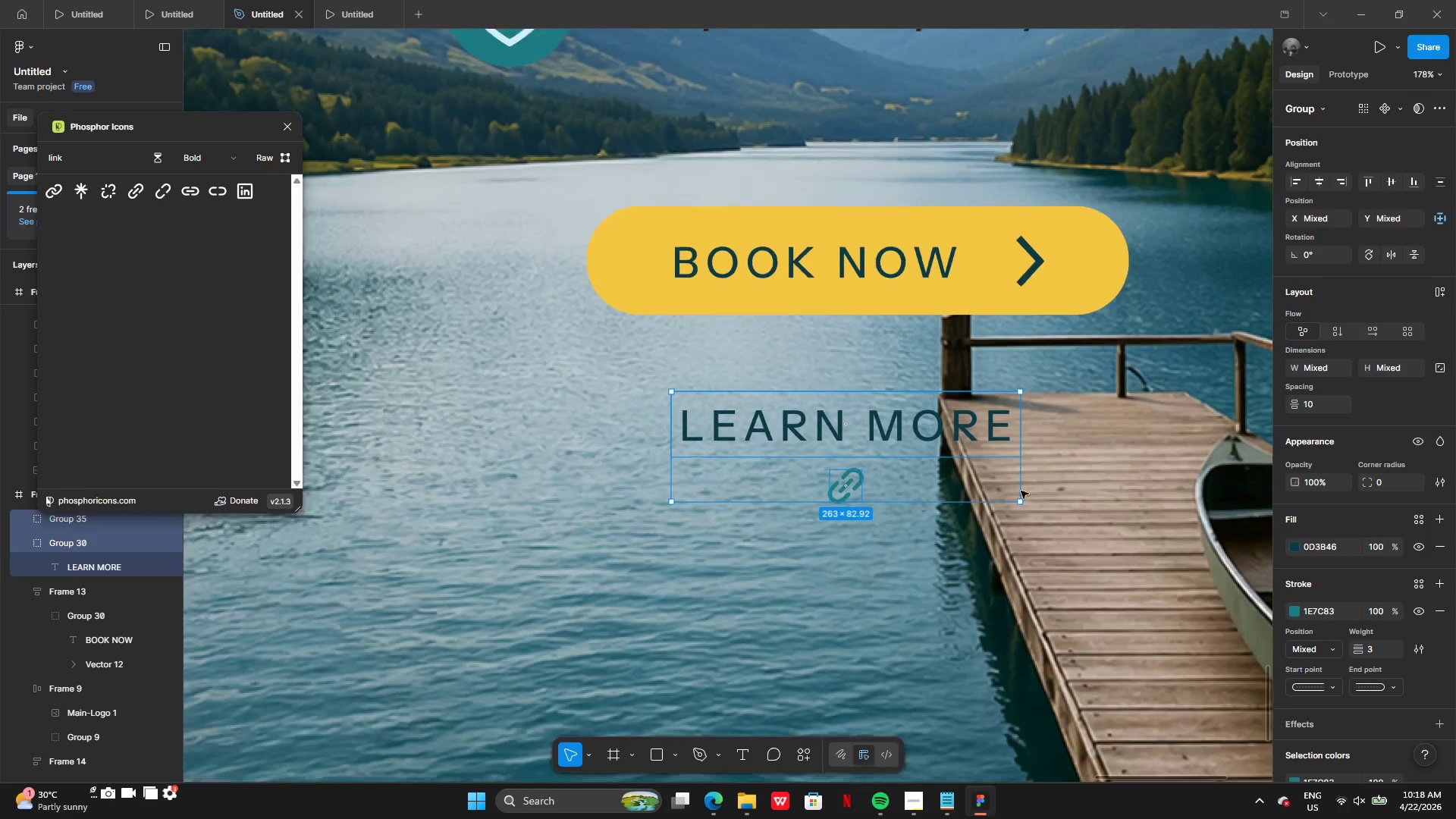 
right_click([902, 425])
 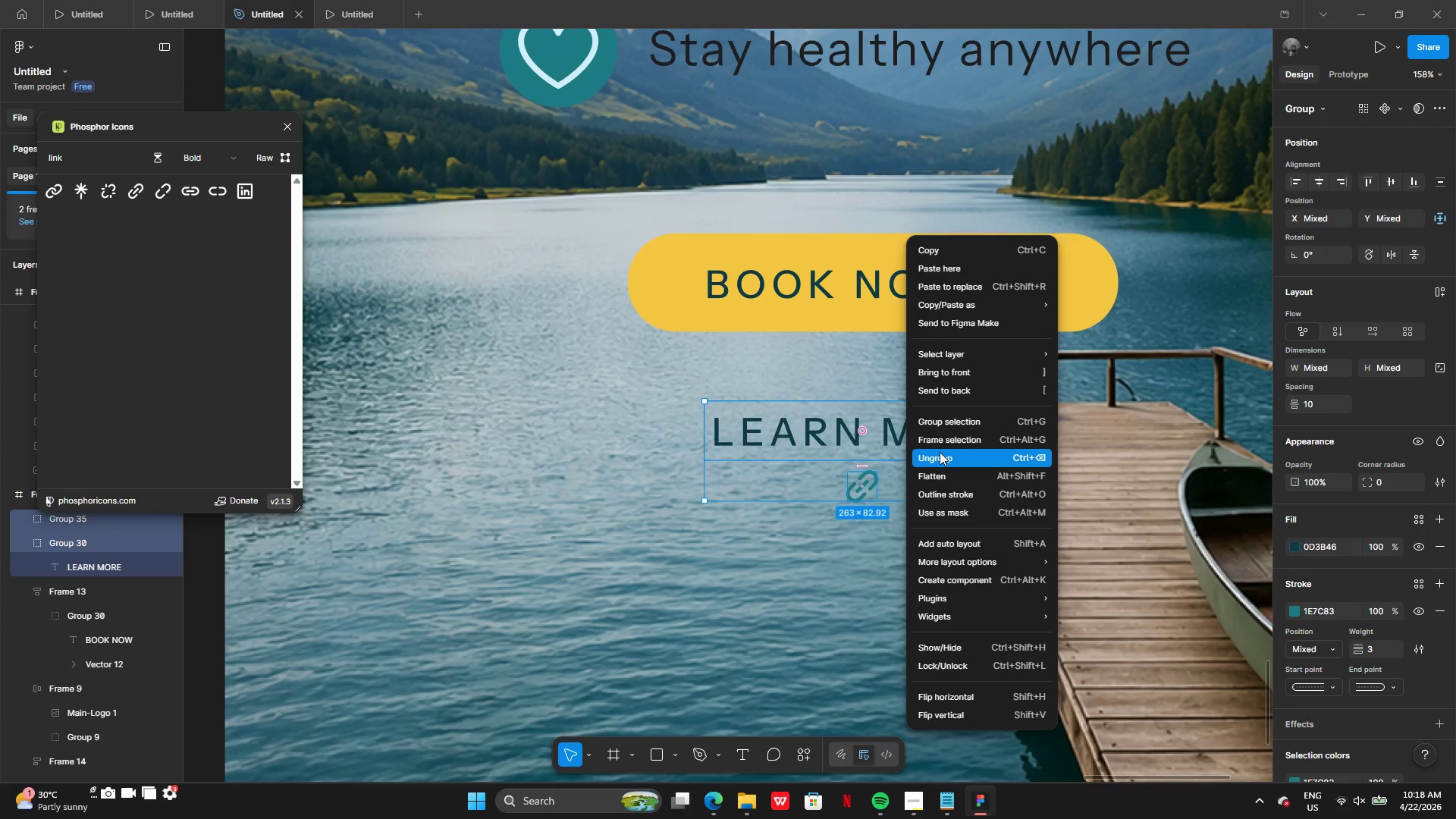 
left_click([940, 452])
 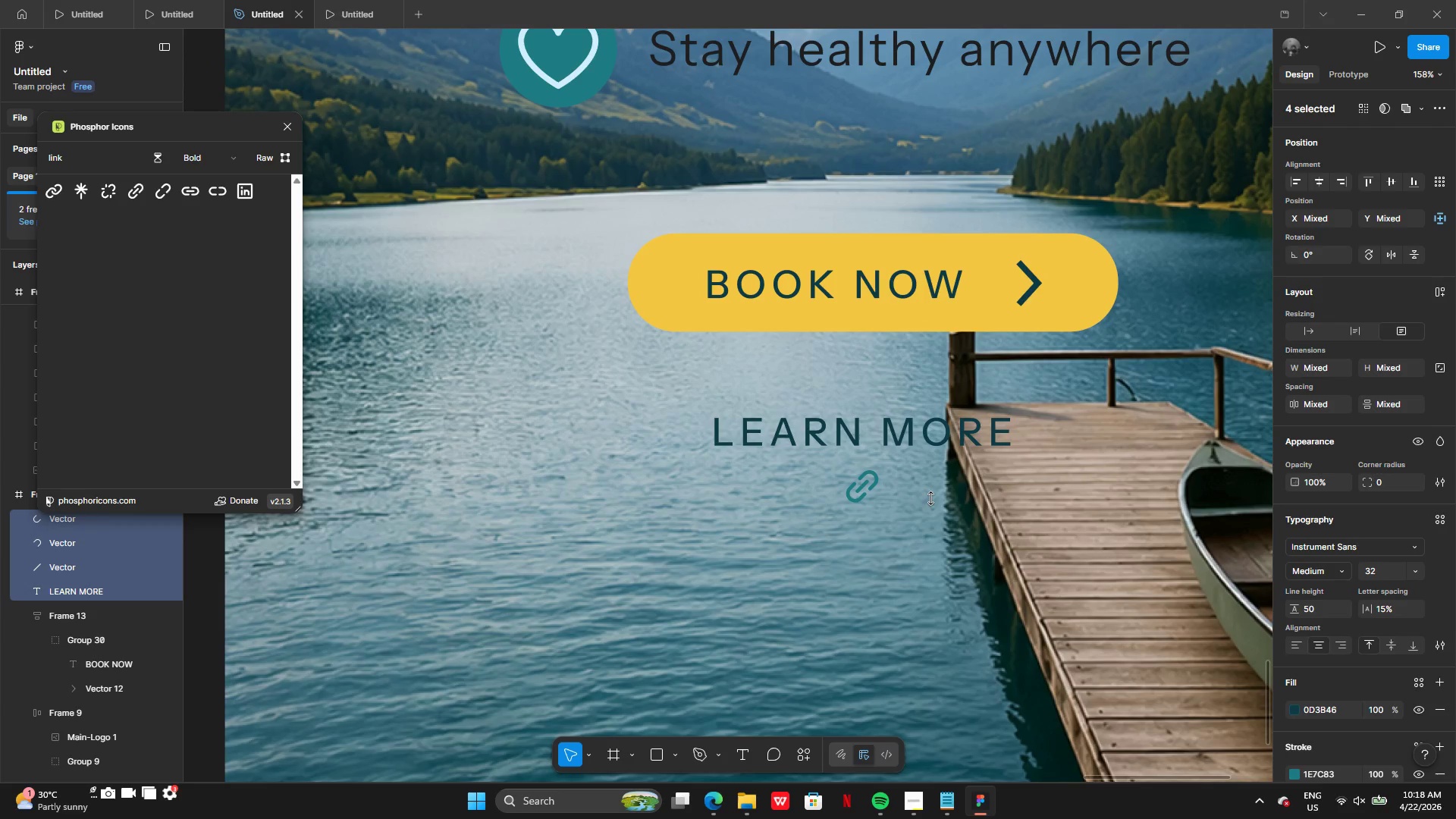 
left_click([930, 498])
 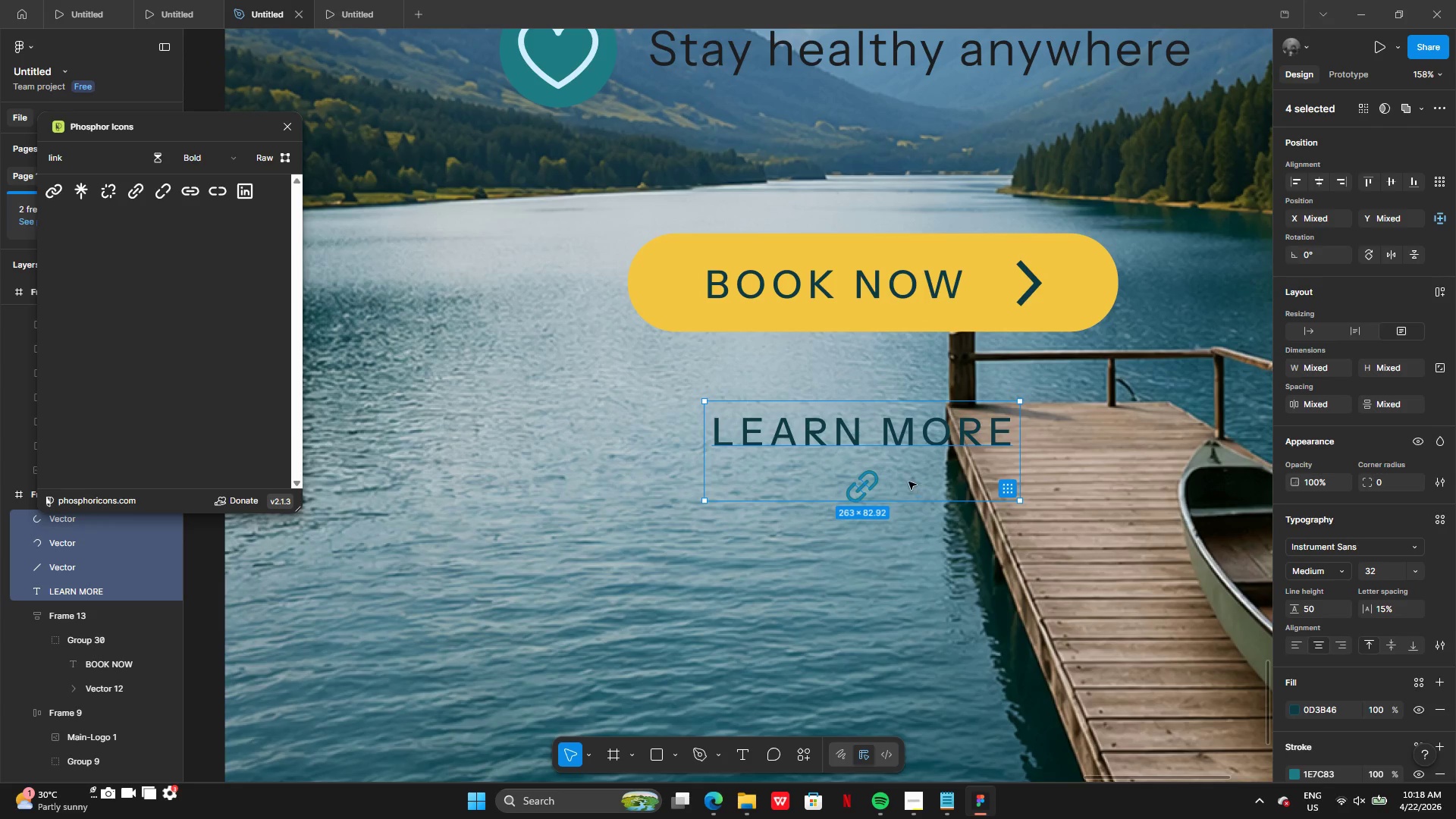 
left_click([908, 482])
 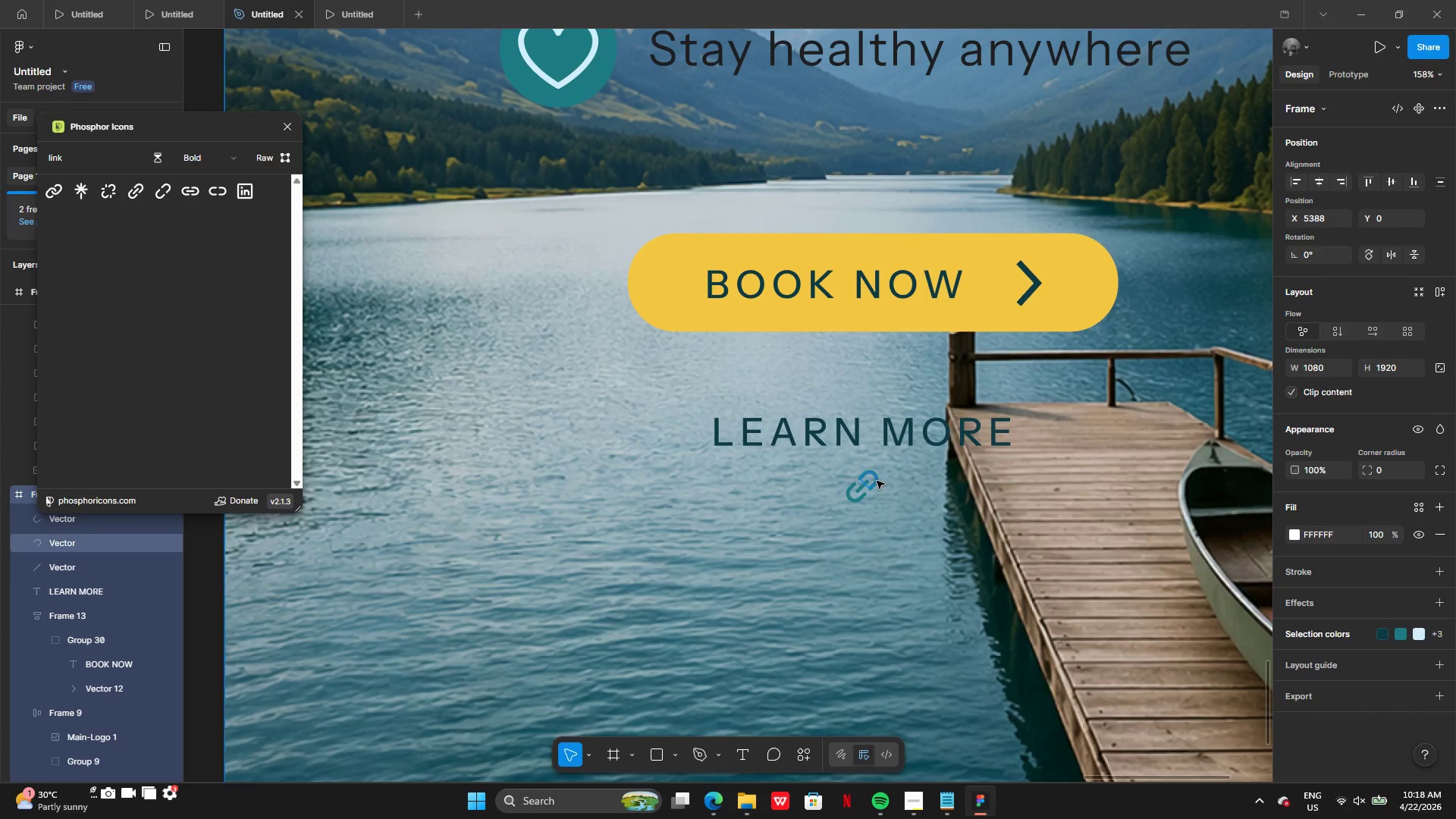 
left_click([876, 482])
 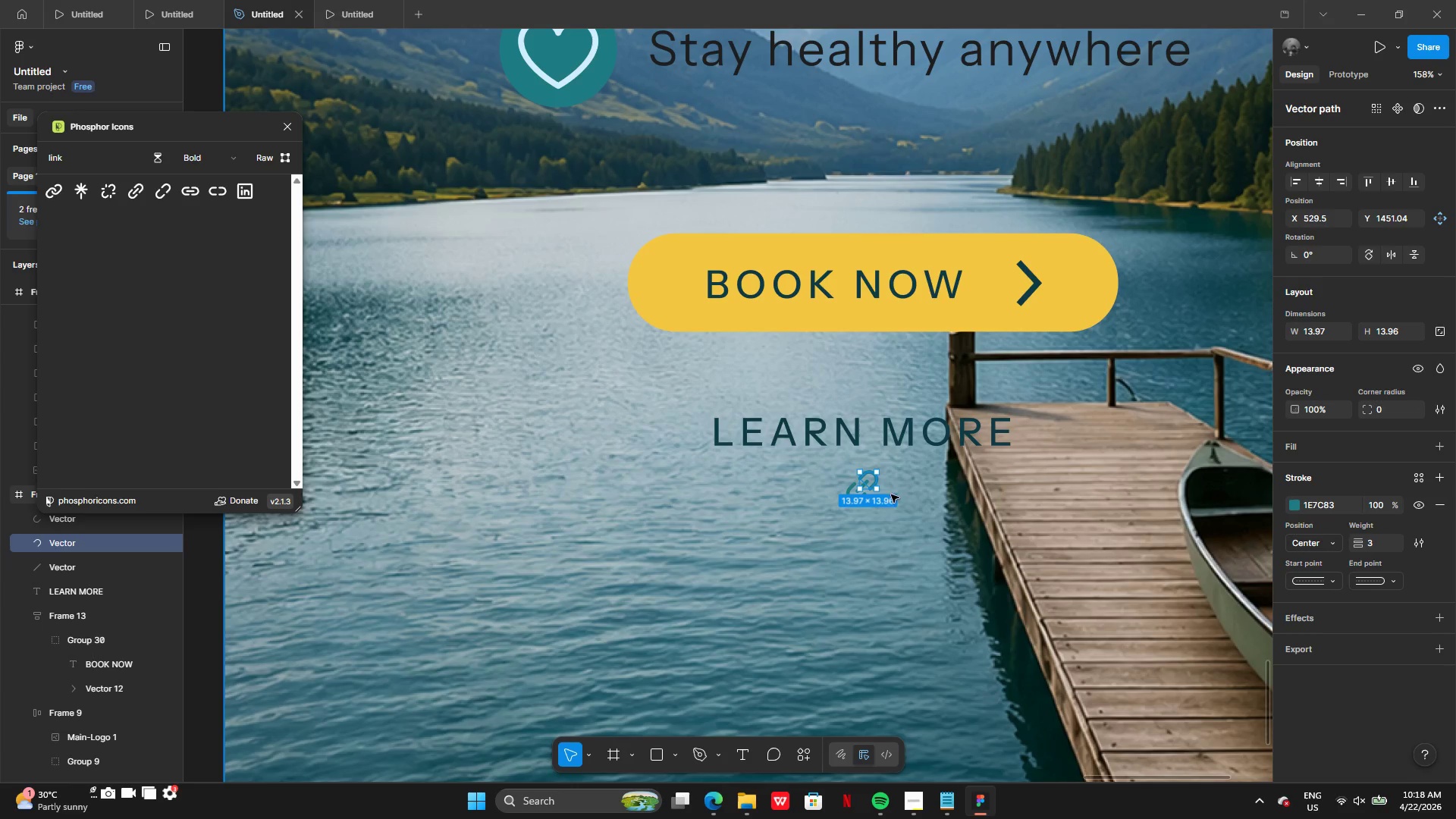 
left_click([901, 488])
 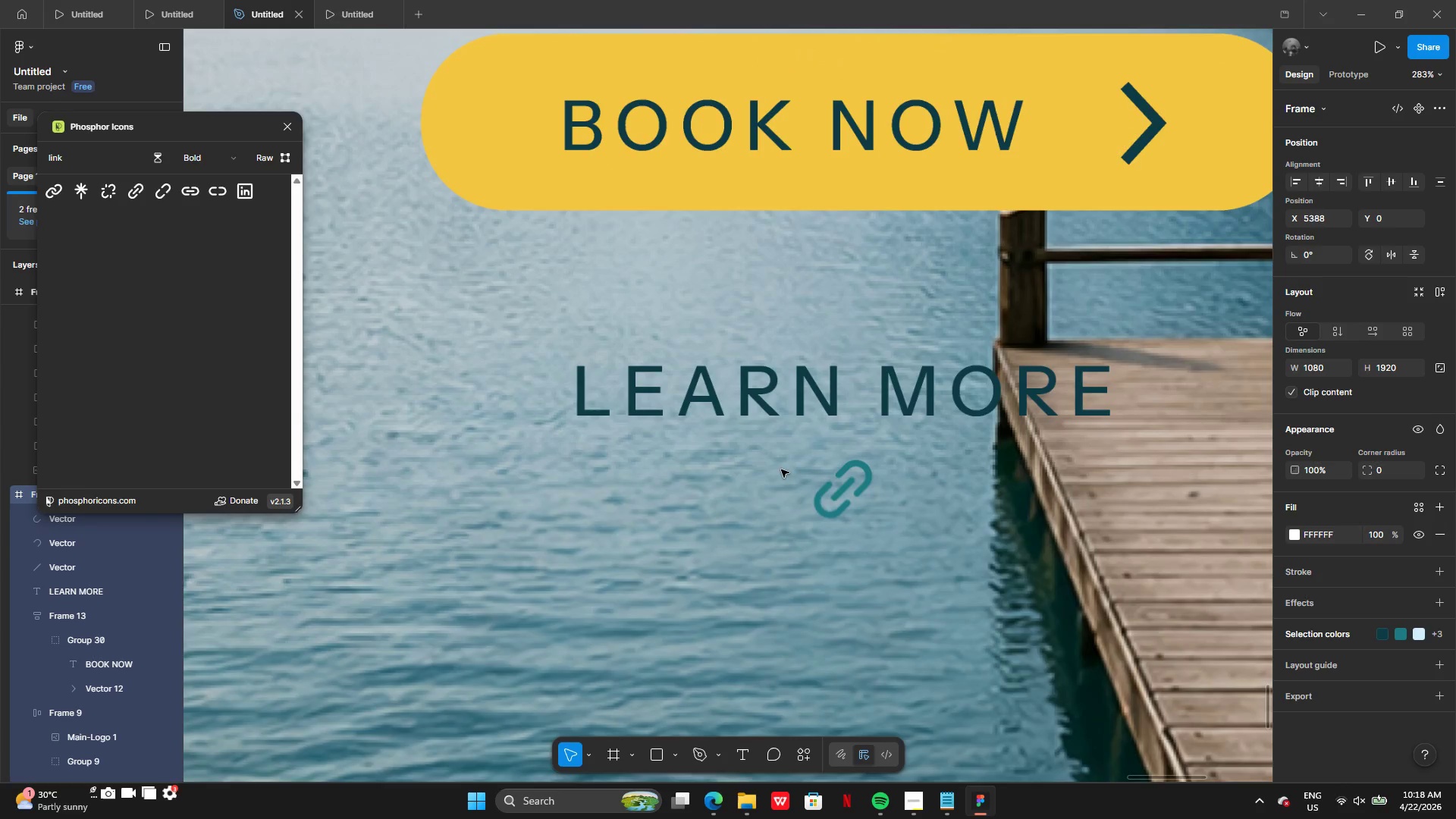 
left_click_drag(start_coordinate=[780, 466], to_coordinate=[859, 495])
 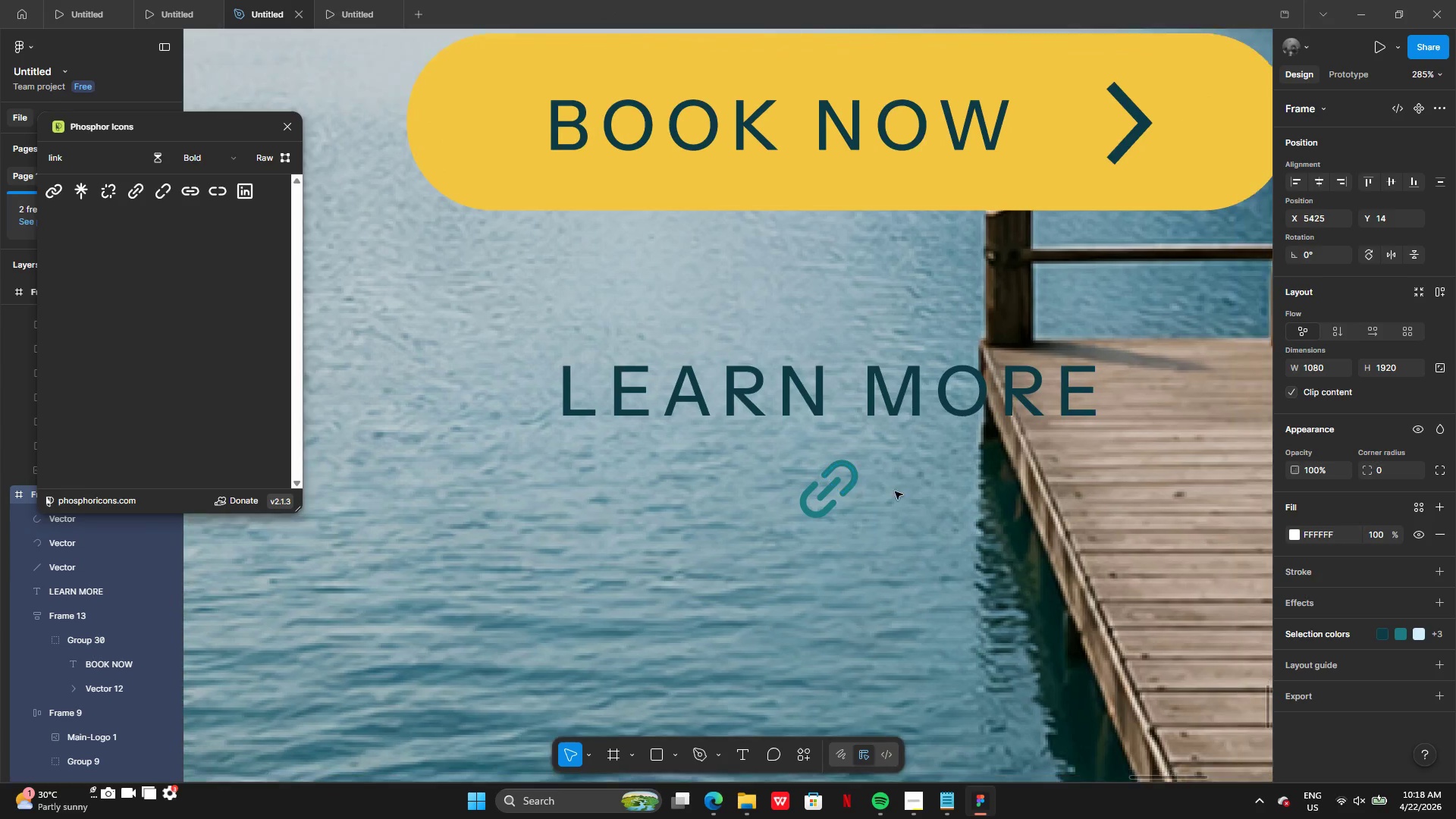 
left_click([910, 487])
 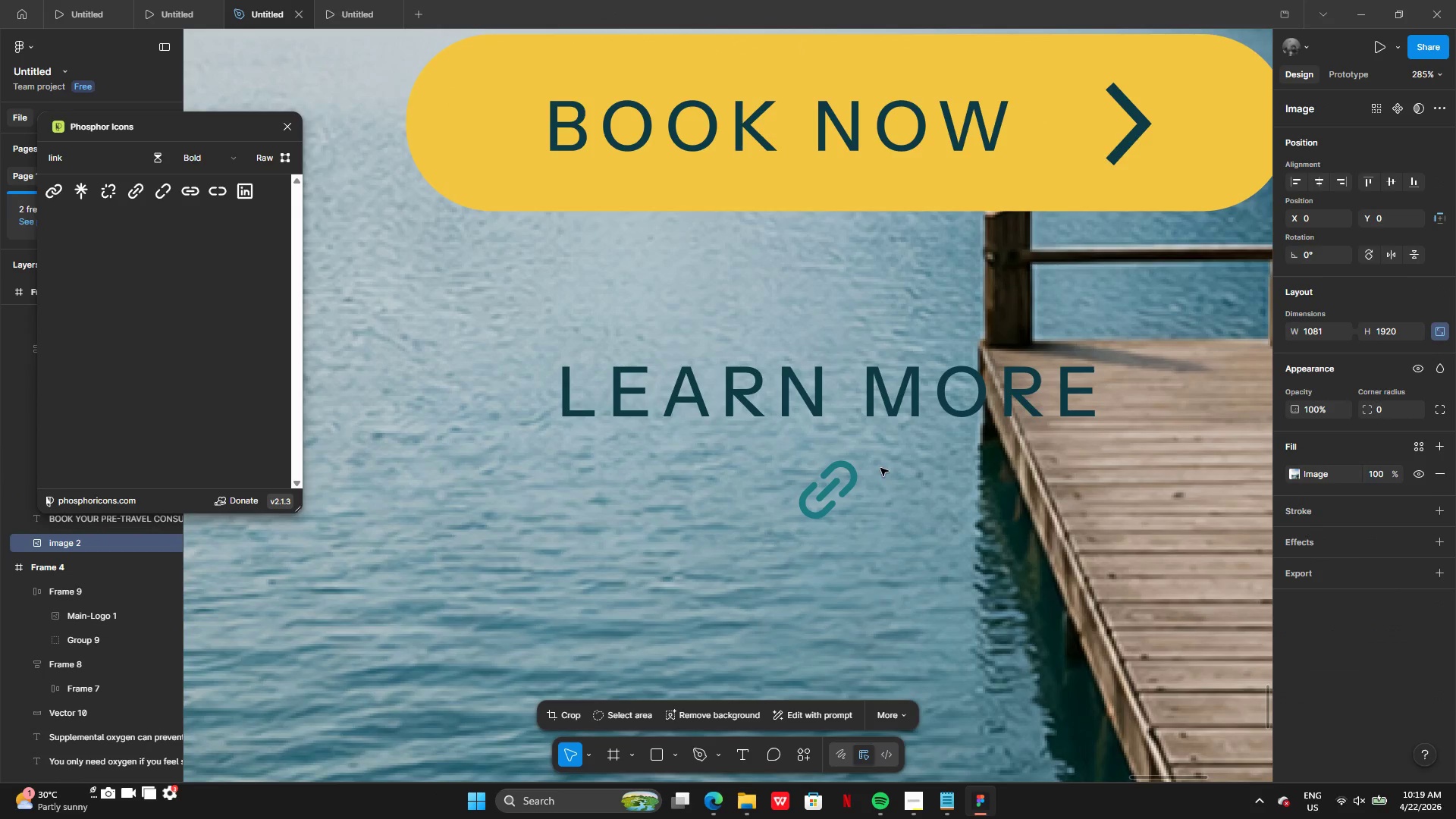 
left_click_drag(start_coordinate=[876, 466], to_coordinate=[811, 491])
 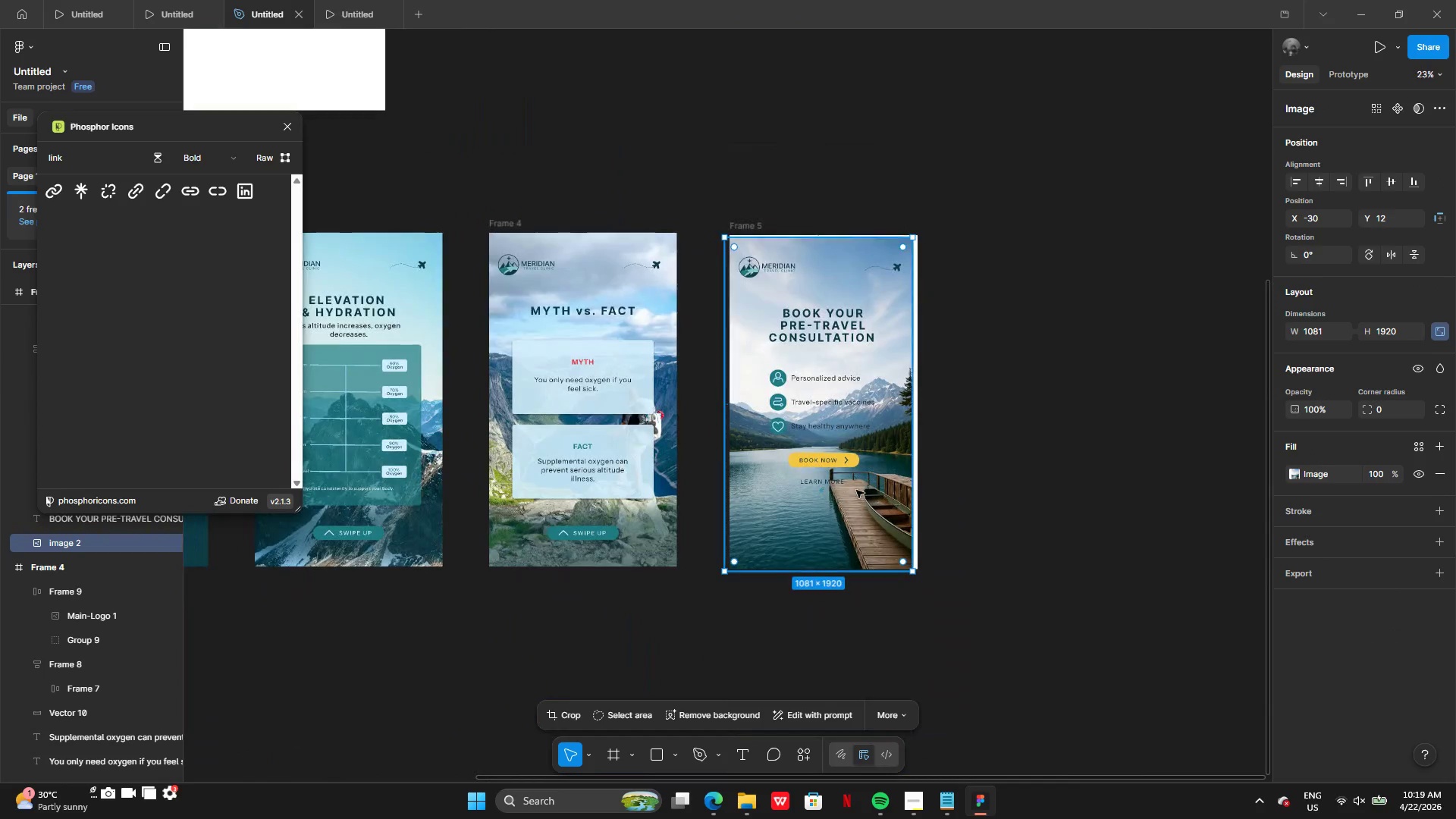 
key(Control+Z)
 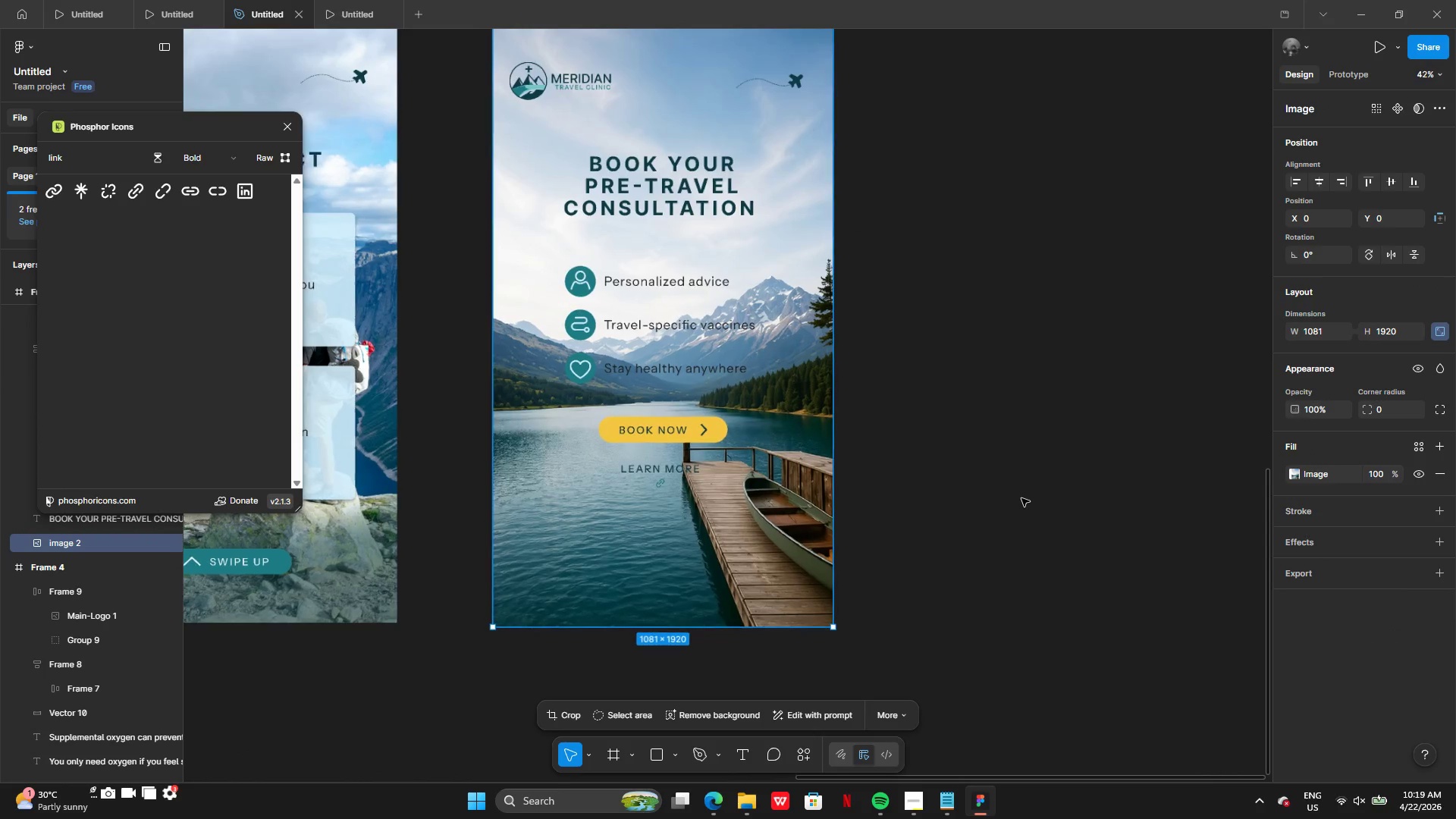 
key(Control+Z)
 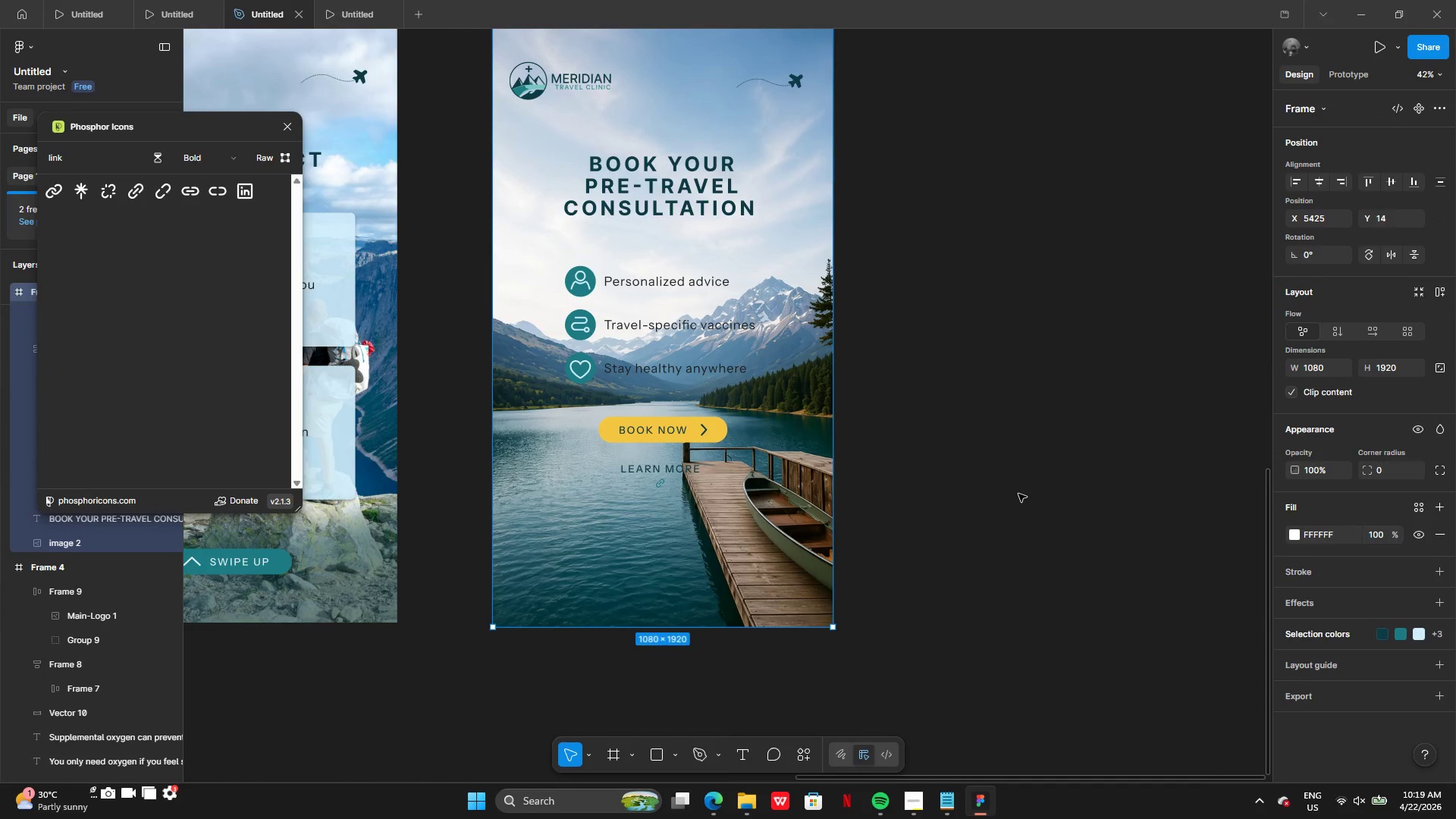 
key(Control+Z)
 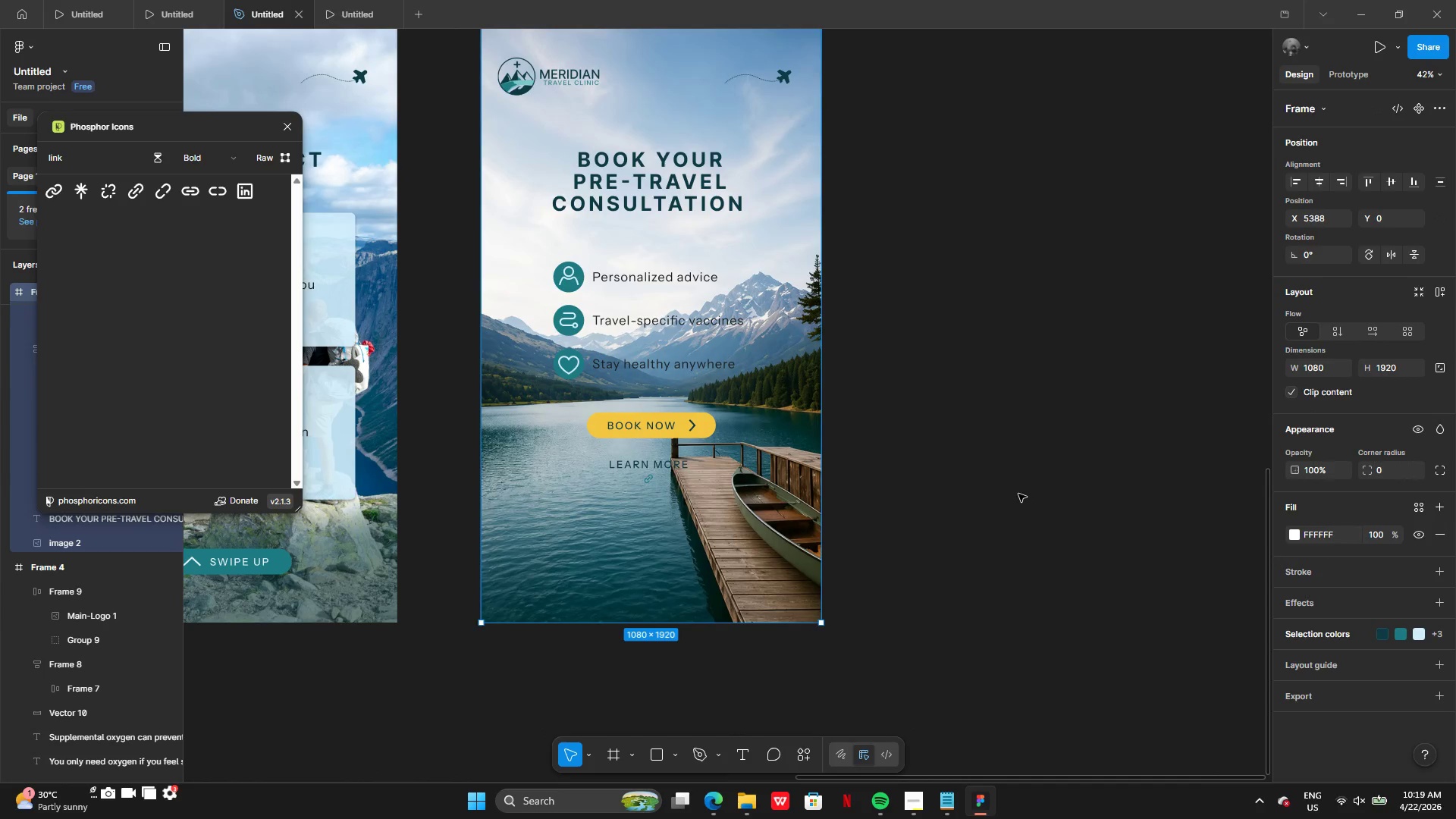 
key(Control+Z)
 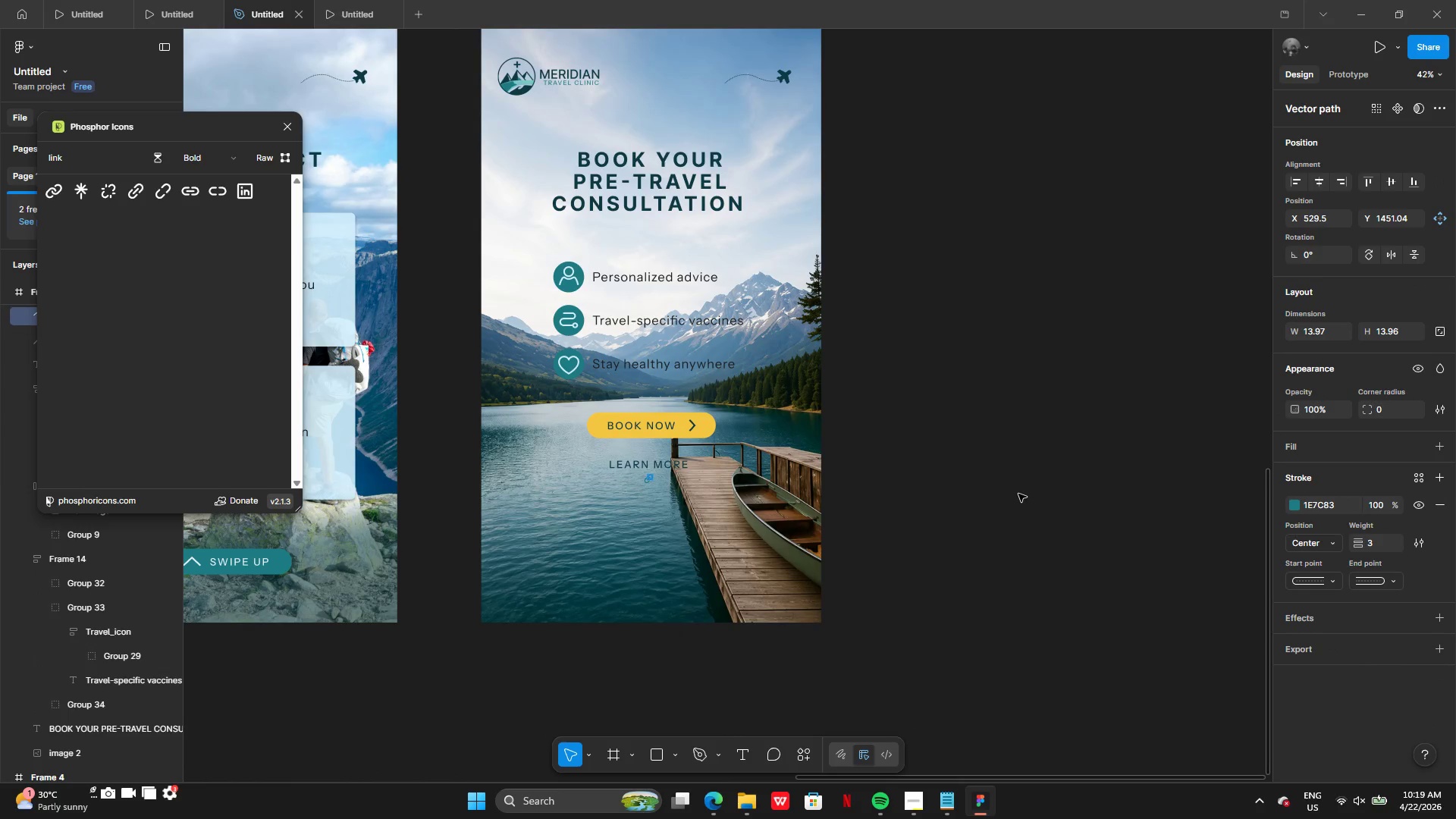 
key(Control+Z)
 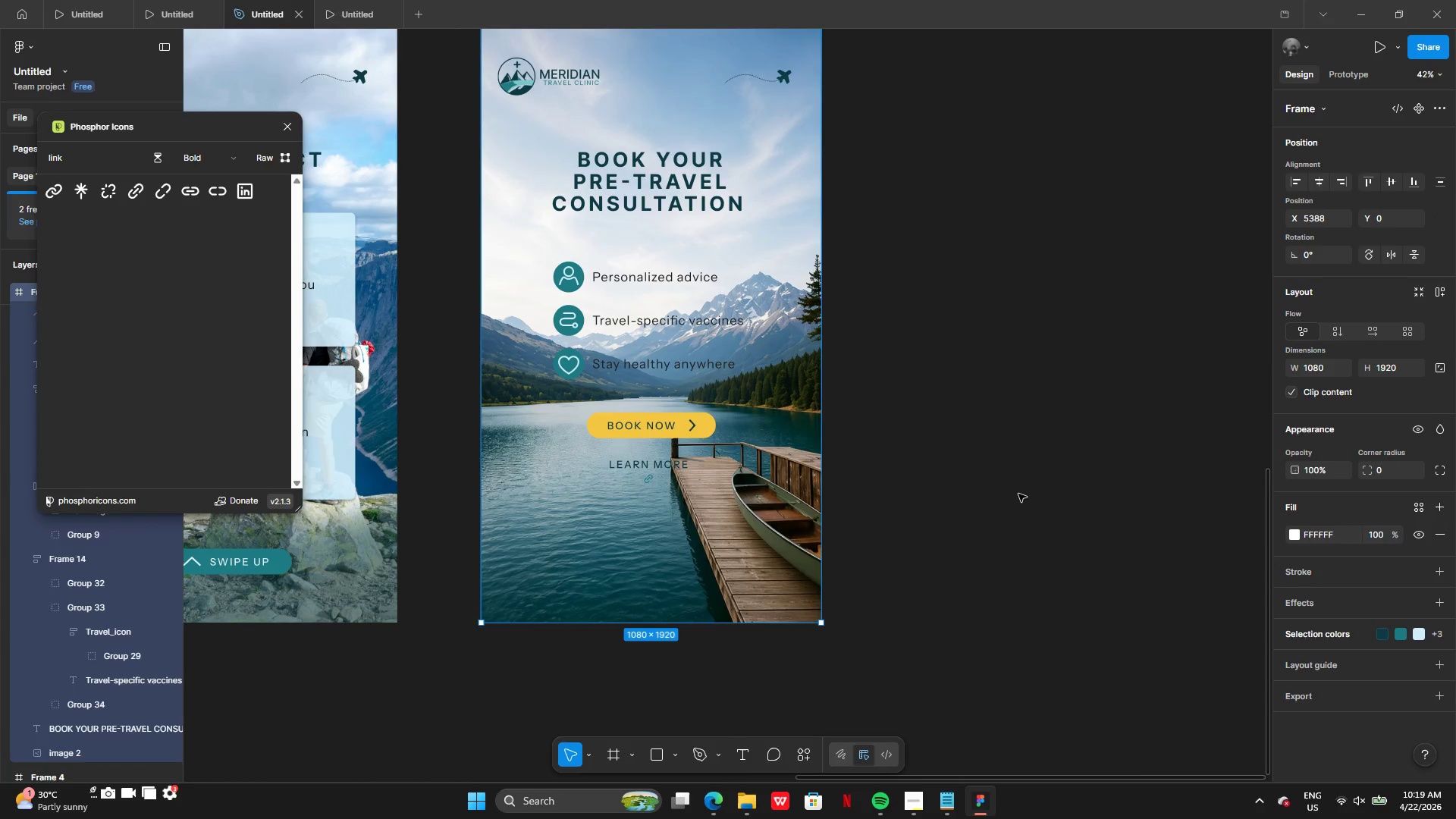 
key(Control+Z)
 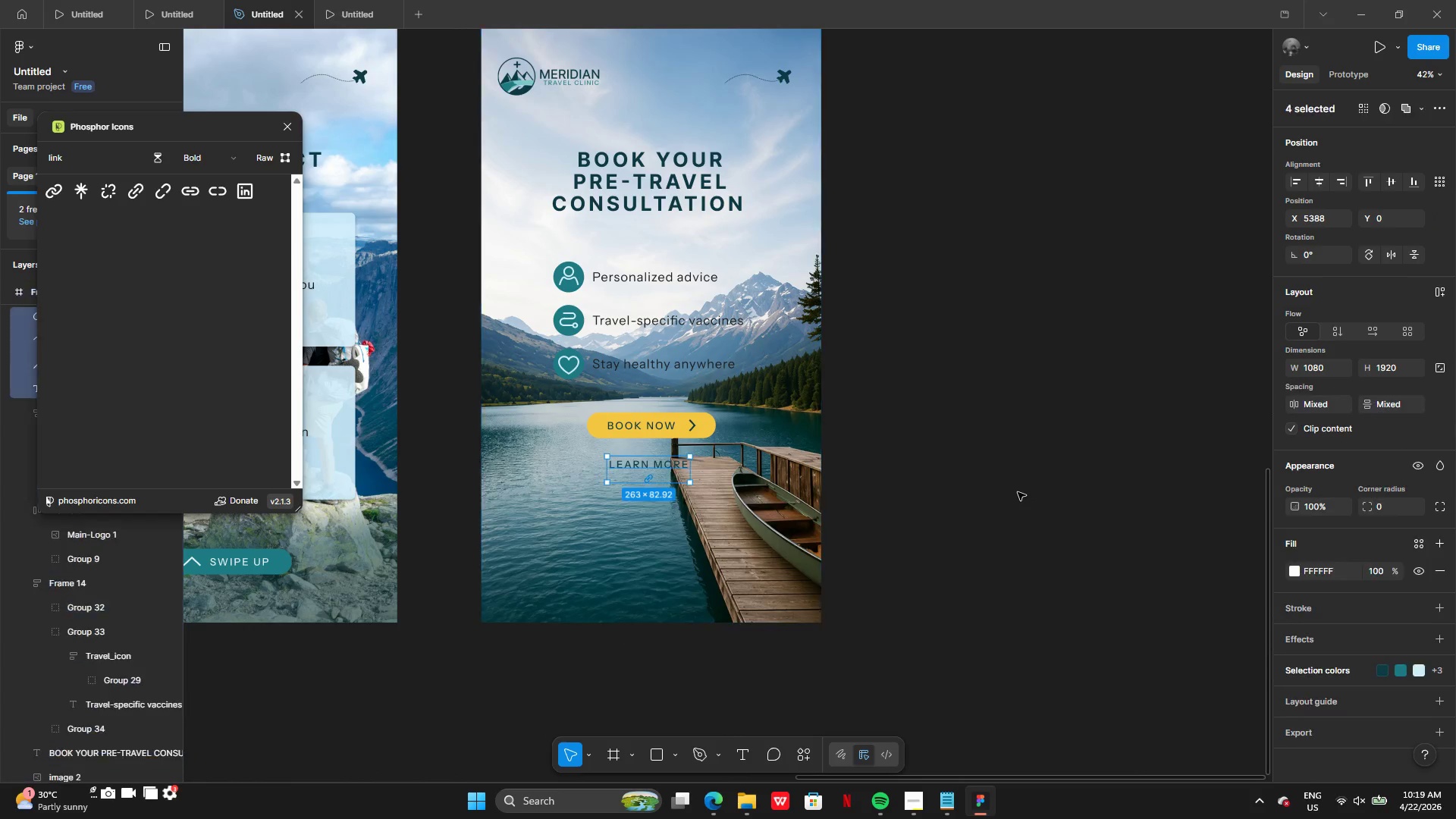 
key(Control+Z)
 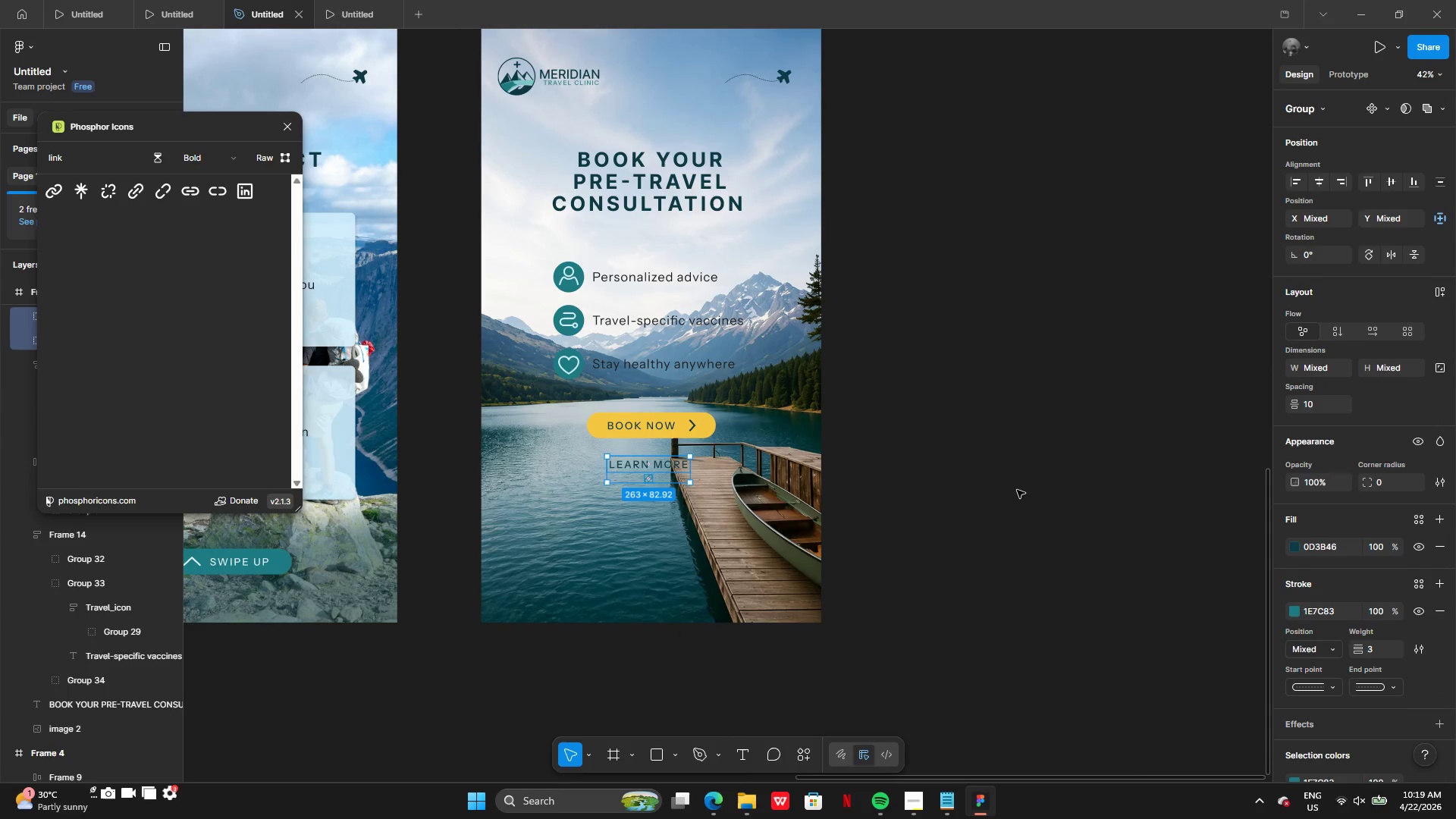 
key(Control+Z)
 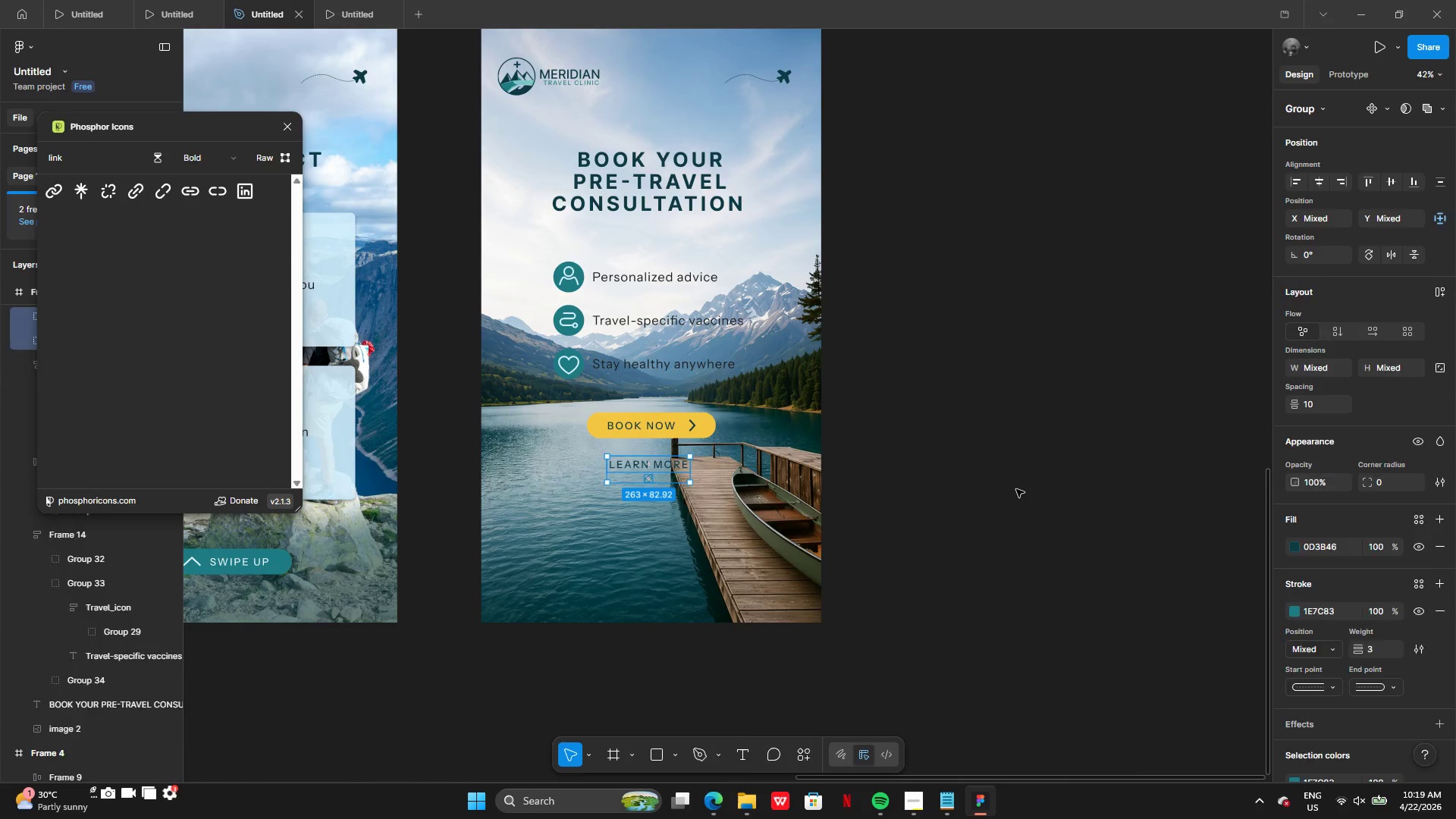 
key(Control+Z)
 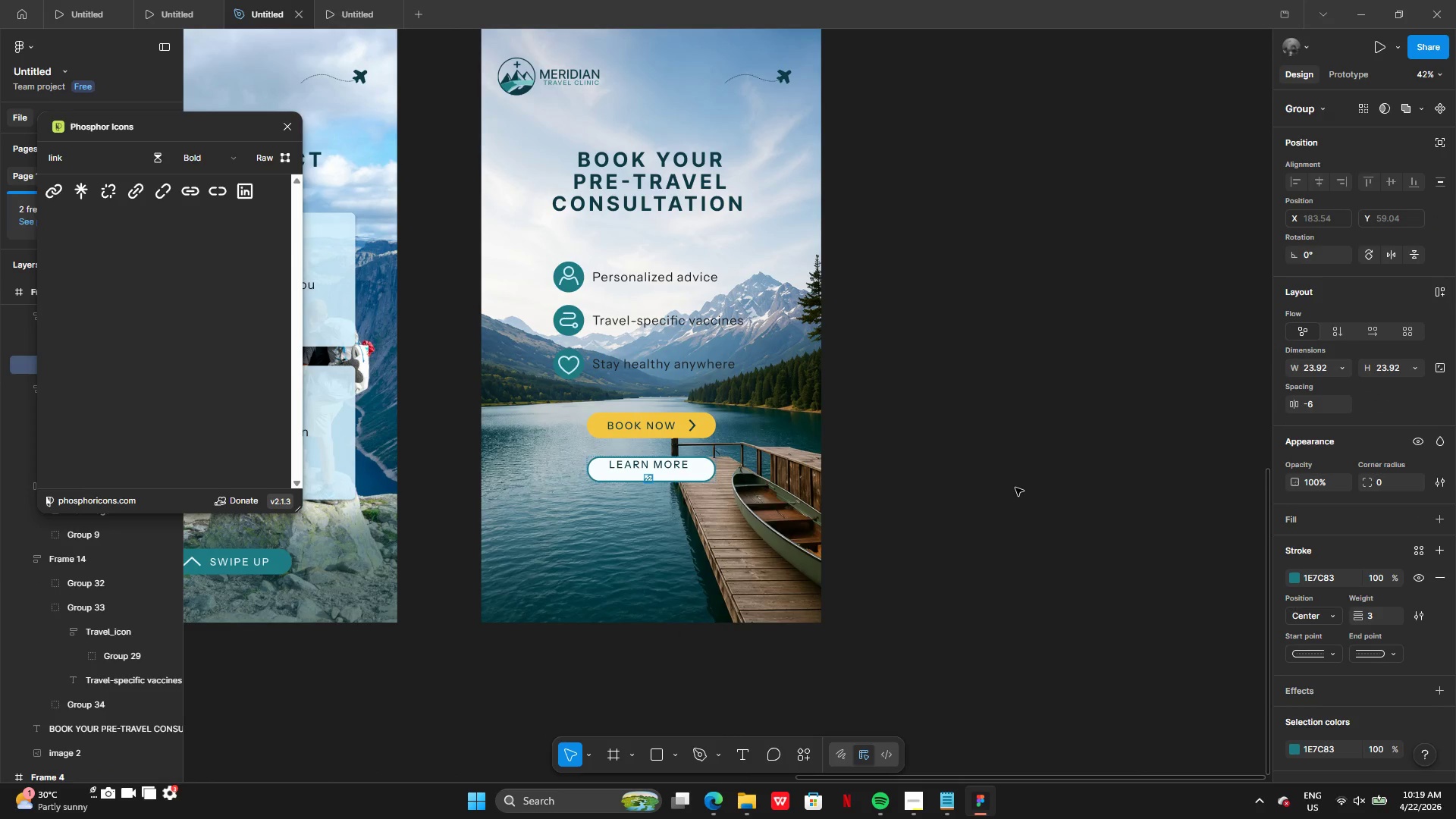 
key(Control+Z)
 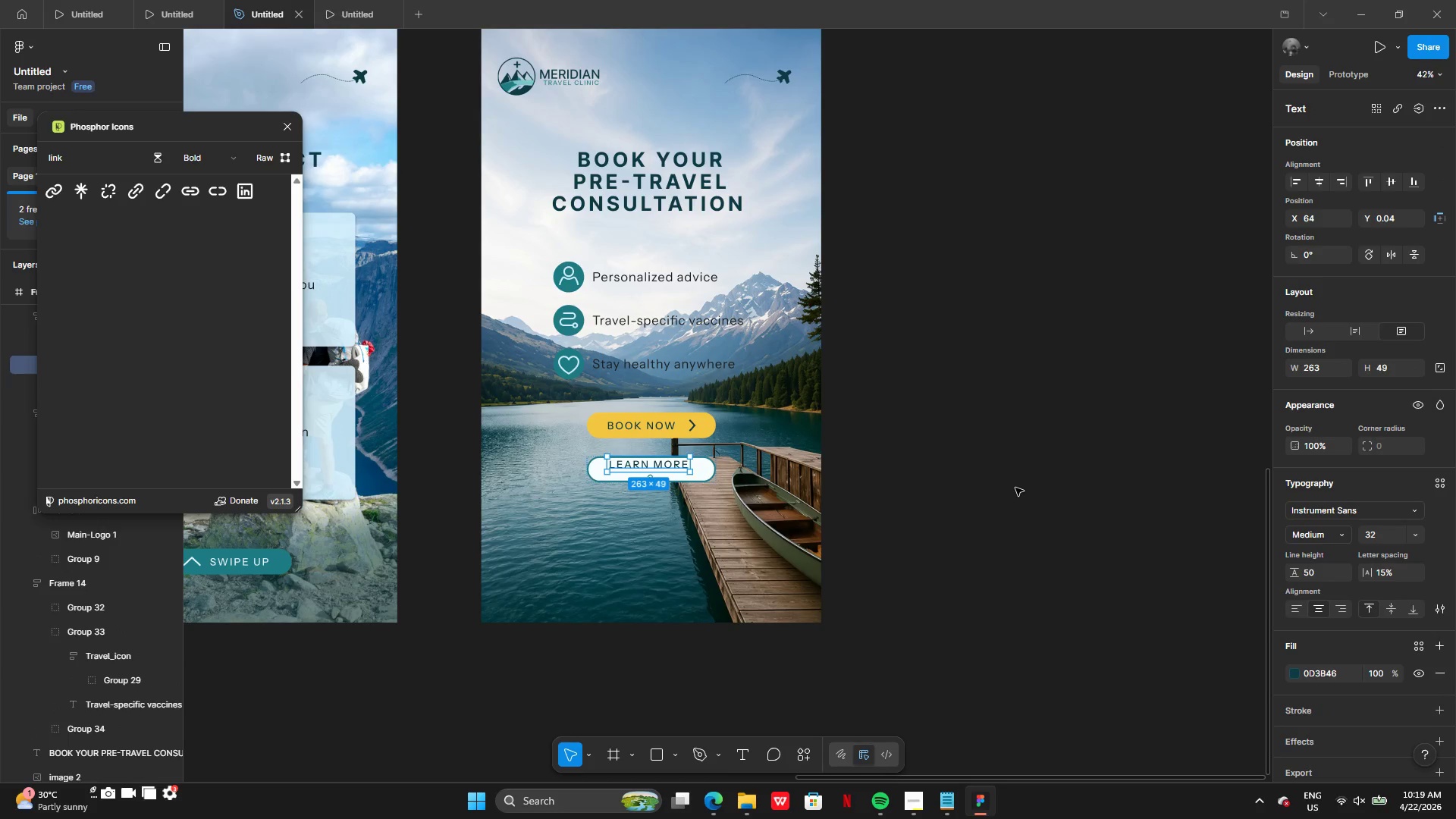 
key(Control+Z)
 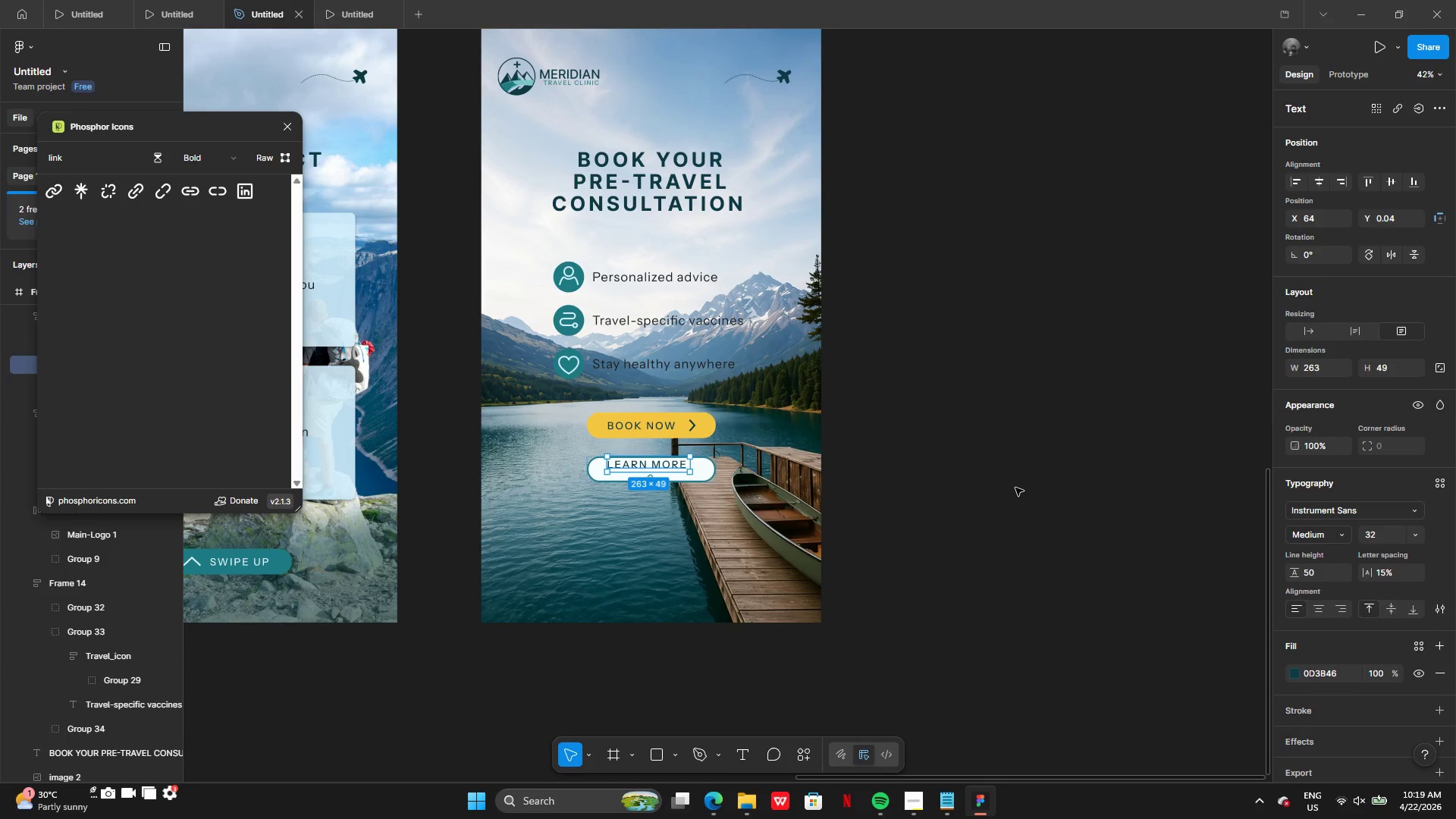 
key(Control+Z)
 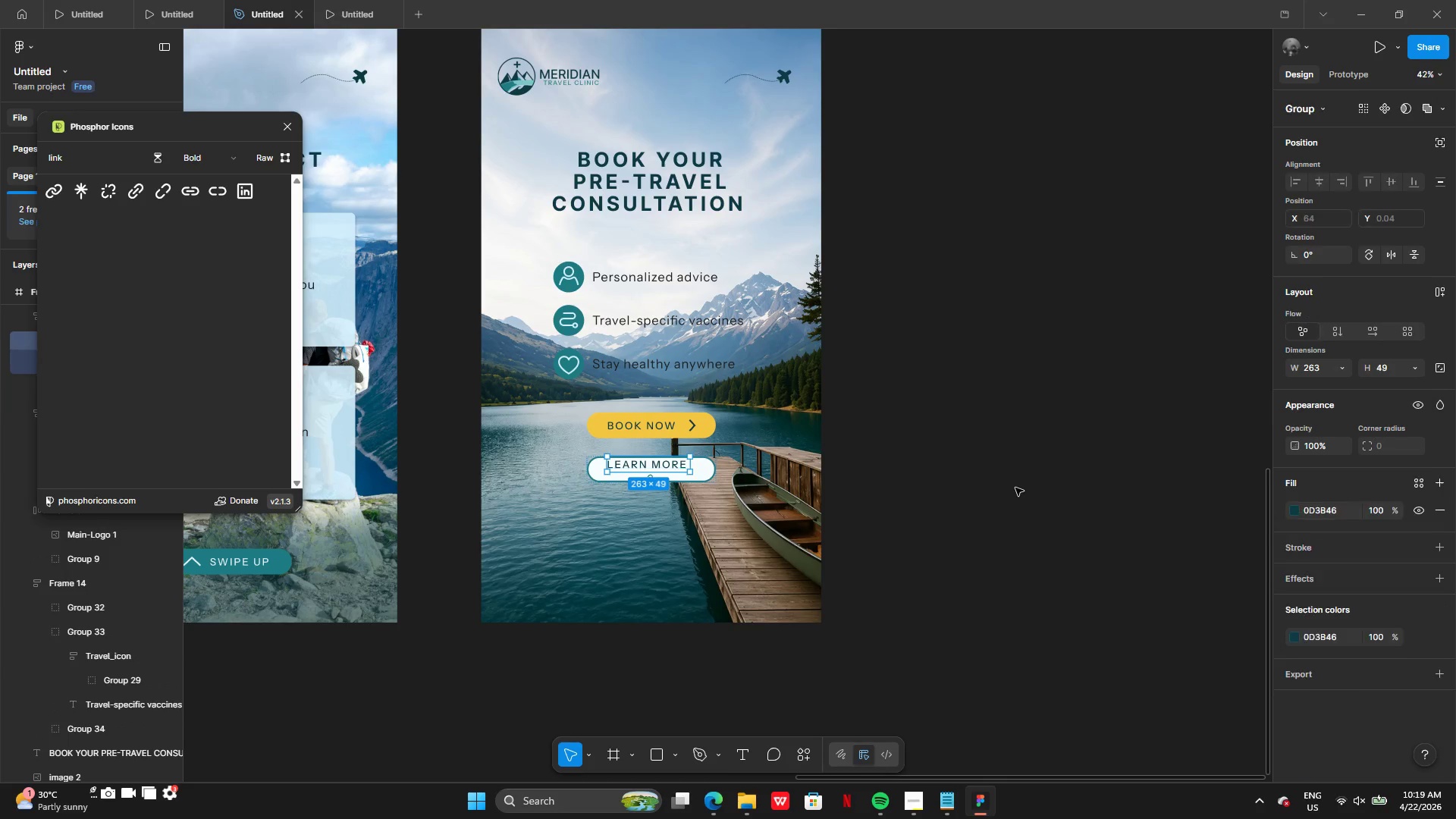 
key(Control+Z)
 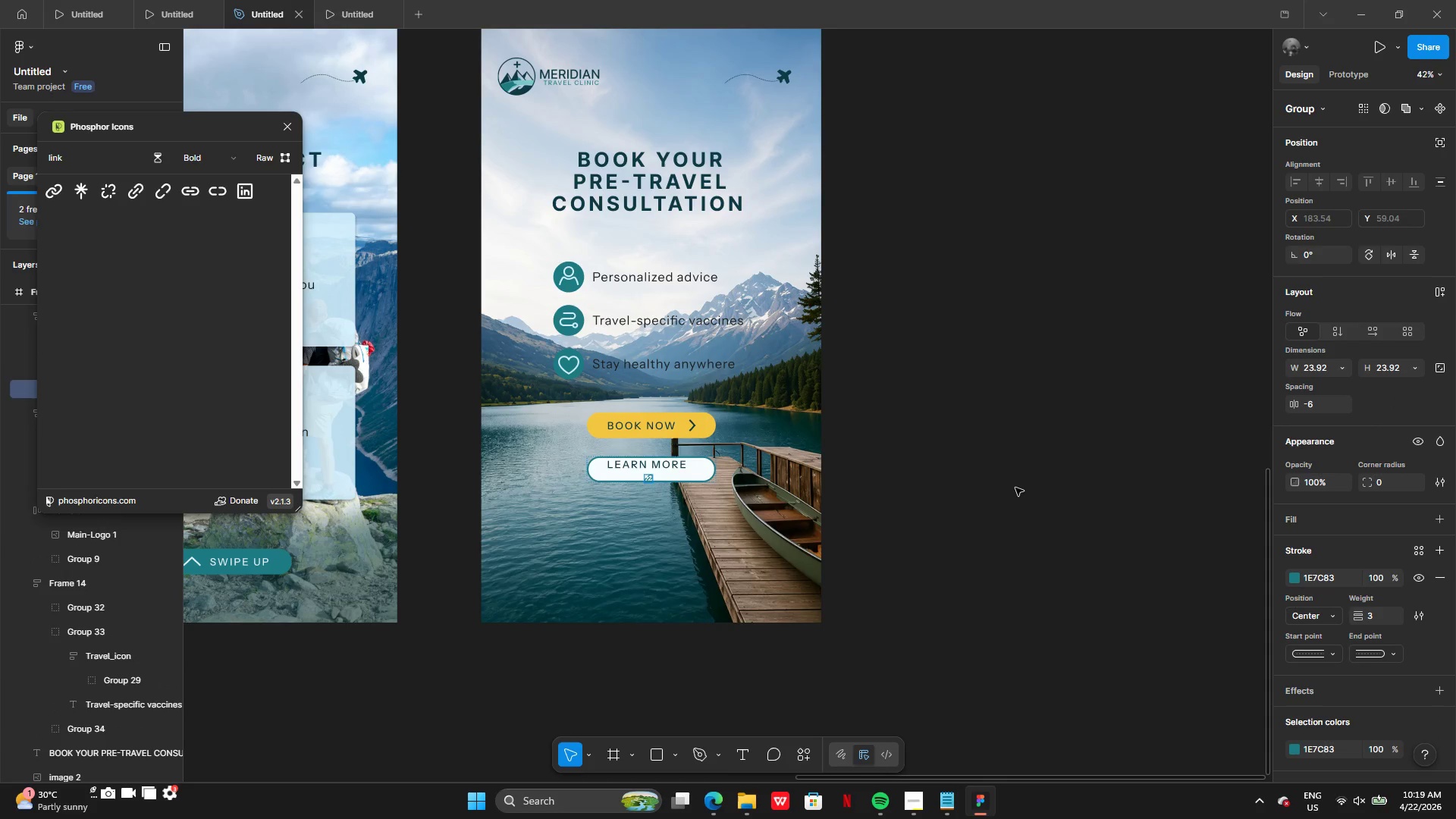 
key(Control+Z)
 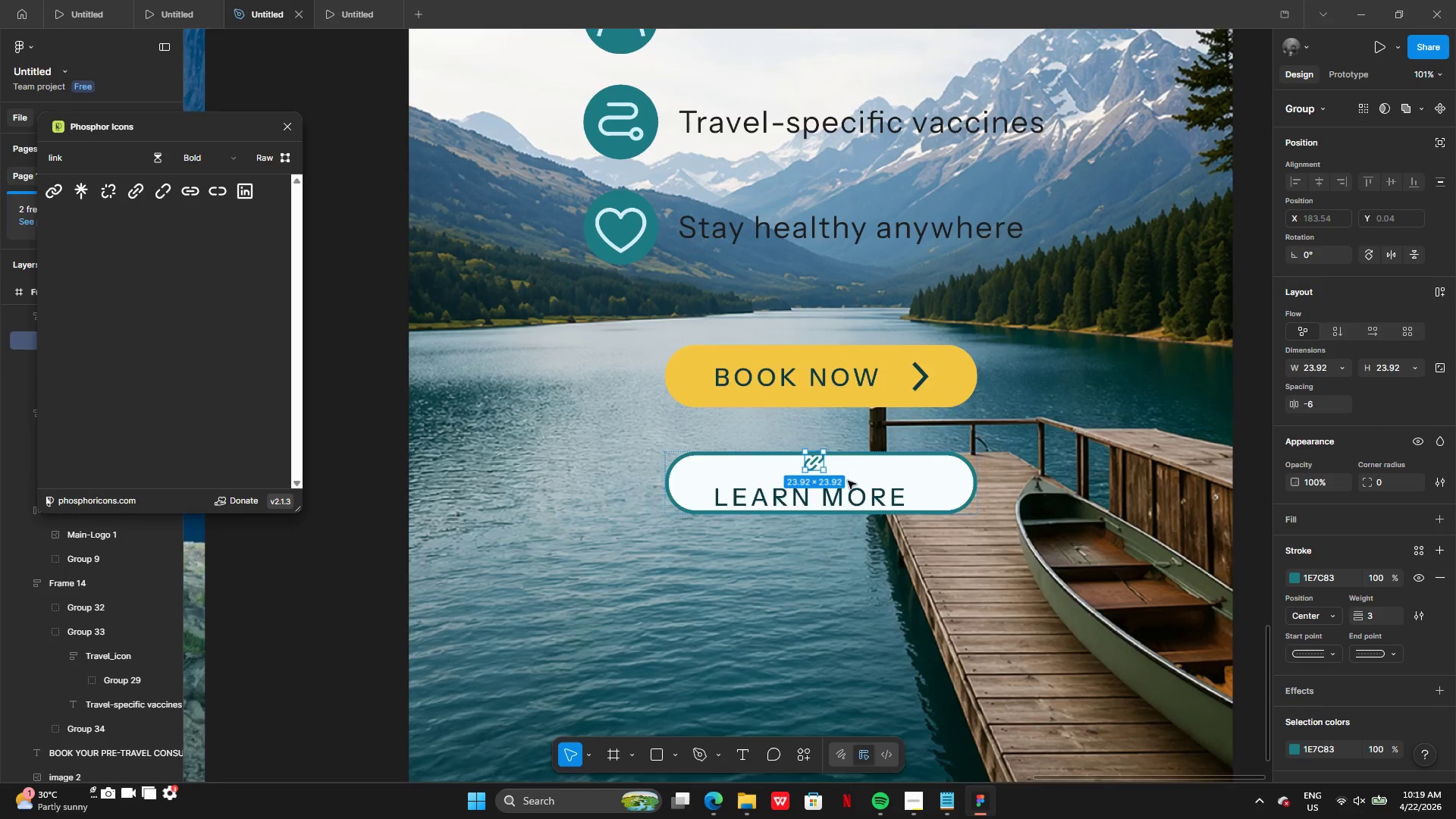 
key(Control+Z)
 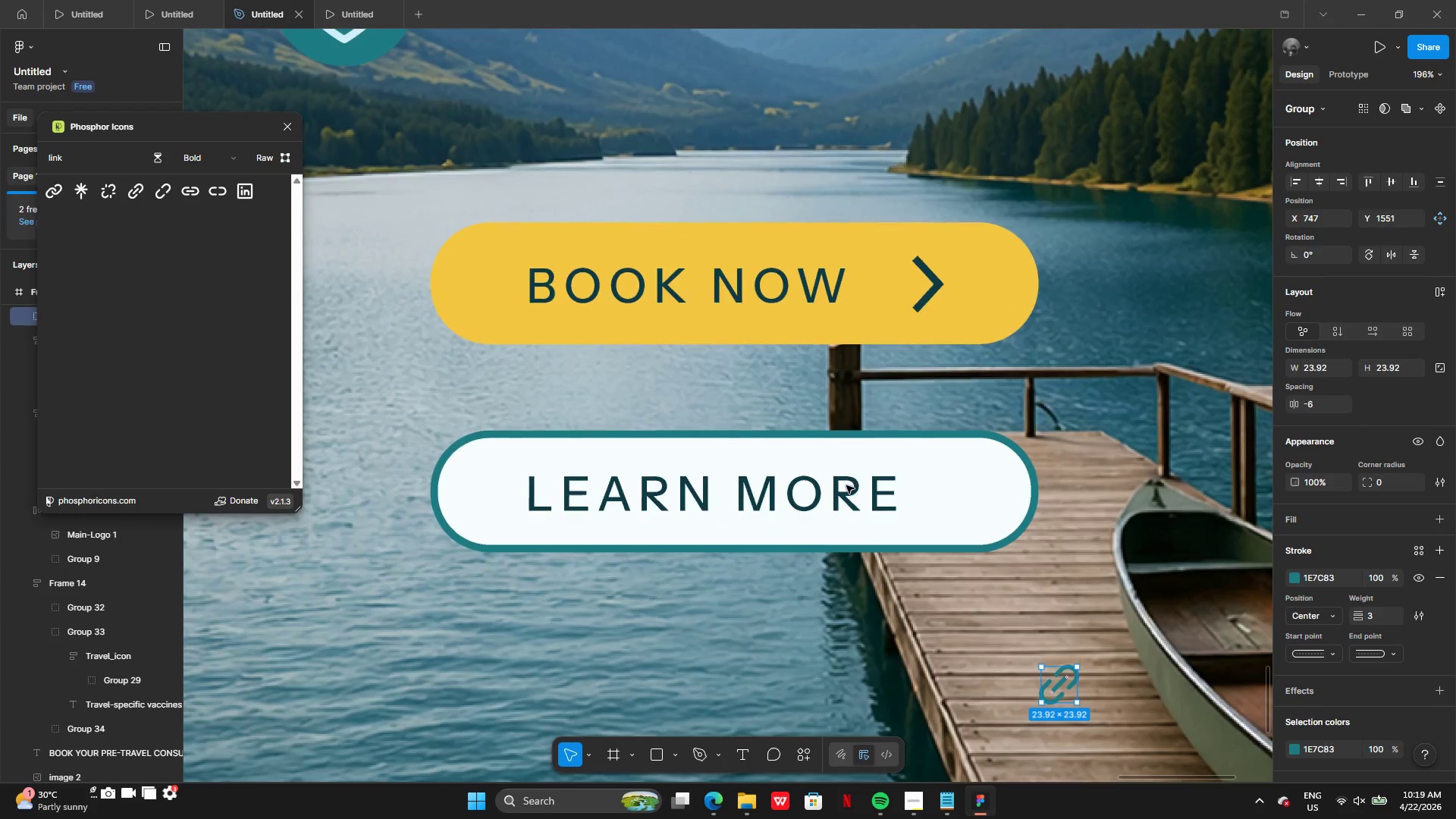 
double_click([846, 490])
 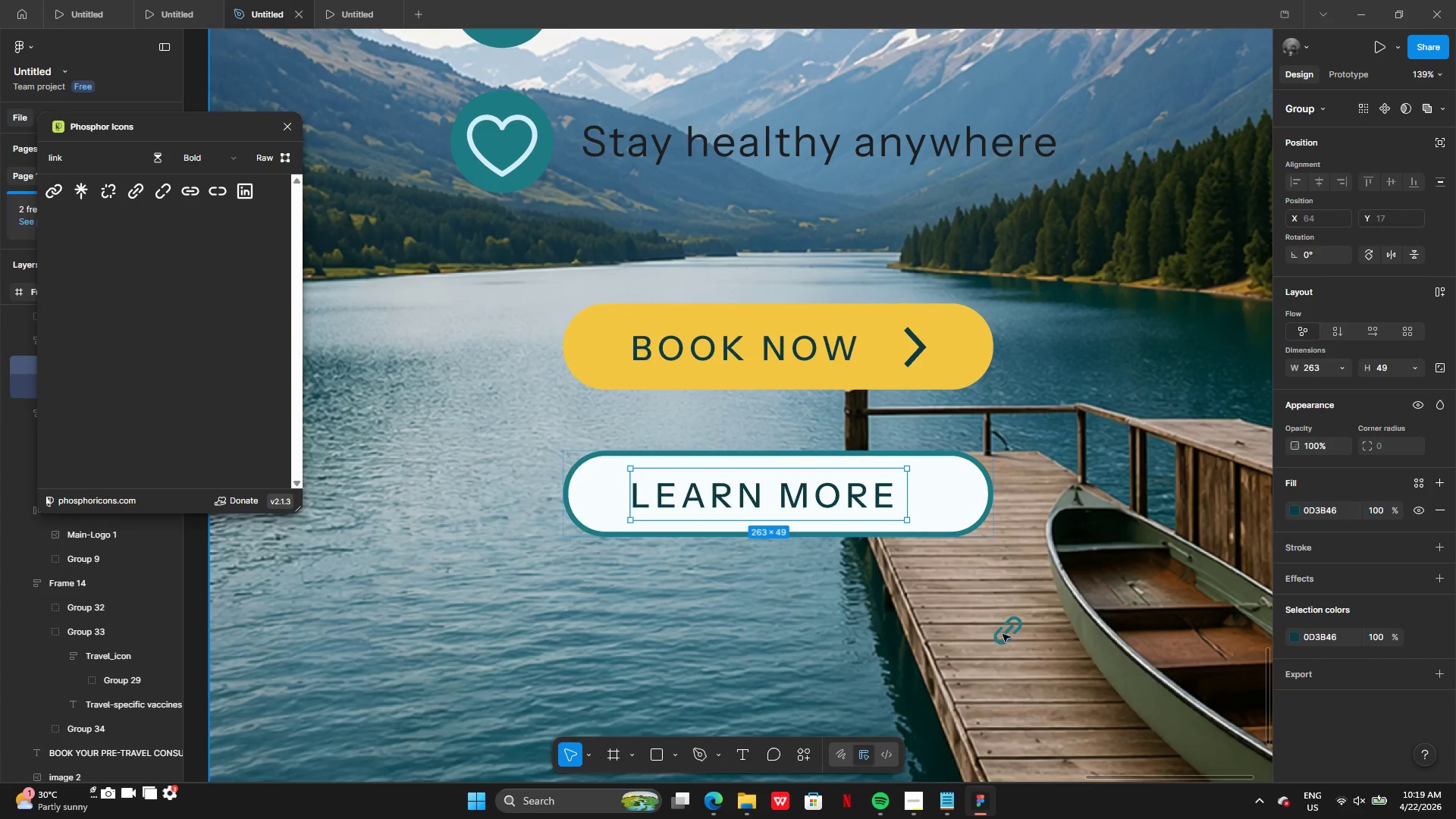 
left_click_drag(start_coordinate=[1015, 634], to_coordinate=[944, 493])
 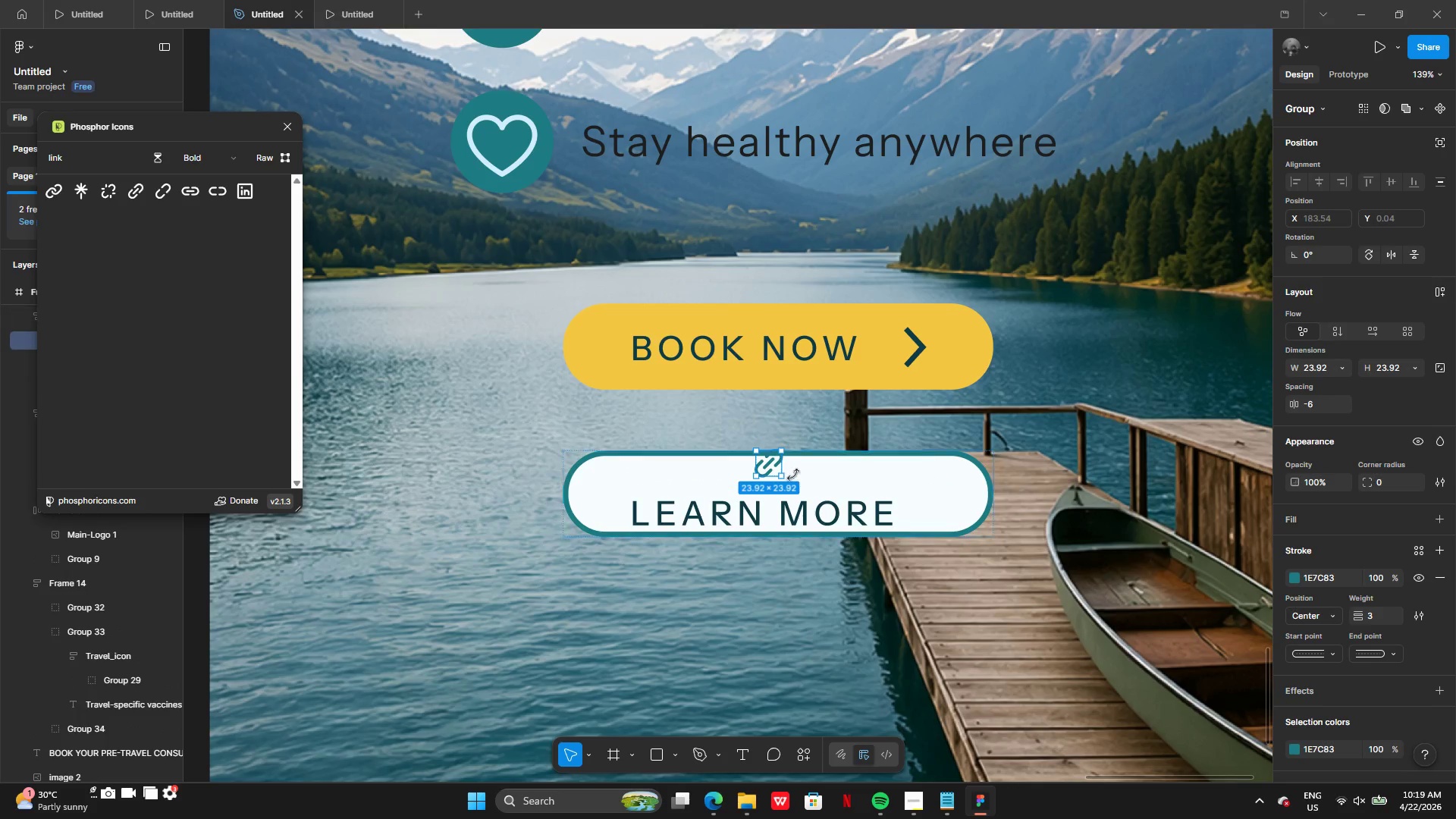 
left_click([841, 504])
 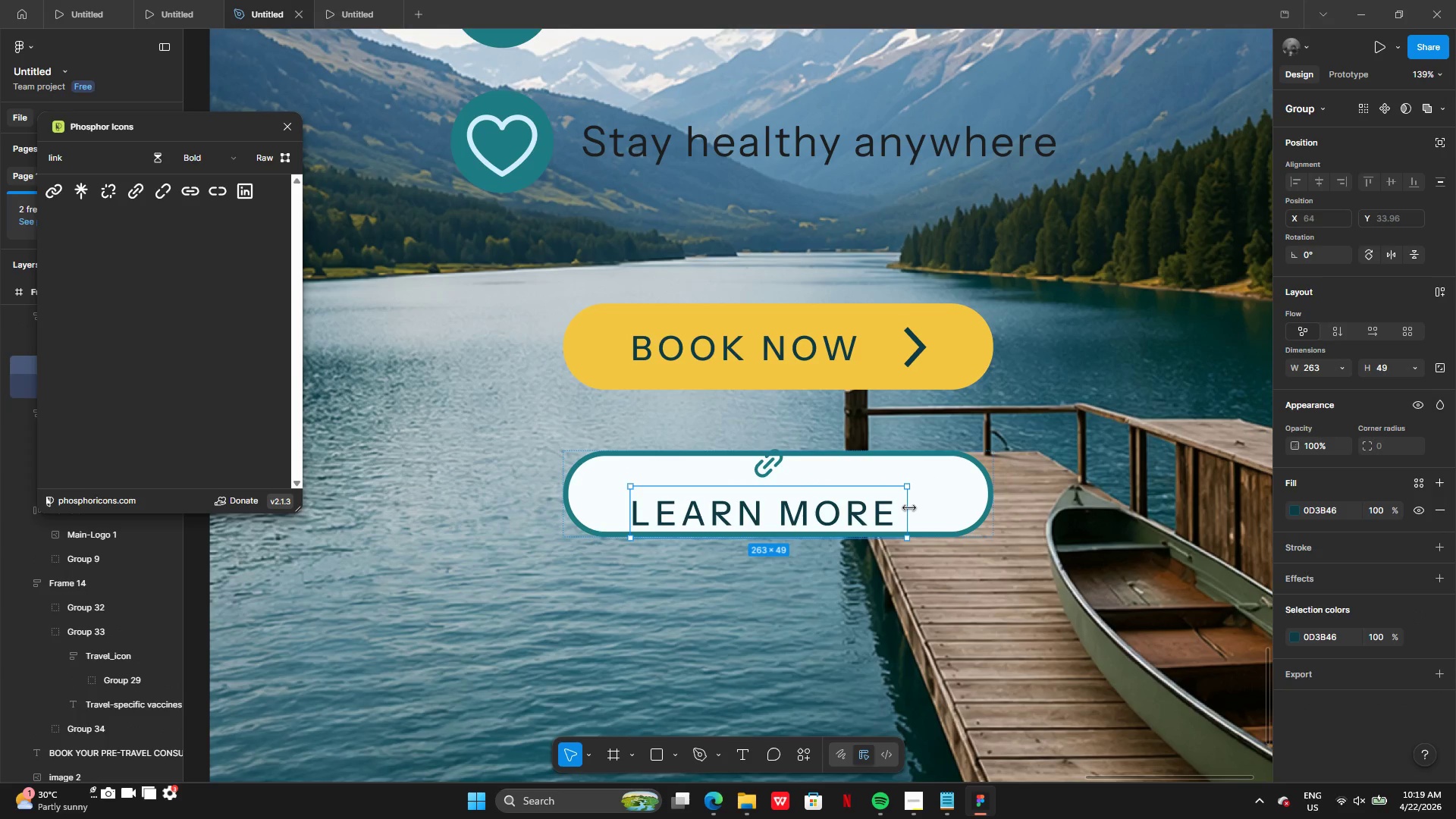 
left_click_drag(start_coordinate=[905, 508], to_coordinate=[1020, 543])
 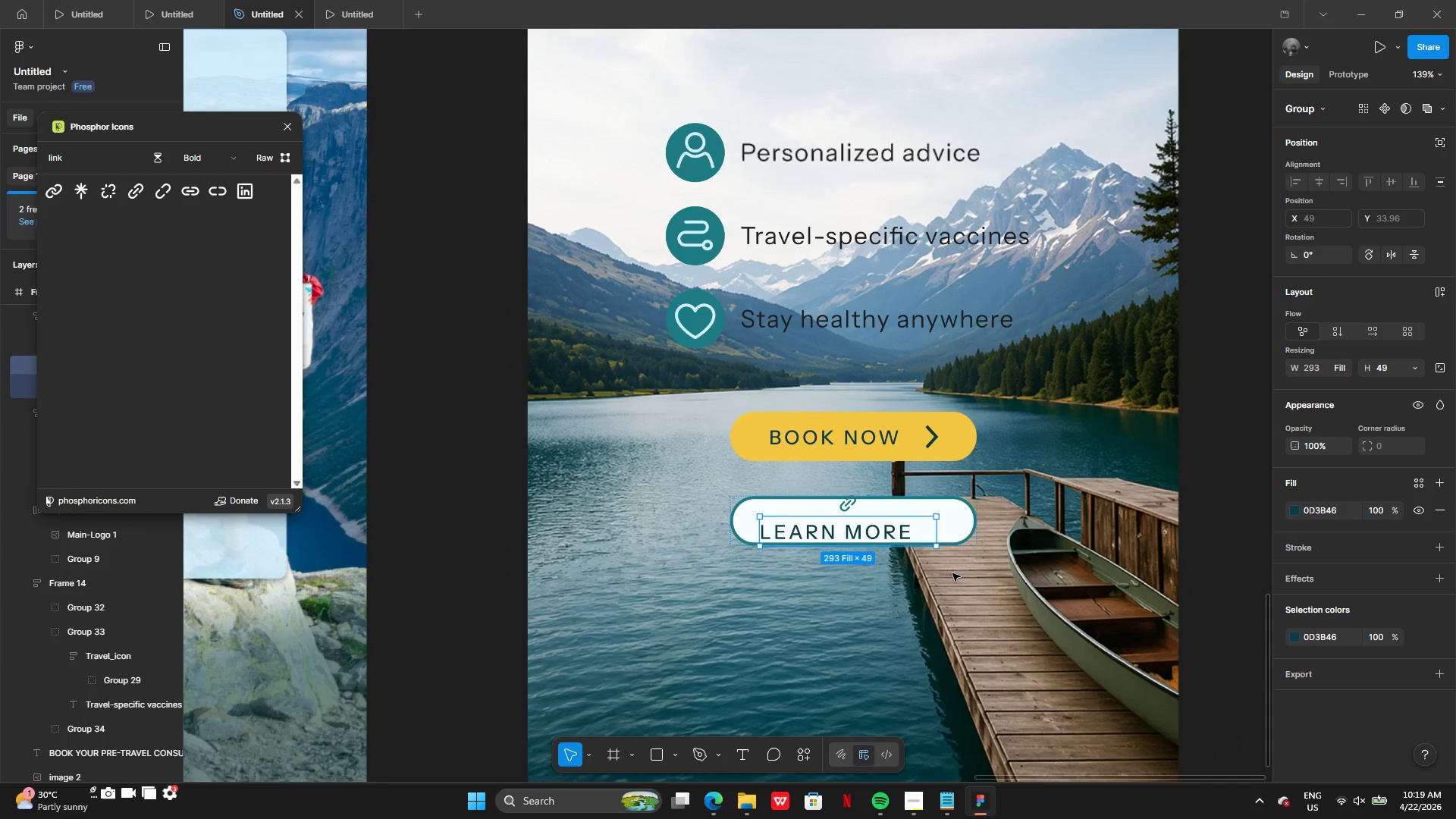 
left_click([952, 573])
 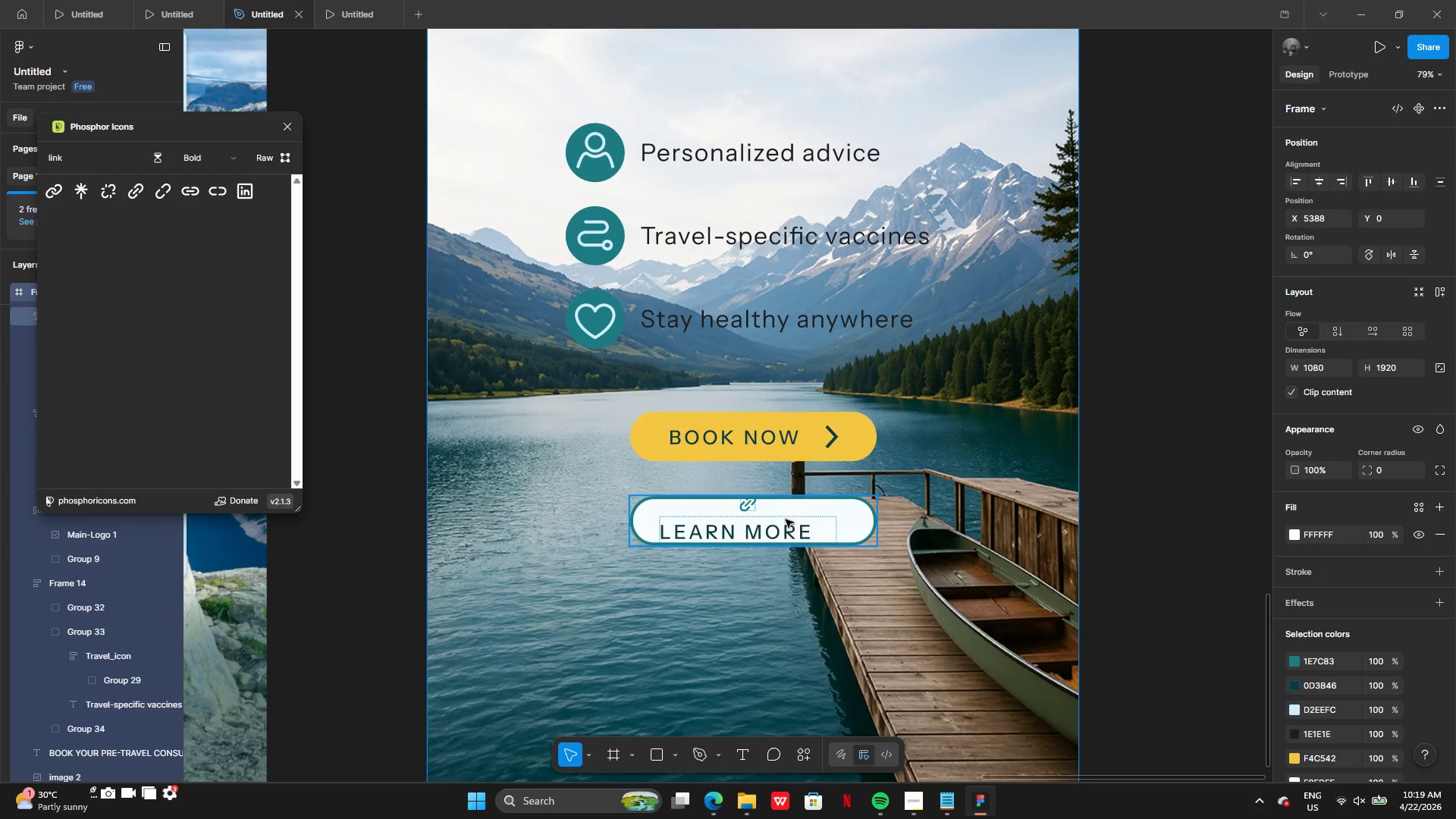 
left_click_drag(start_coordinate=[769, 525], to_coordinate=[865, 537])
 